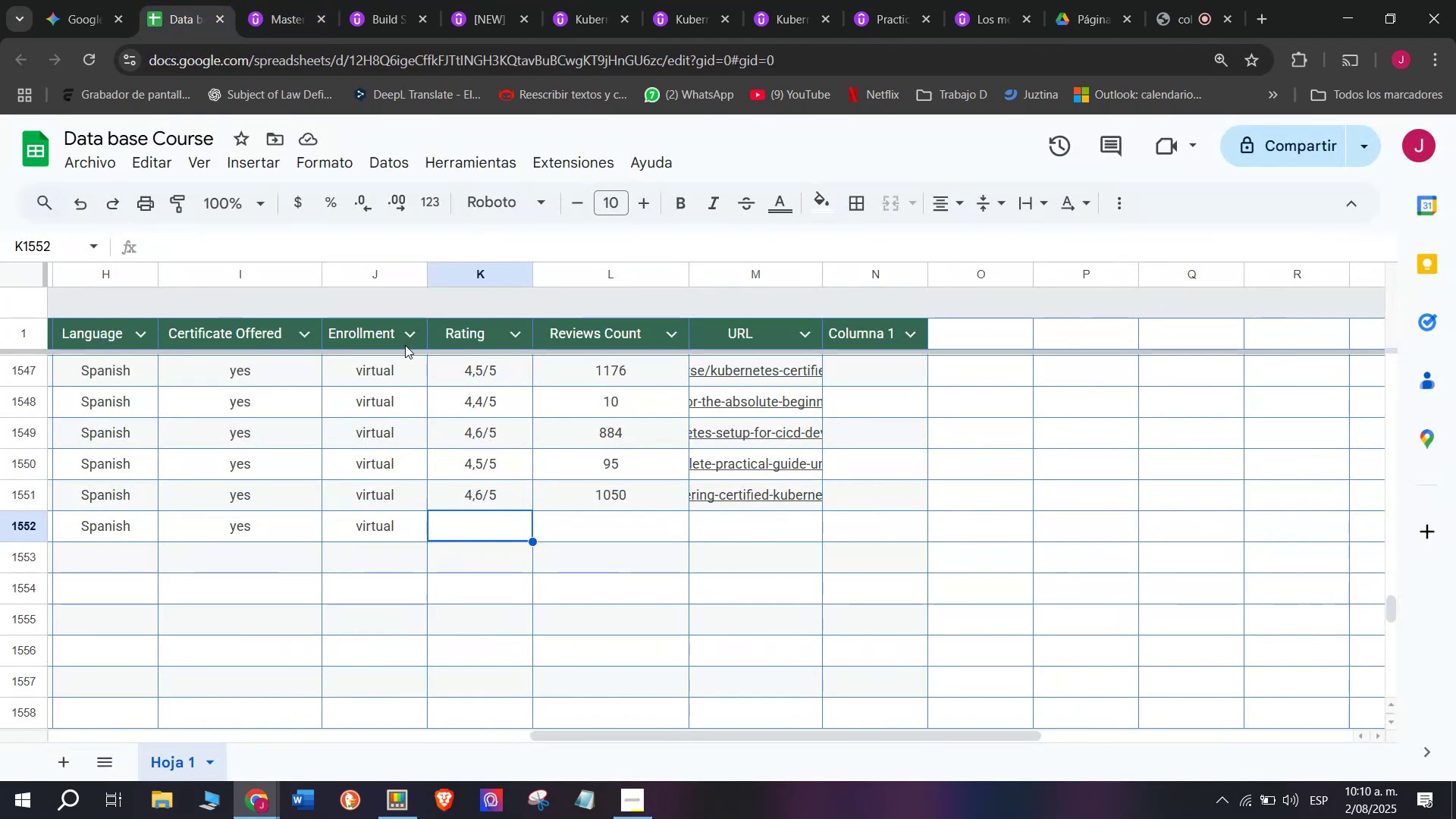 
left_click([266, 0])
 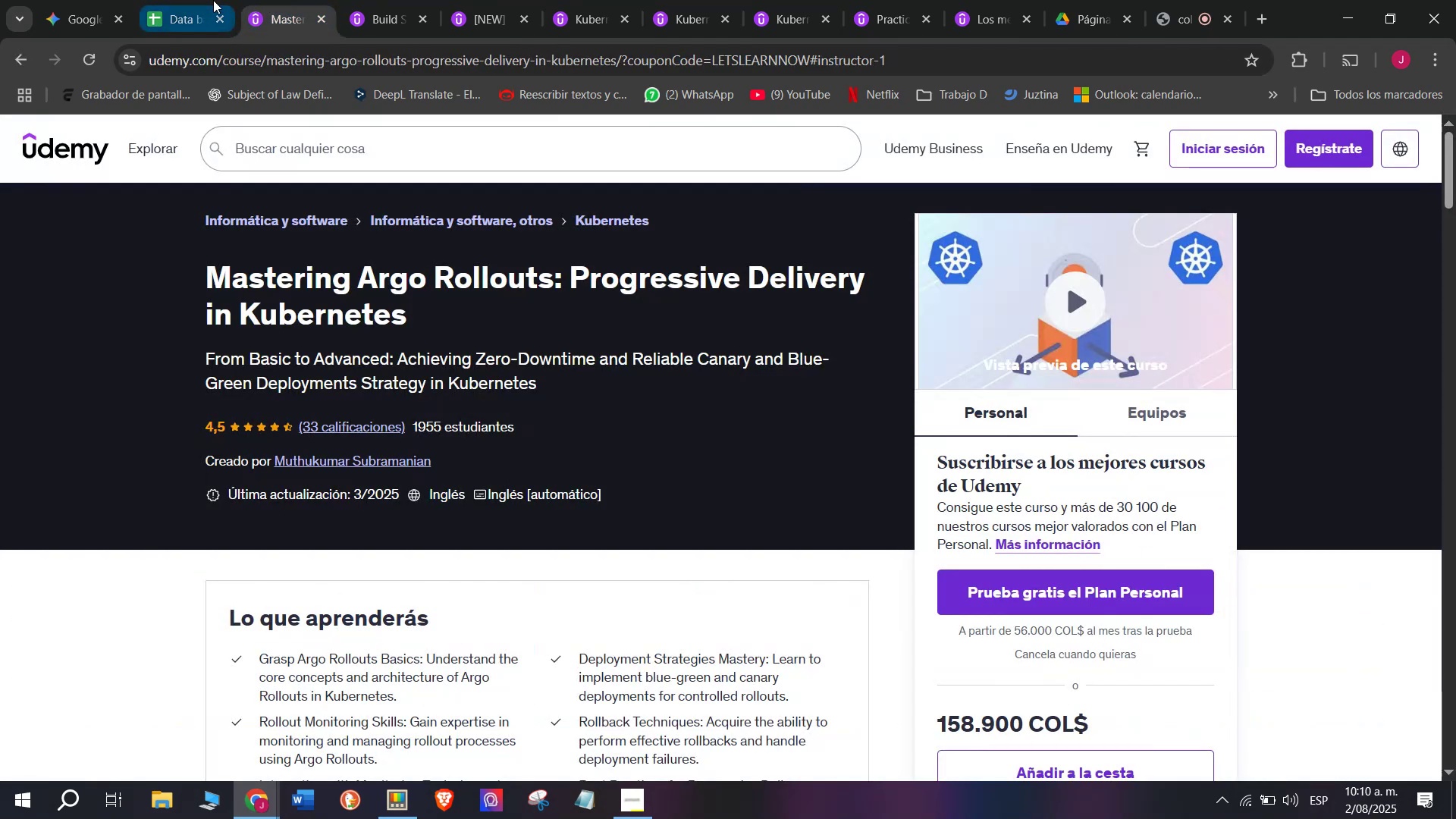 
left_click([212, 0])
 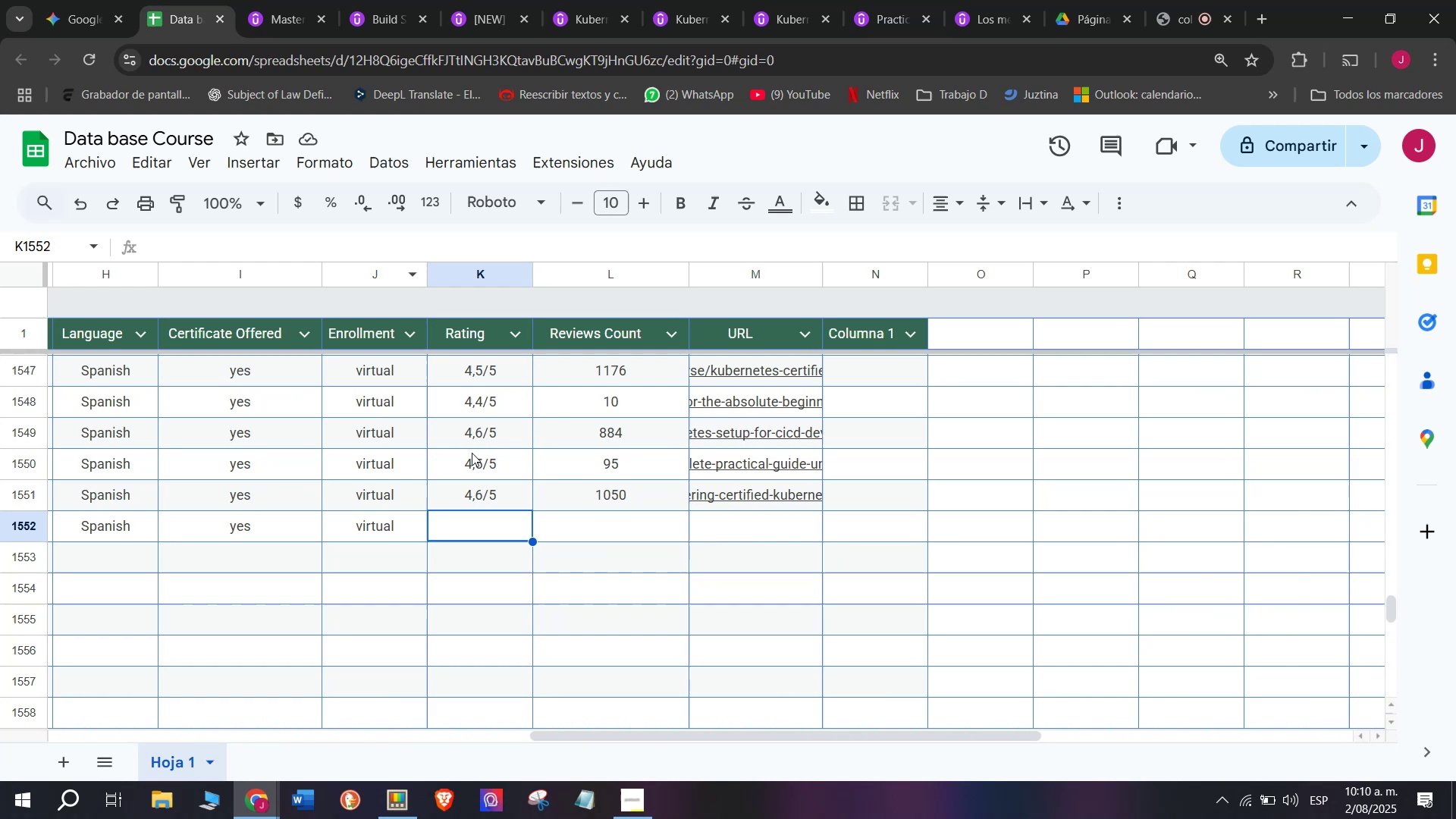 
key(Control+ControlLeft)
 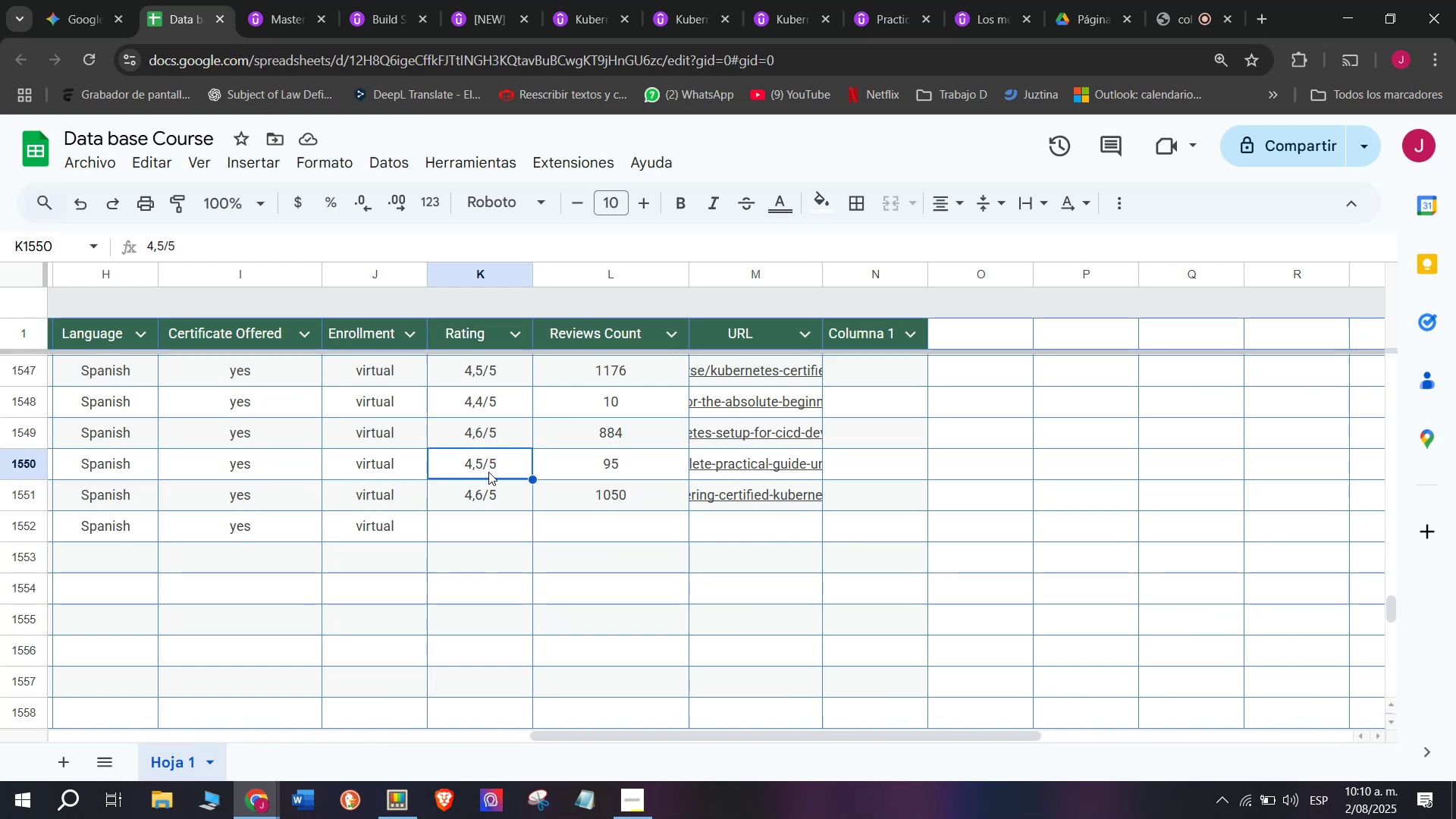 
key(Break)
 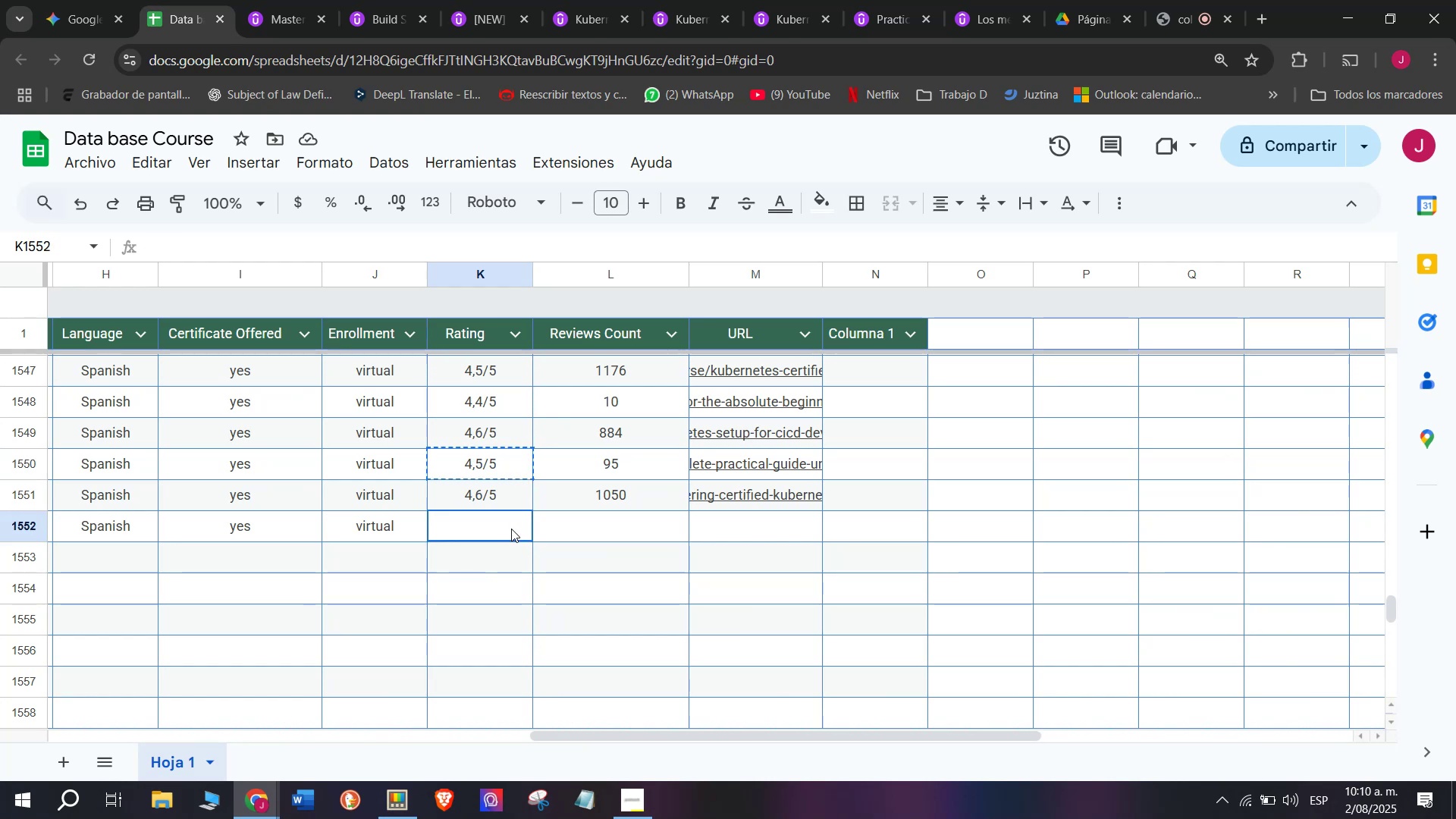 
key(Control+C)
 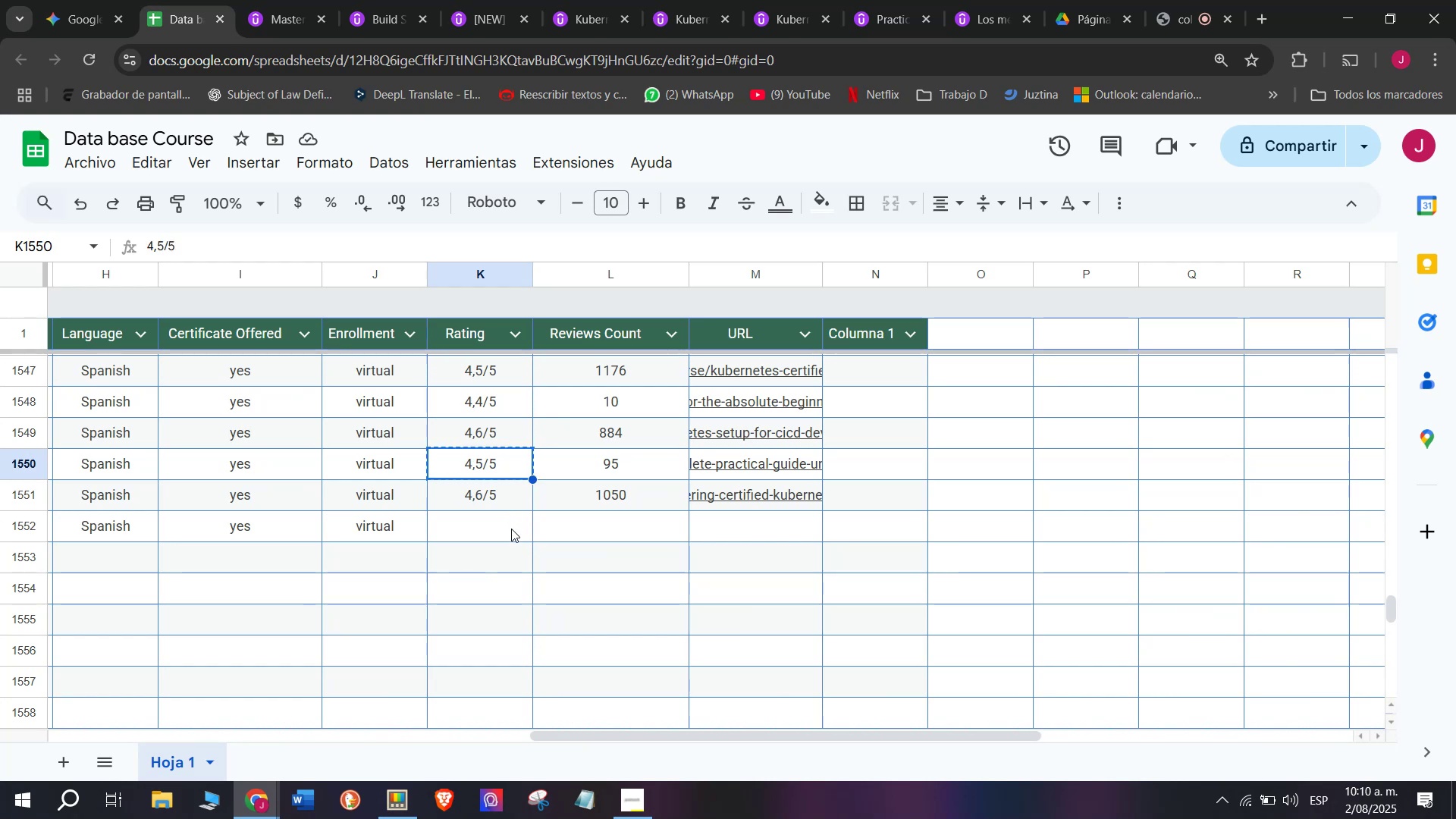 
left_click([511, 529])
 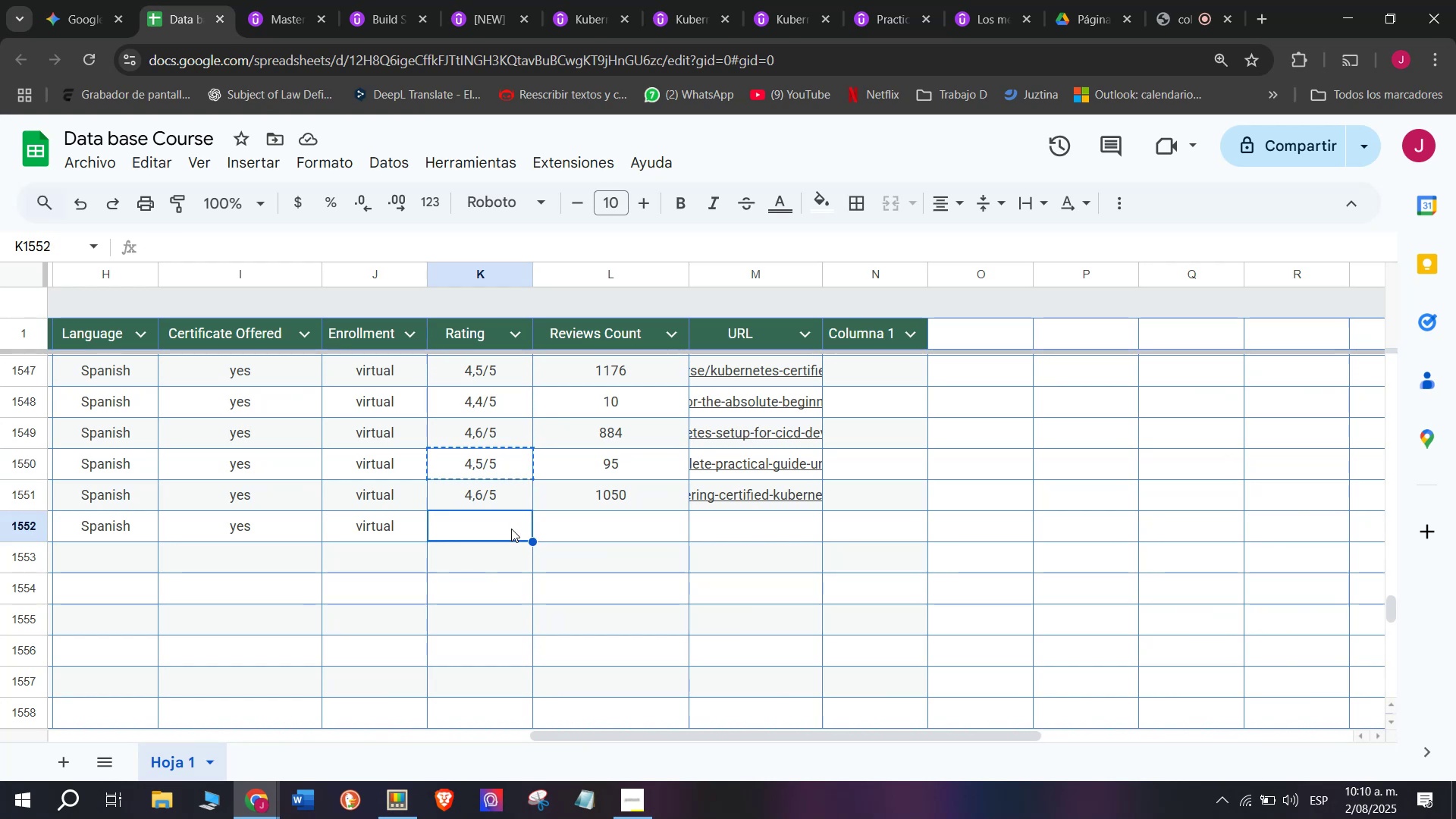 
key(Control+ControlLeft)
 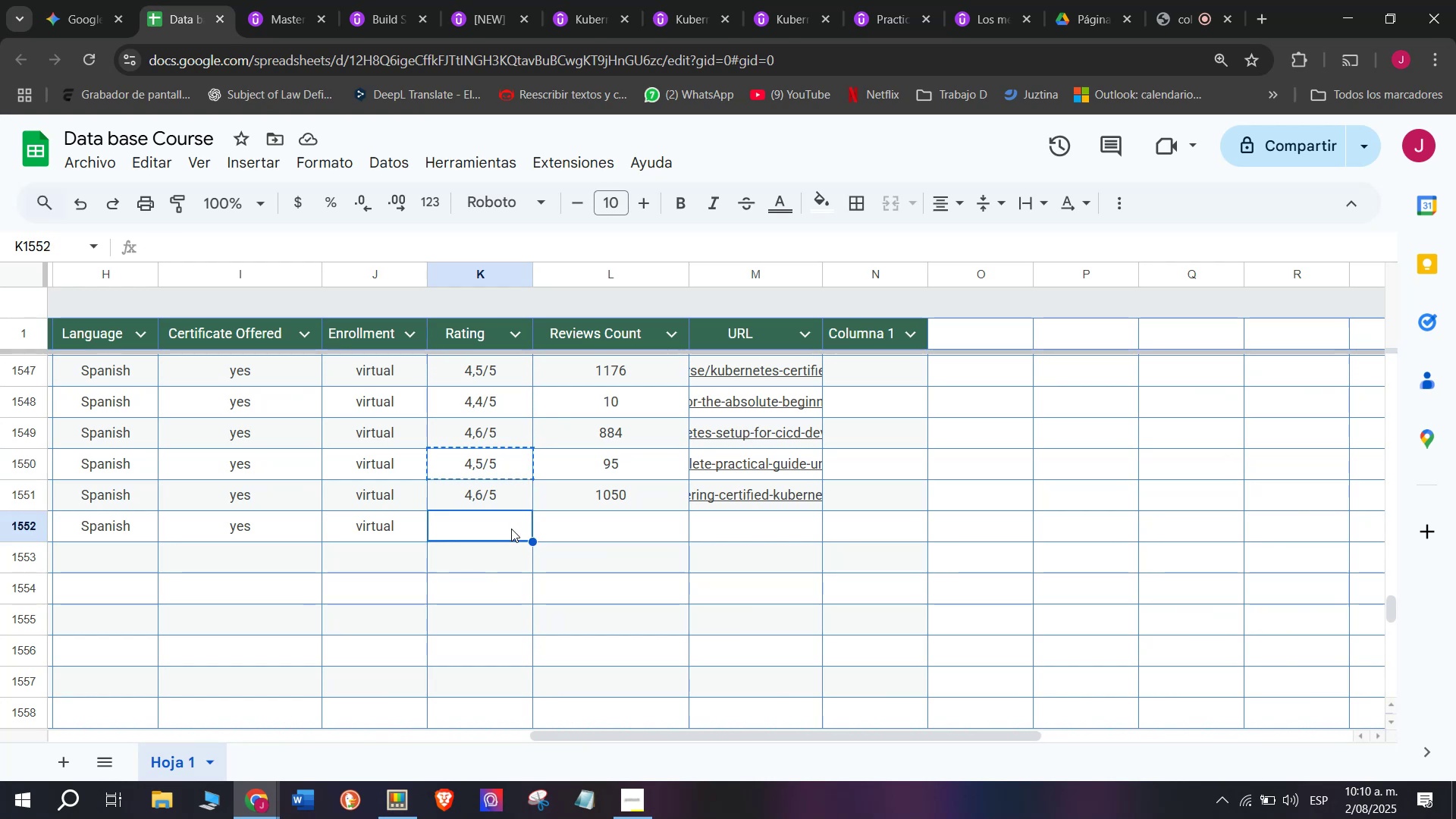 
key(Z)
 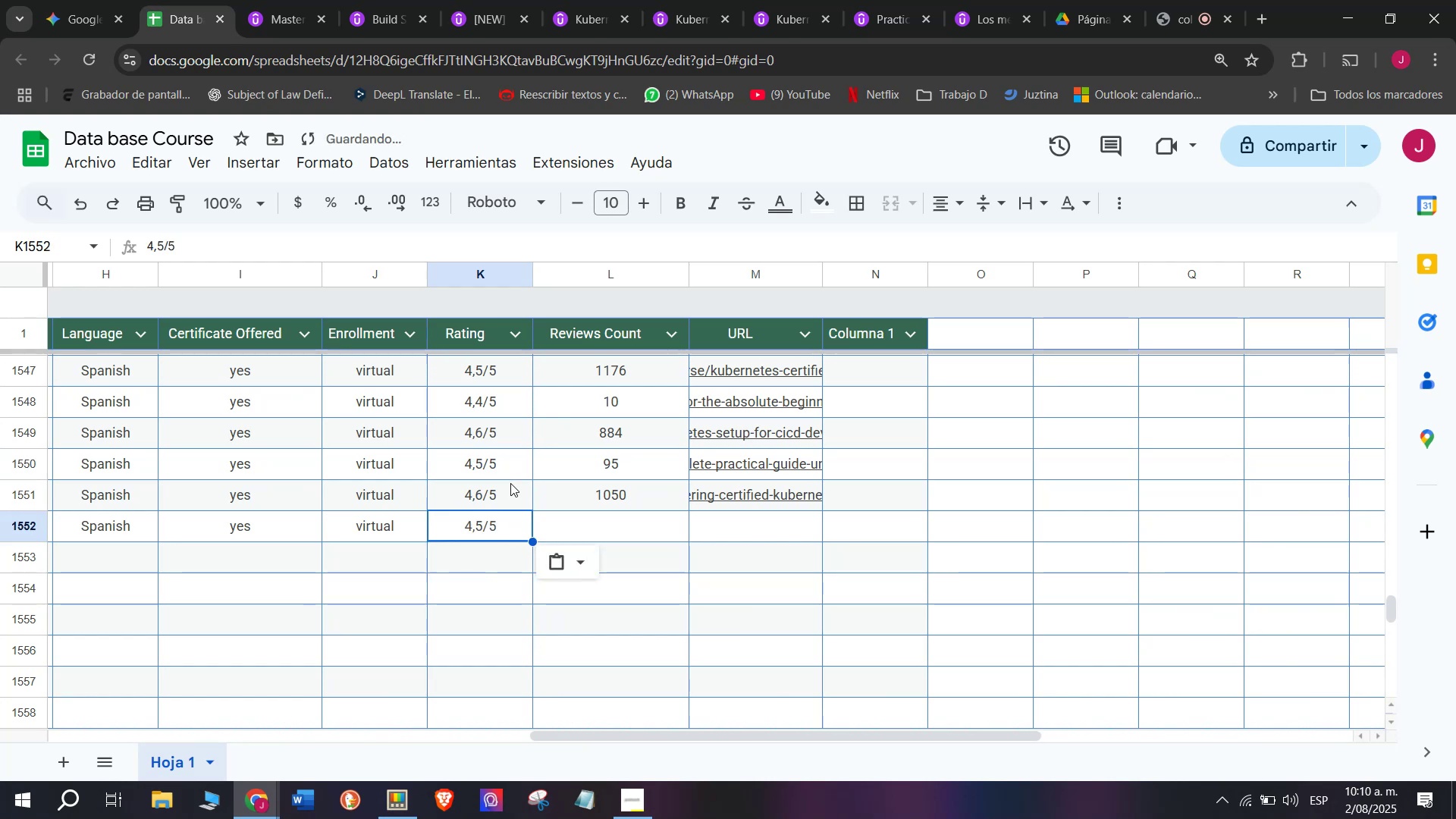 
key(Control+V)
 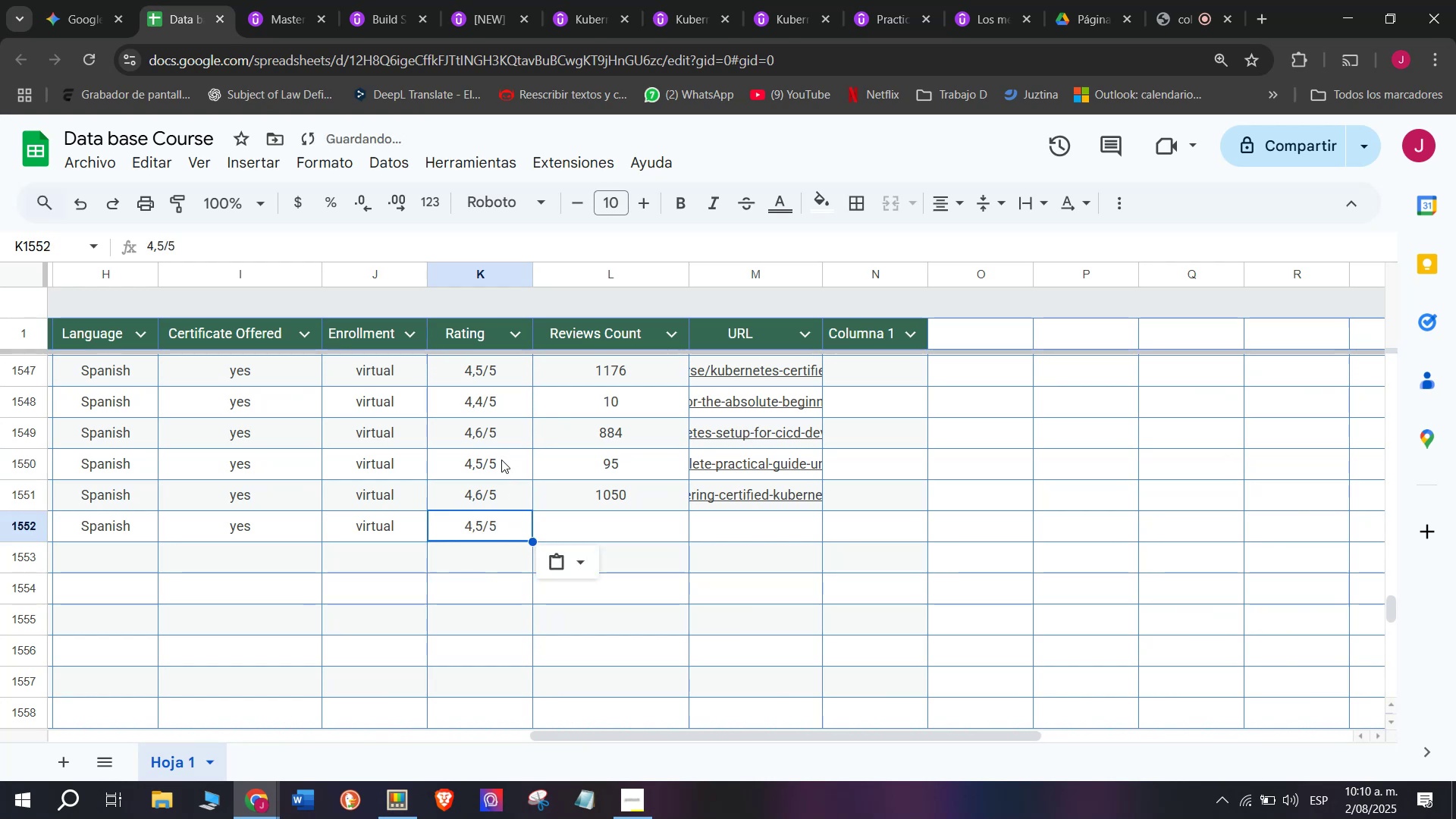 
left_click([501, 458])
 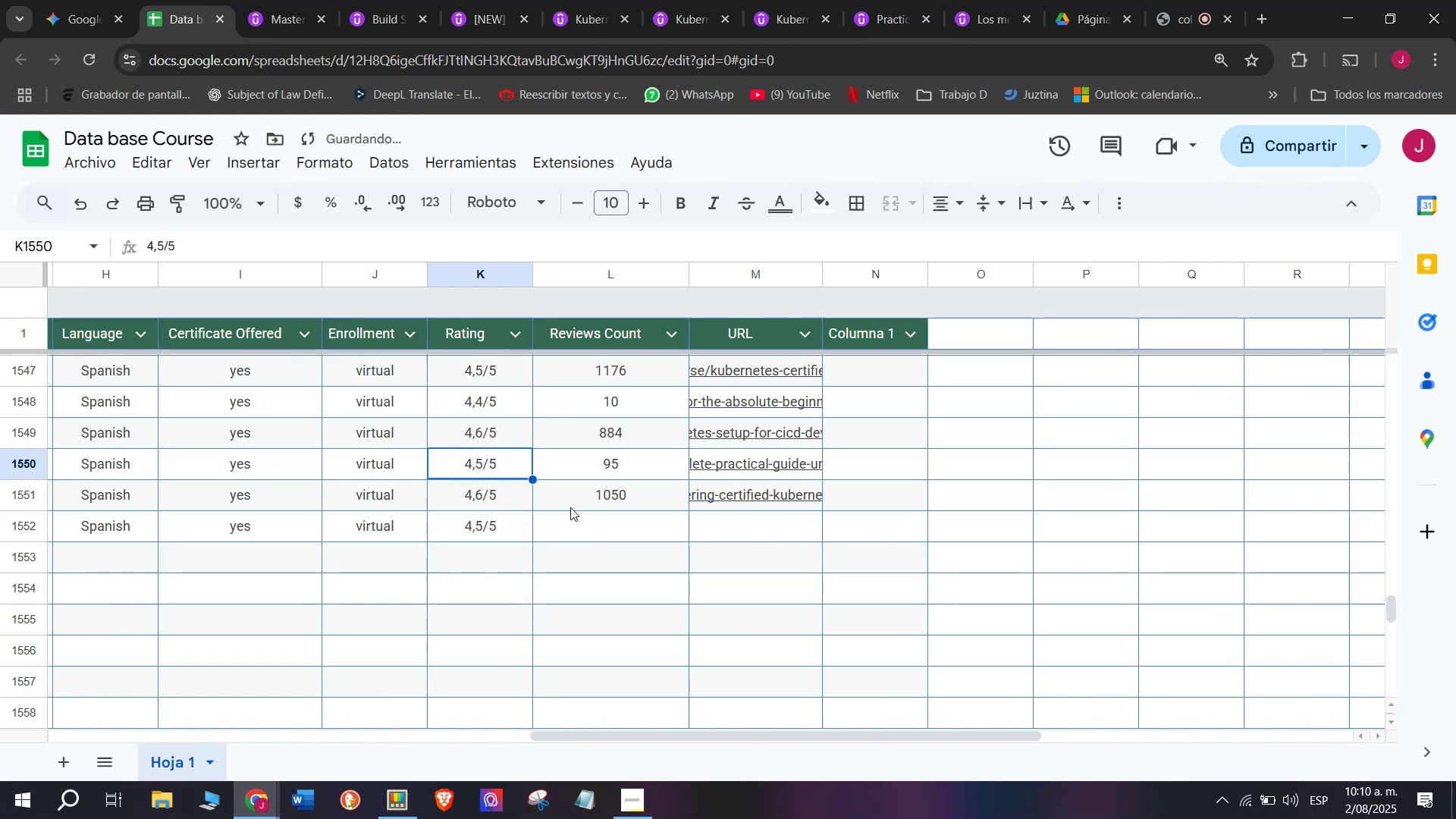 
left_click([602, 538])
 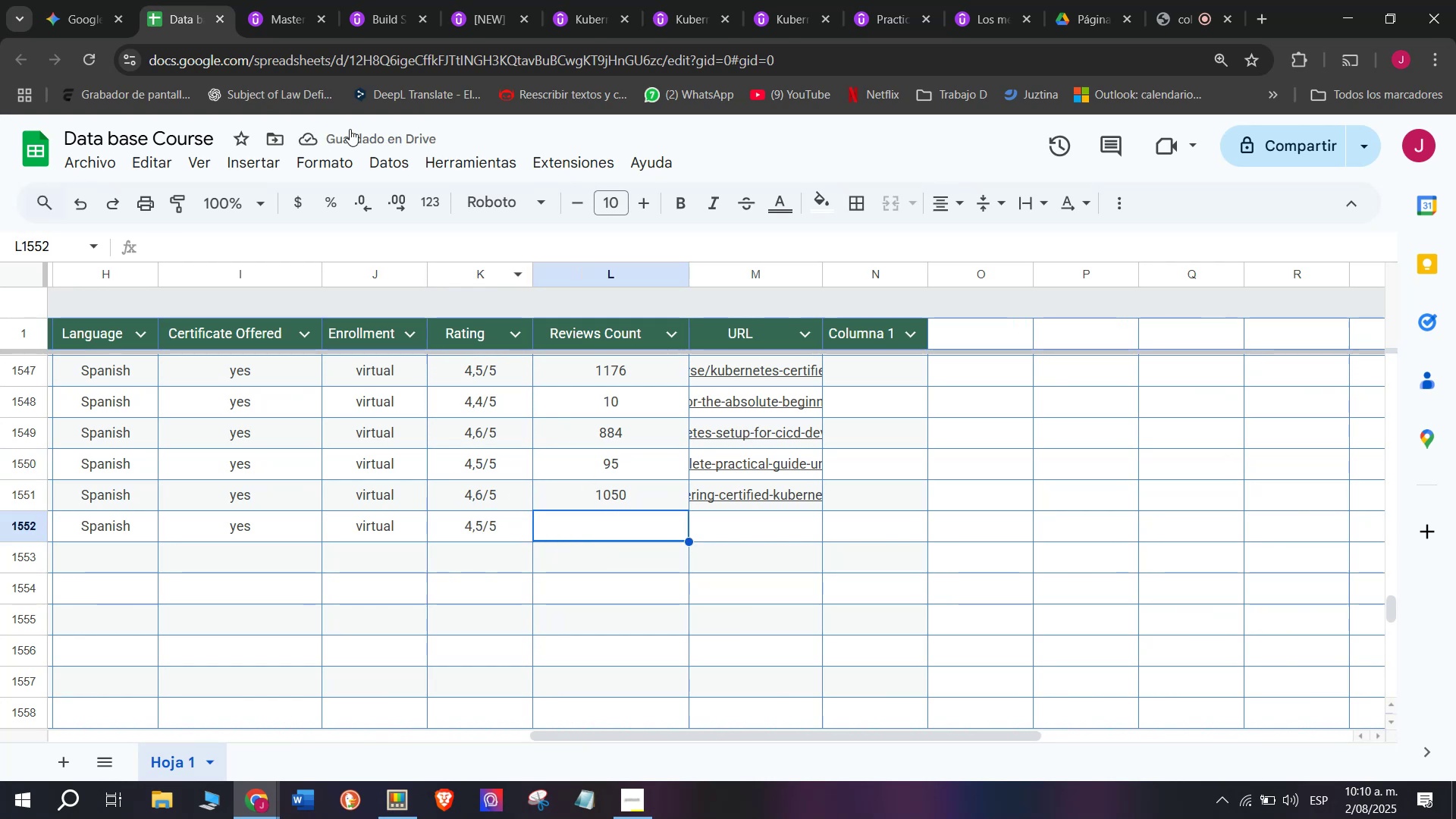 
left_click([250, 0])
 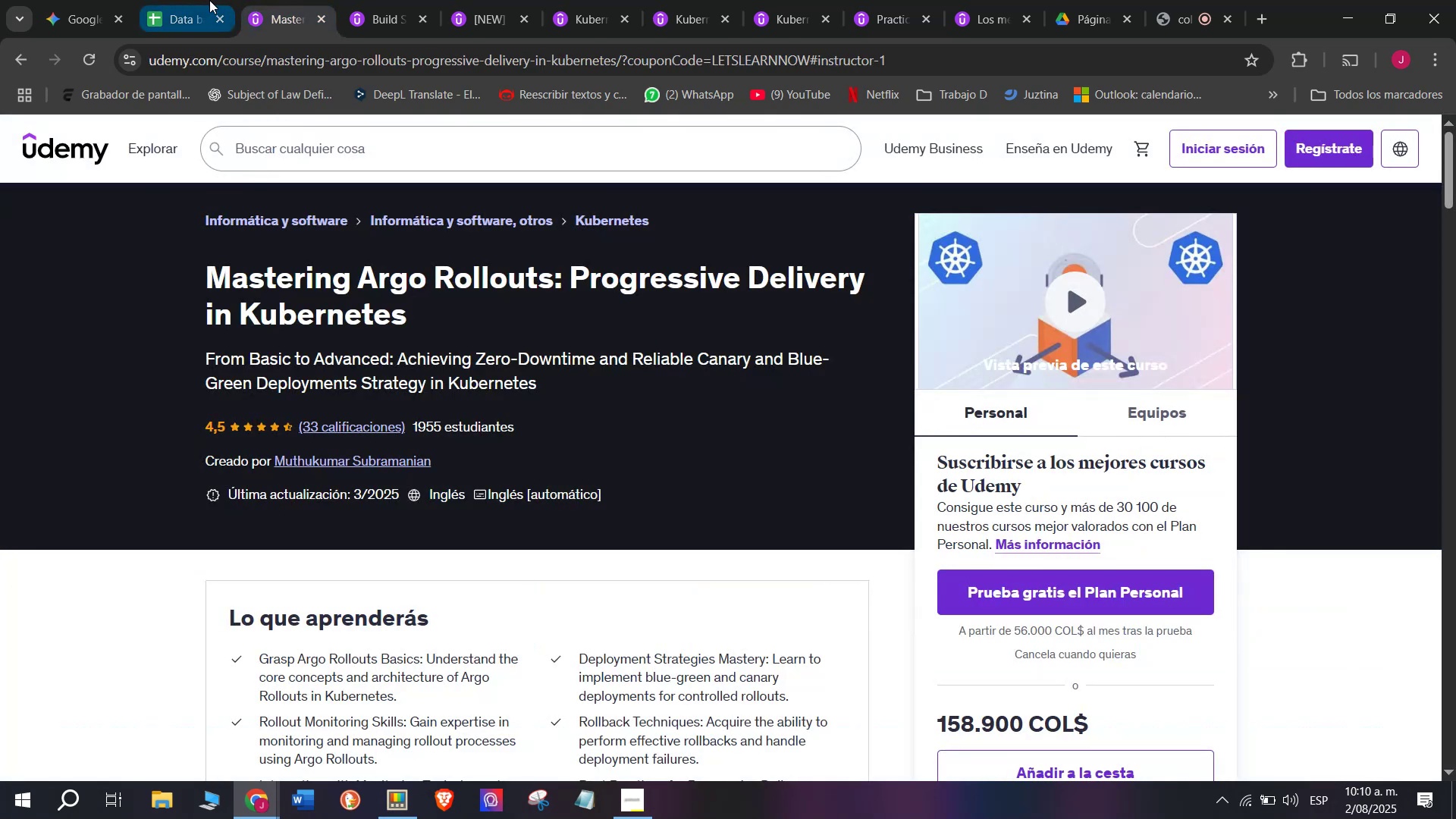 
left_click([207, 0])
 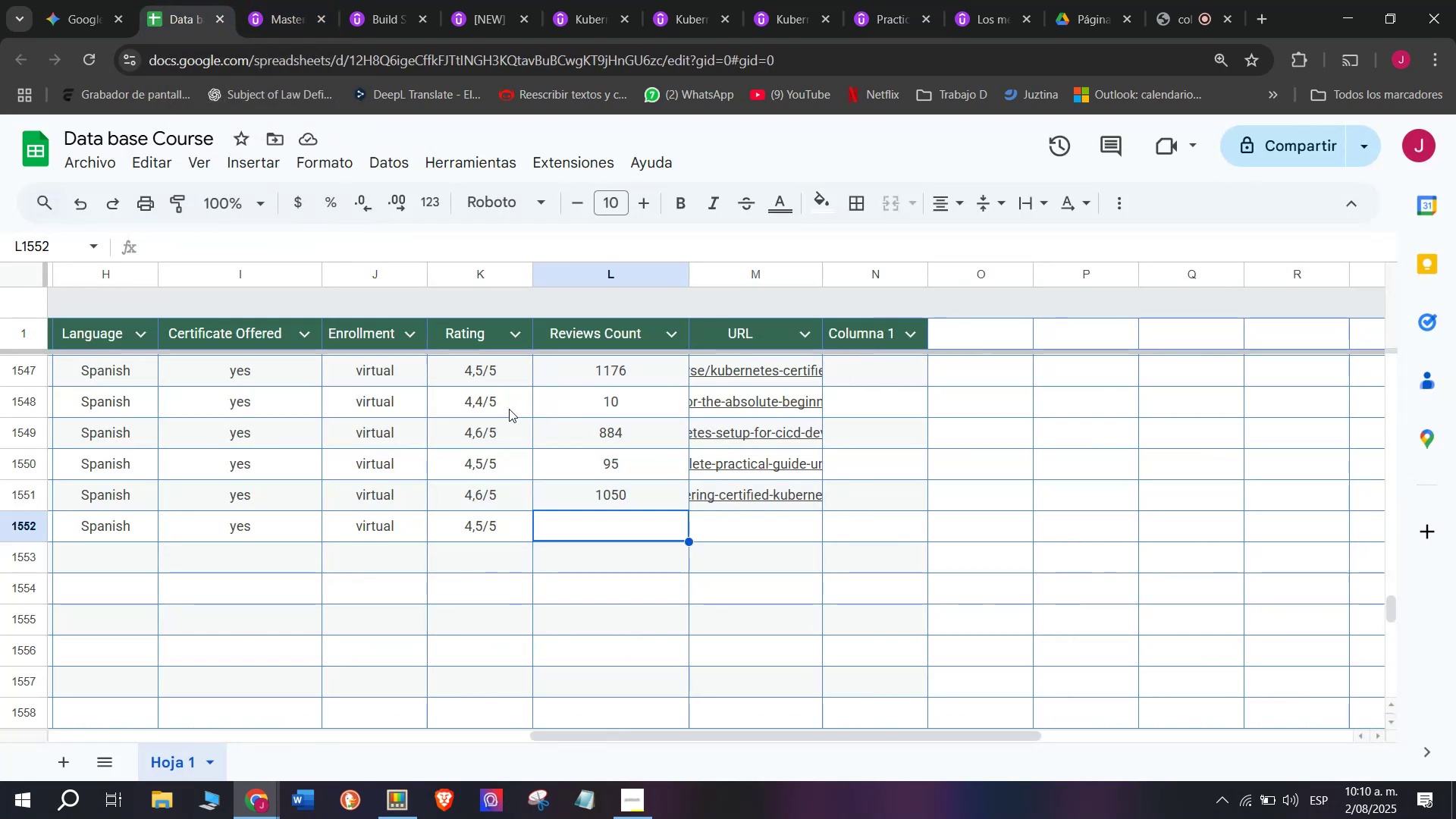 
type(33)
 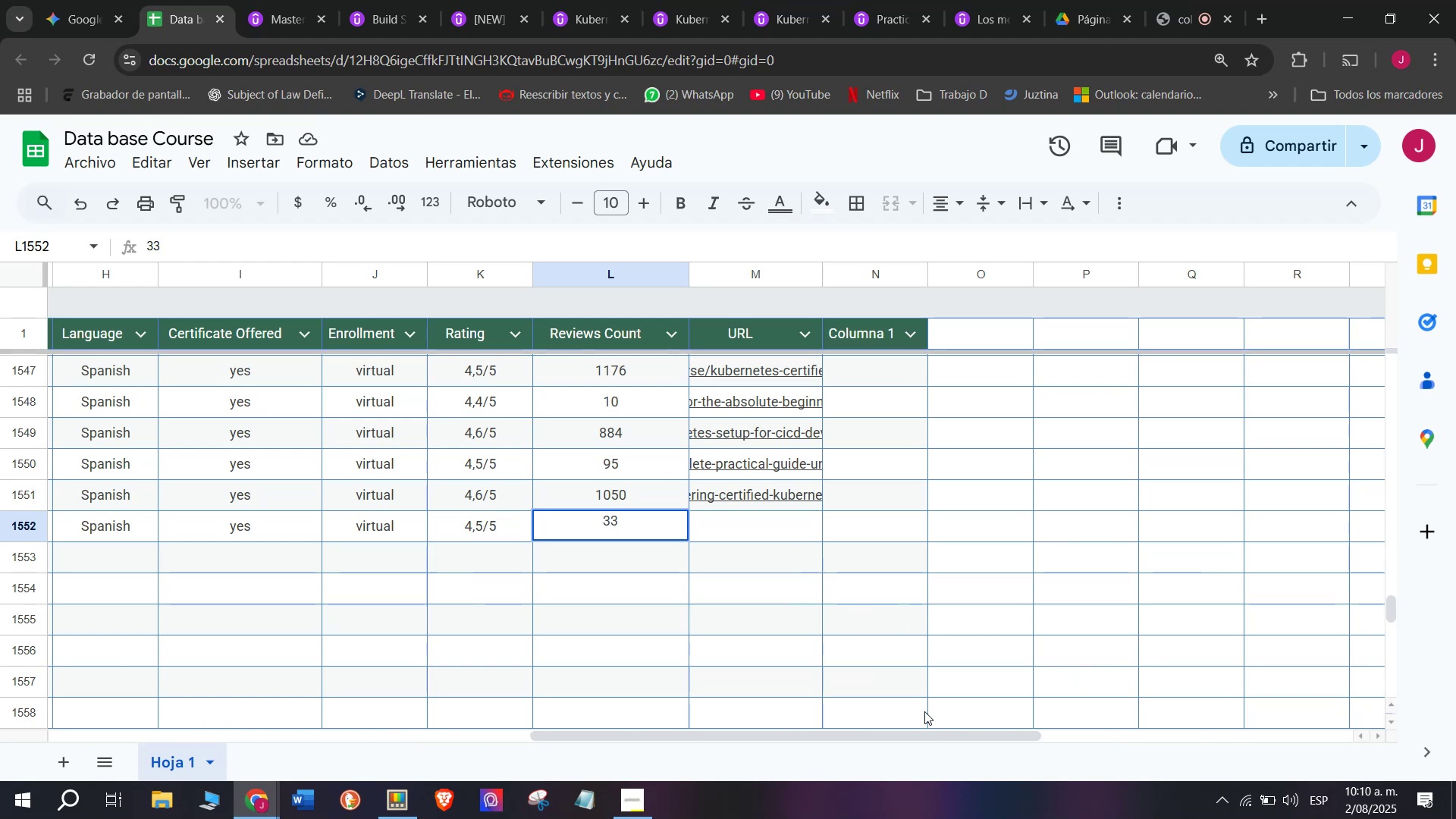 
left_click([756, 521])
 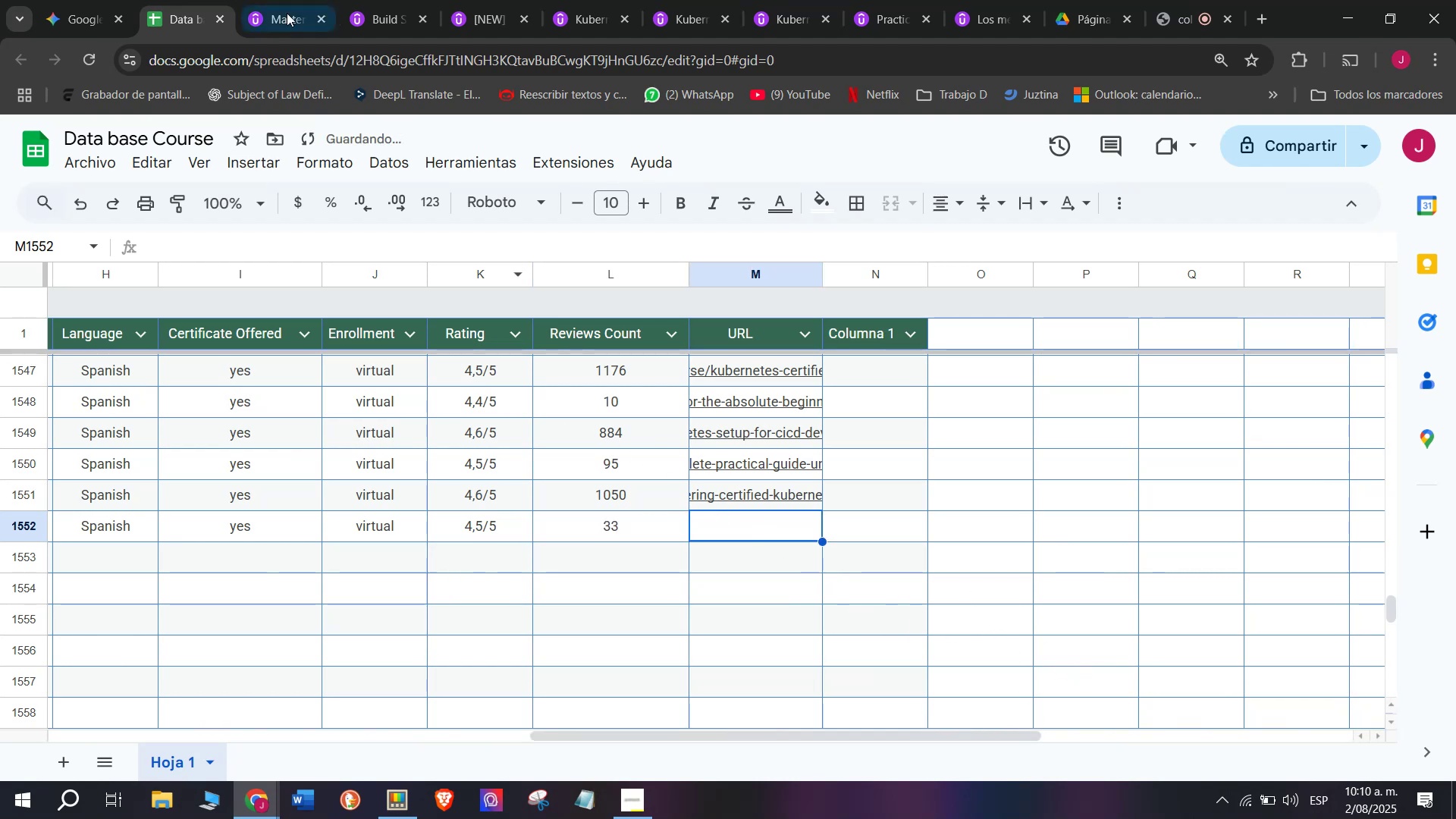 
left_click([263, 0])
 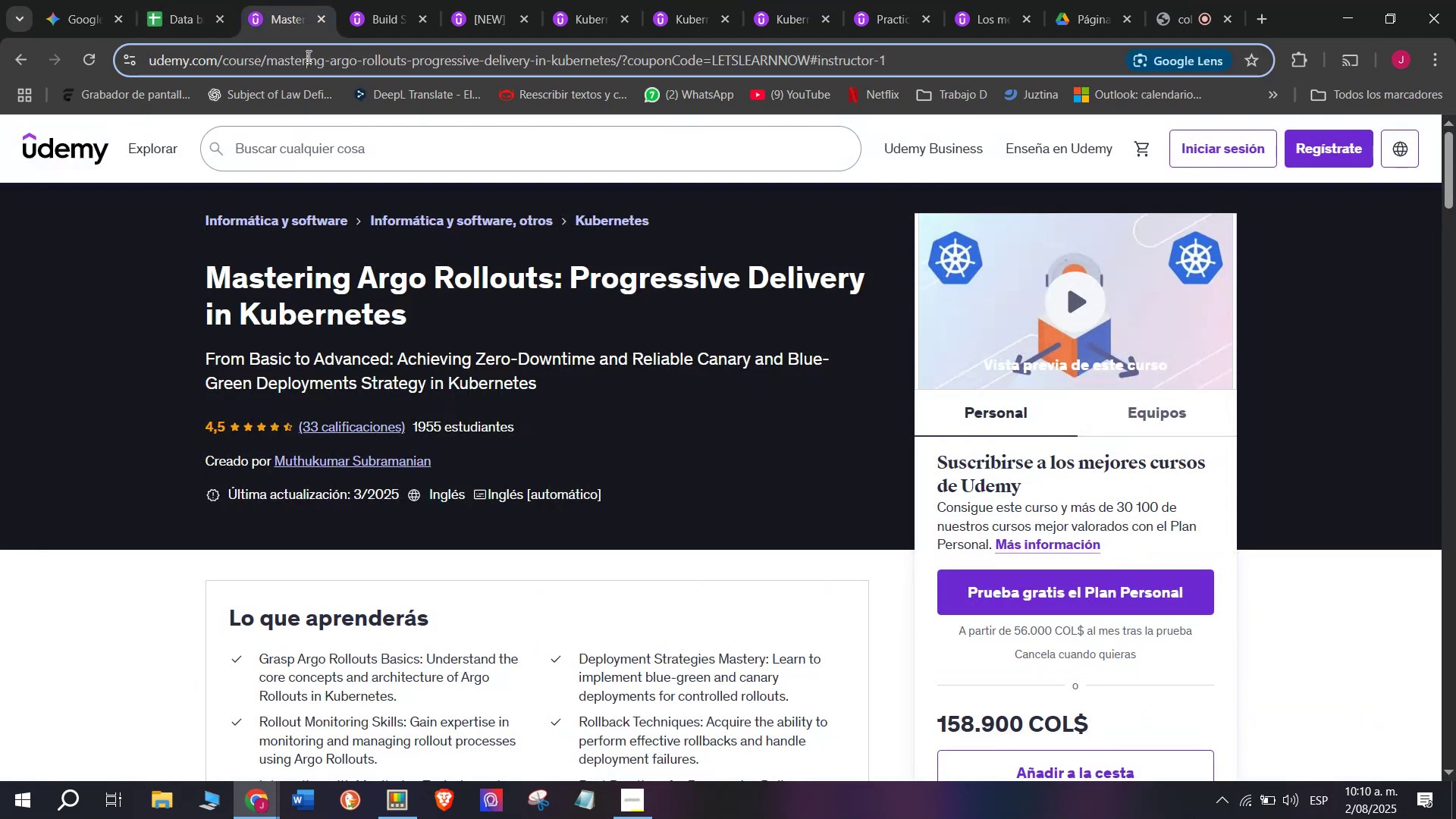 
double_click([307, 56])
 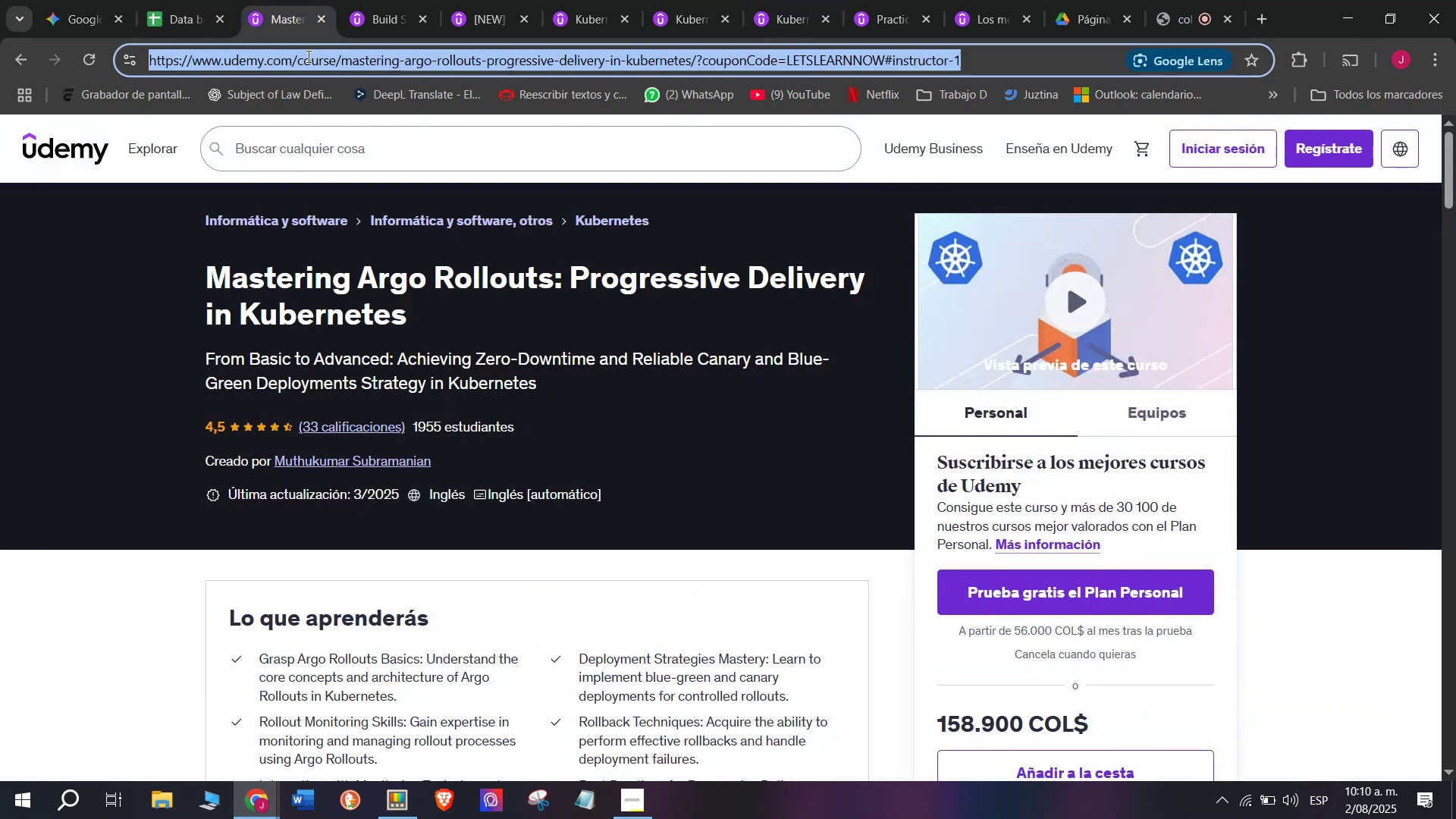 
triple_click([307, 56])
 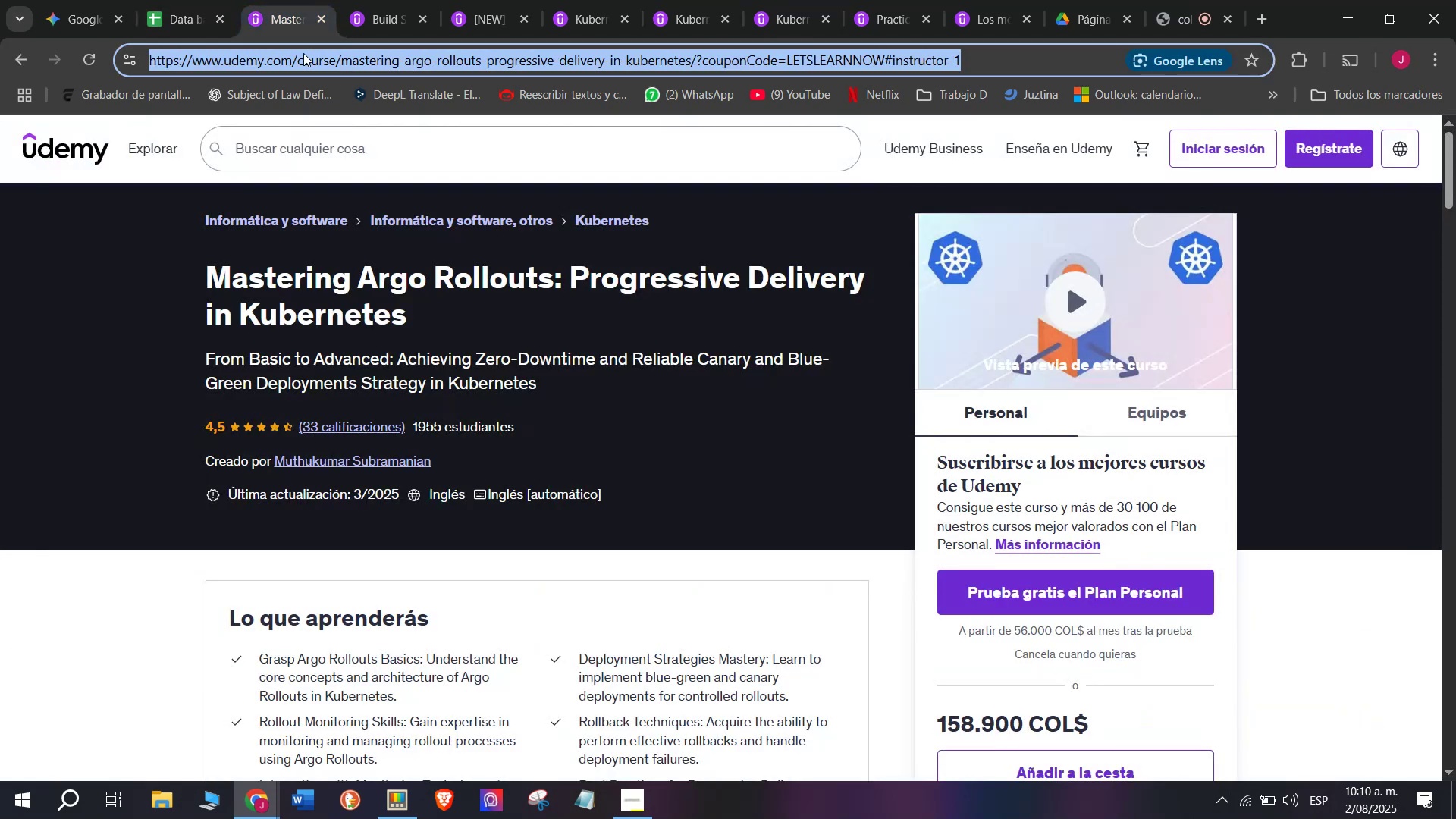 
key(Control+ControlLeft)
 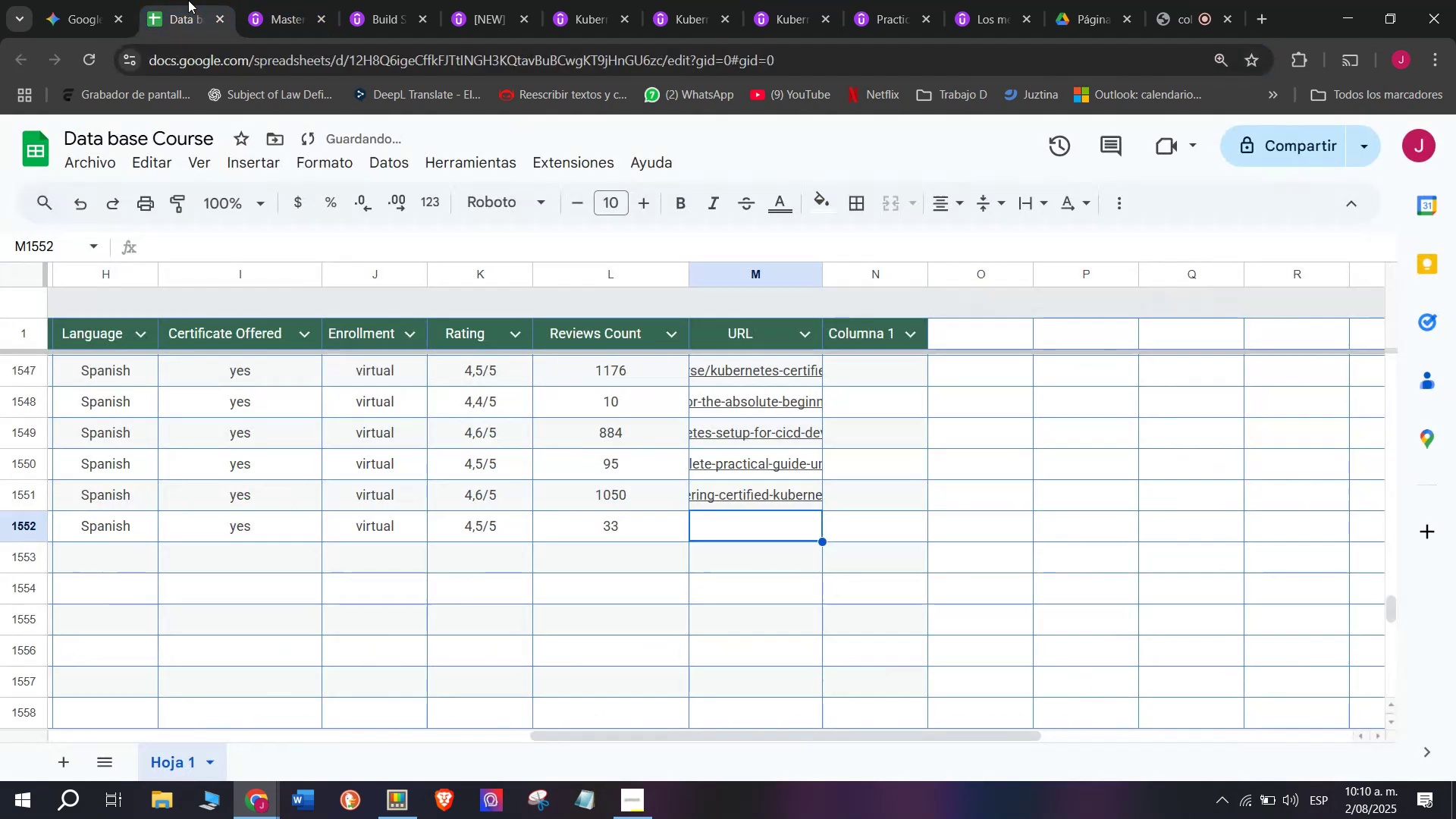 
key(Break)
 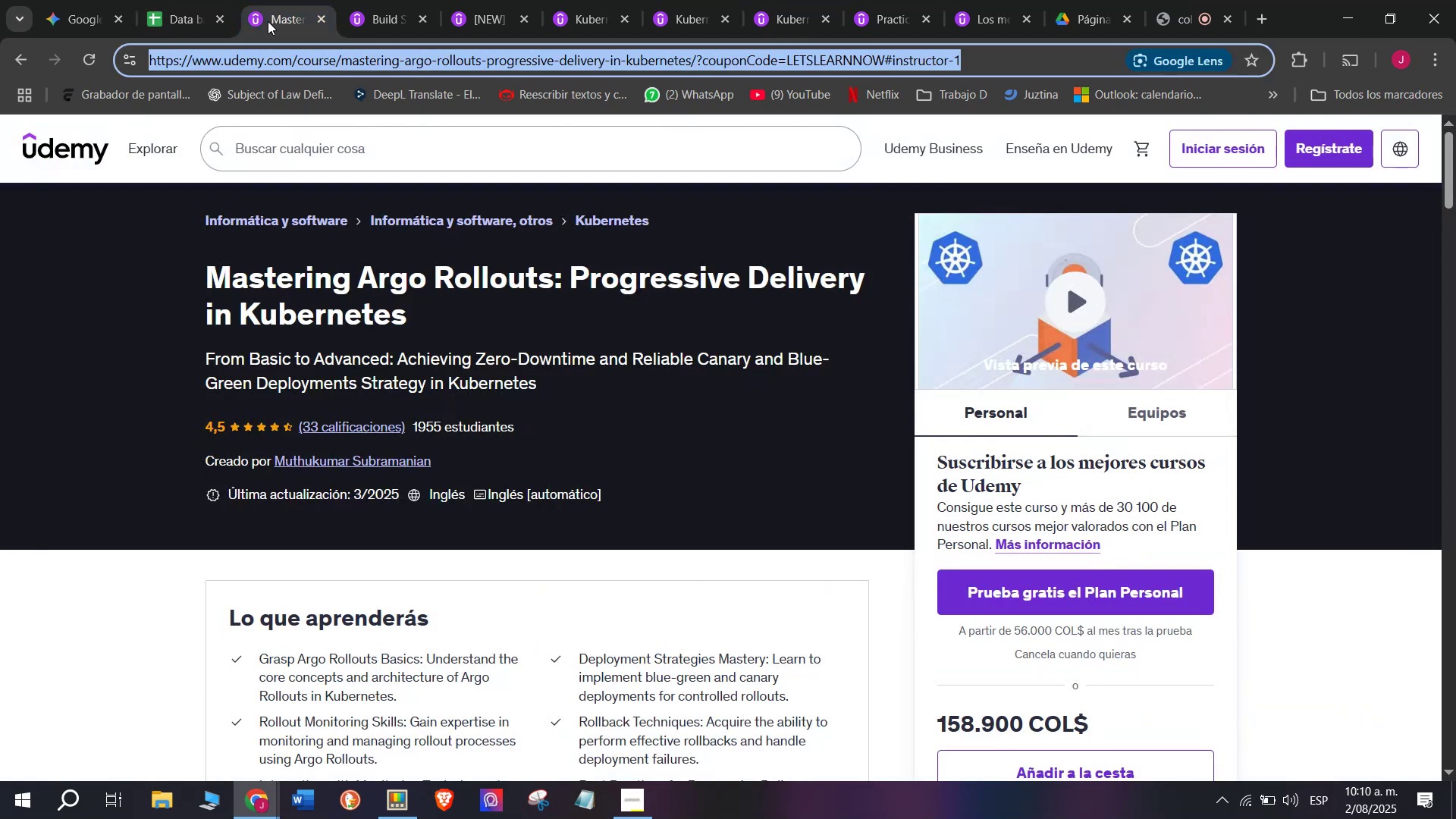 
key(Control+C)
 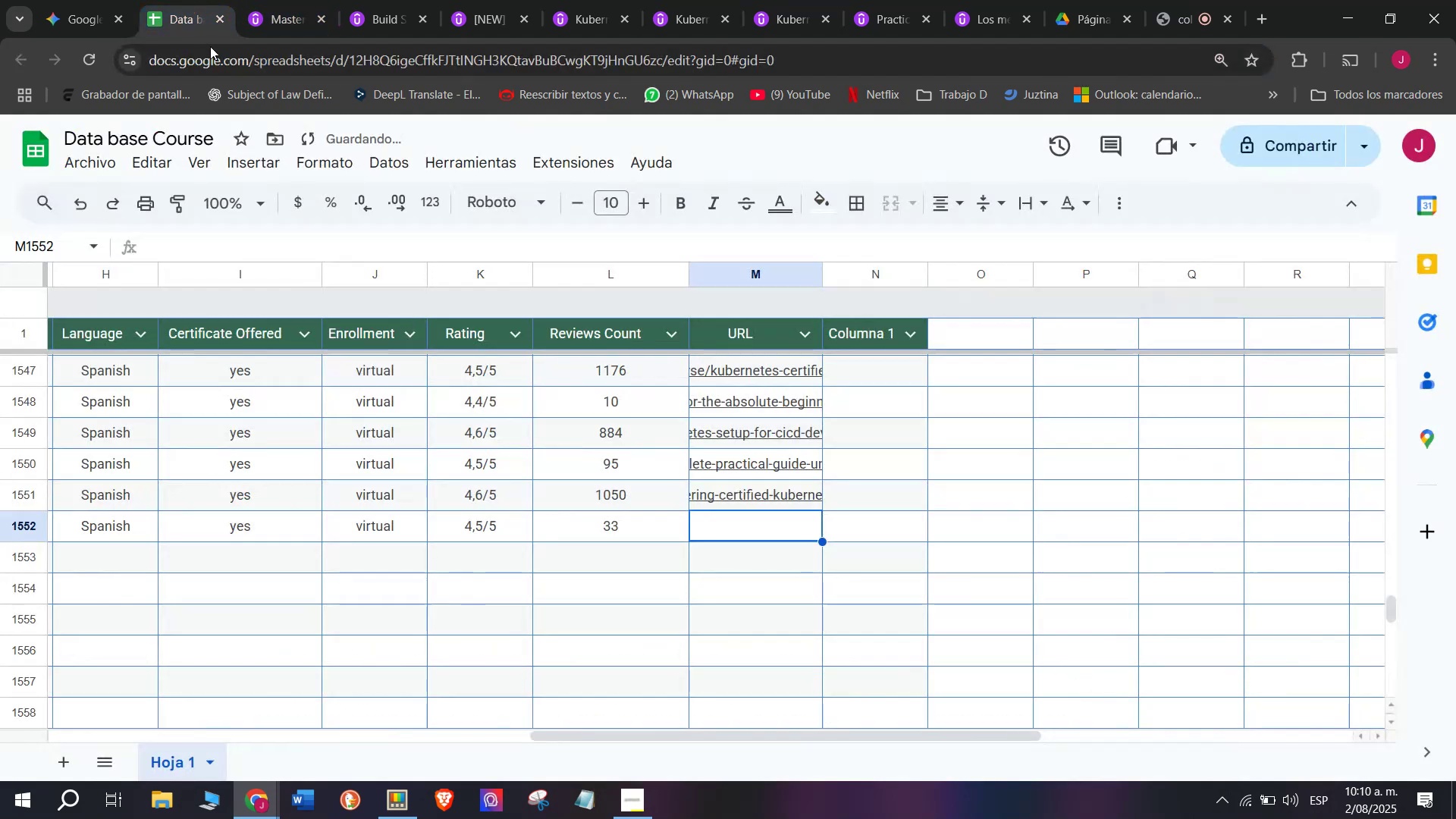 
key(Control+ControlLeft)
 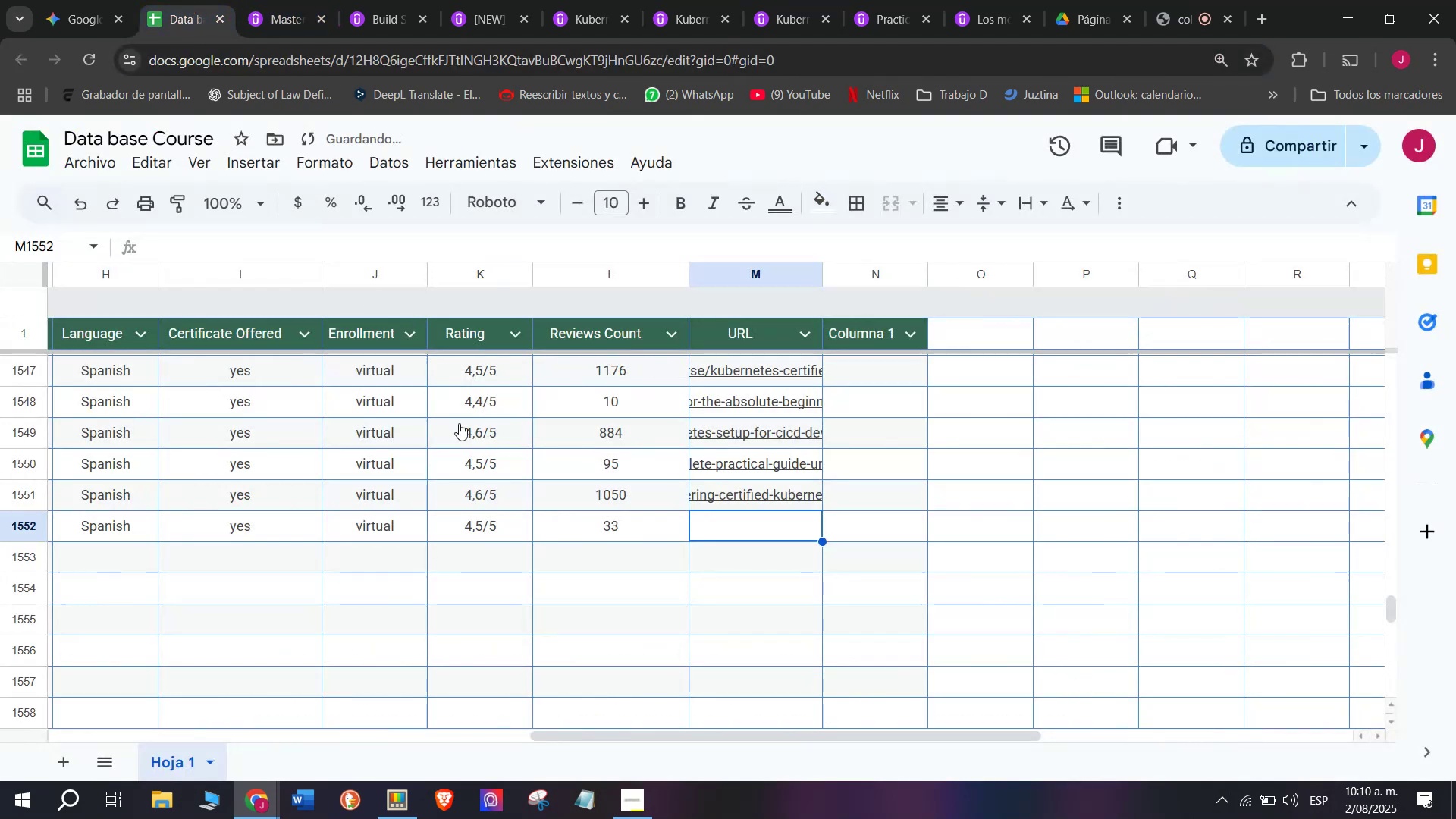 
key(Z)
 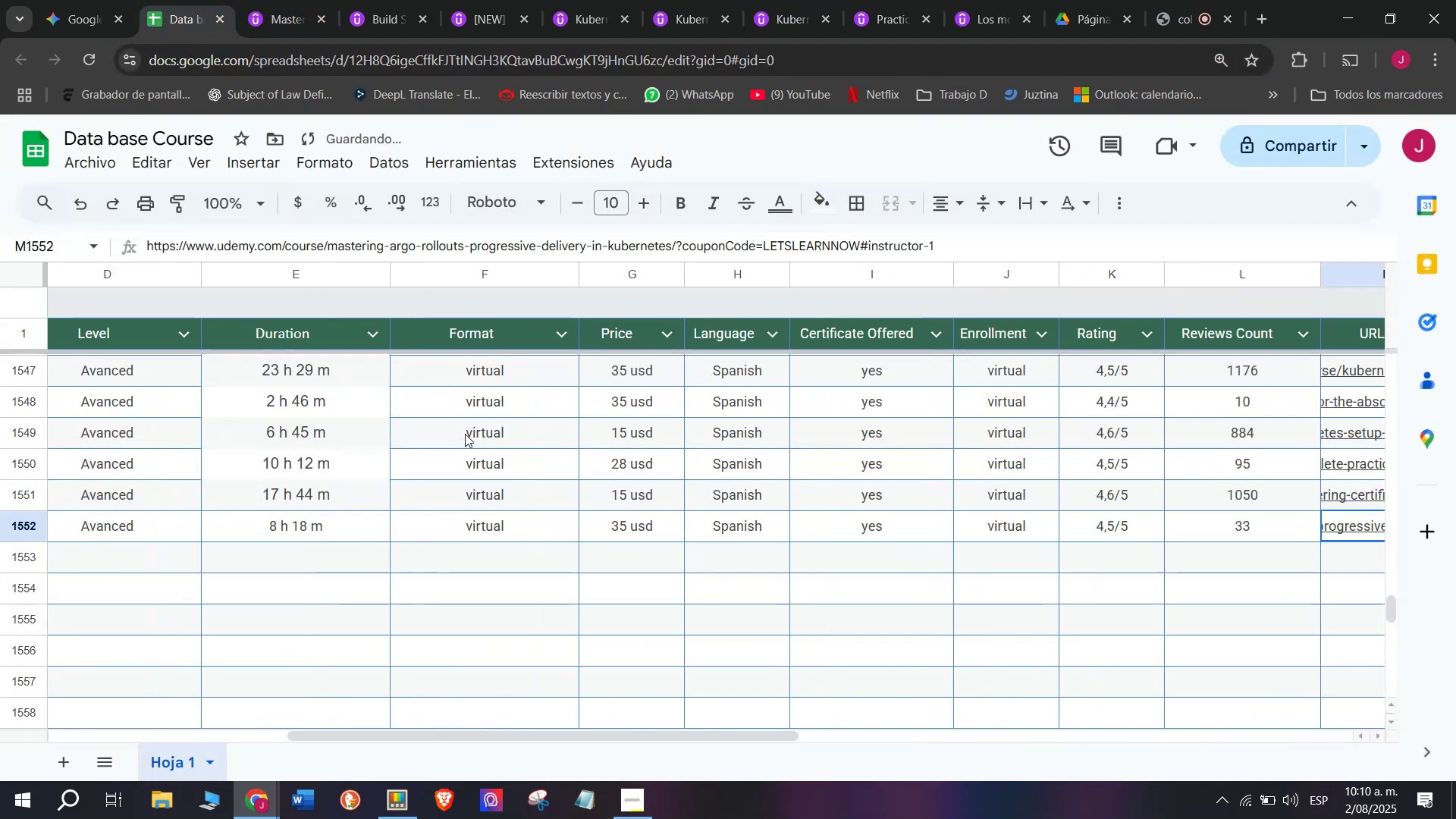 
key(Control+V)
 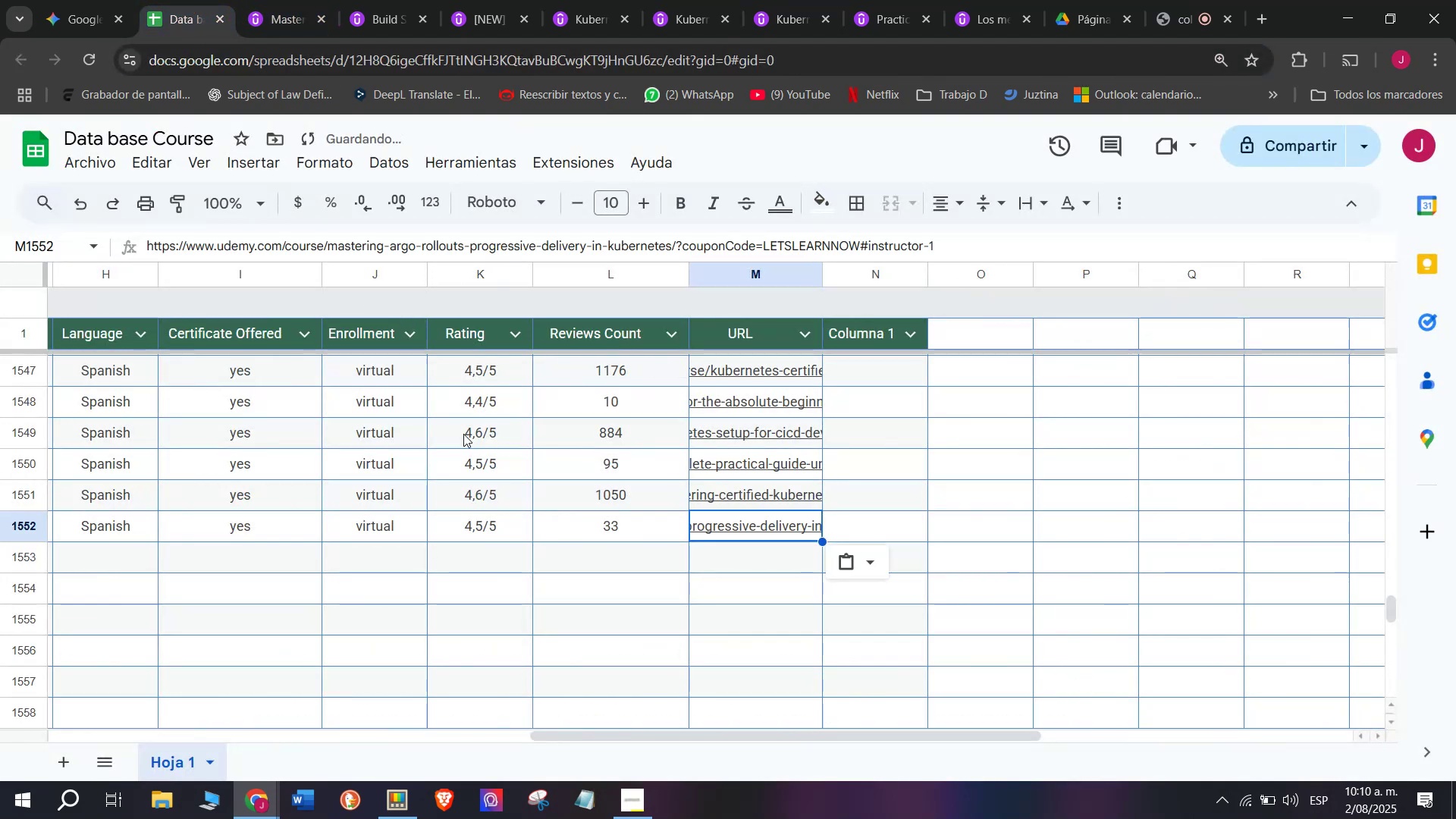 
scroll: coordinate [236, 510], scroll_direction: up, amount: 3.0
 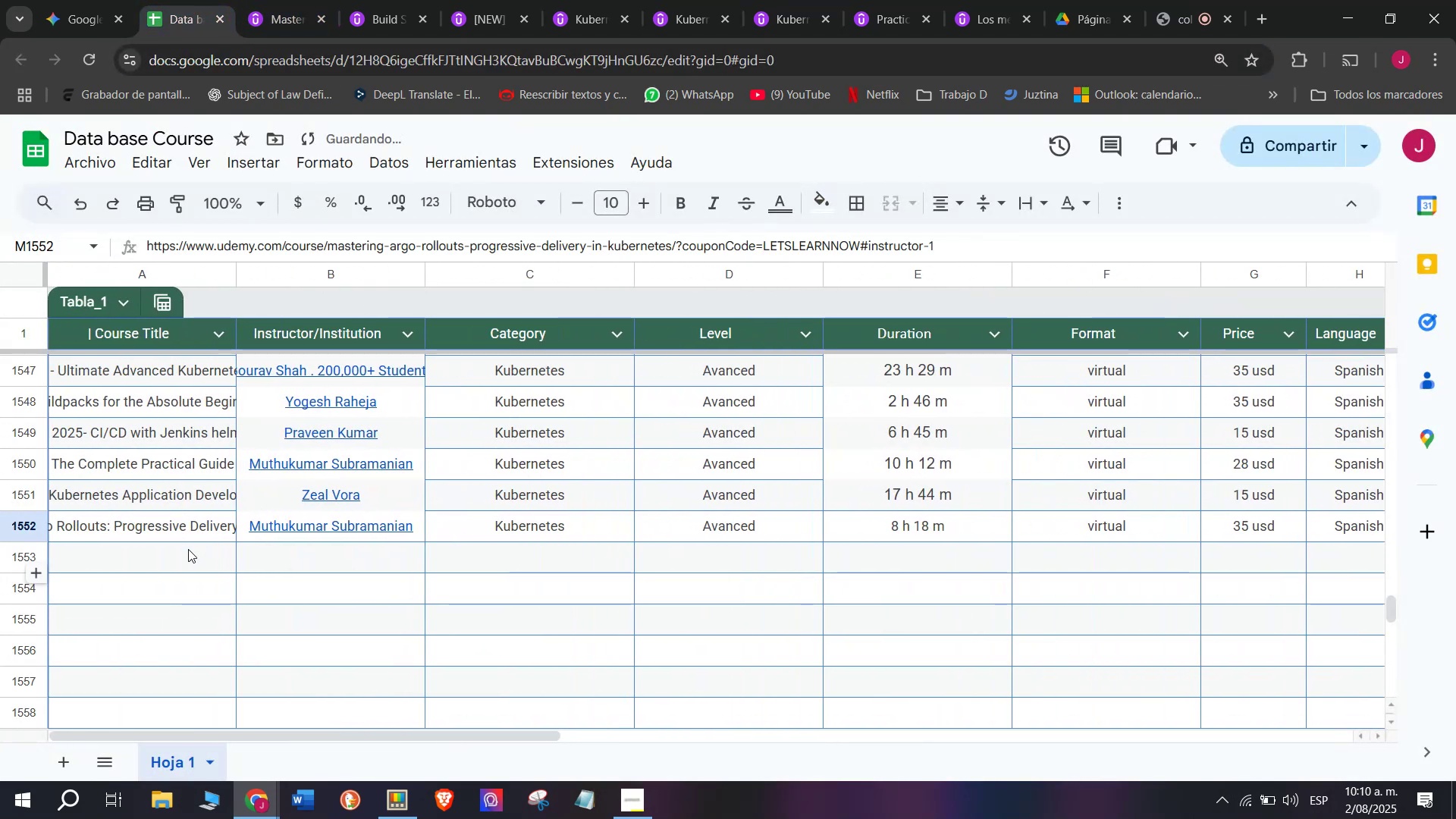 
left_click([188, 549])
 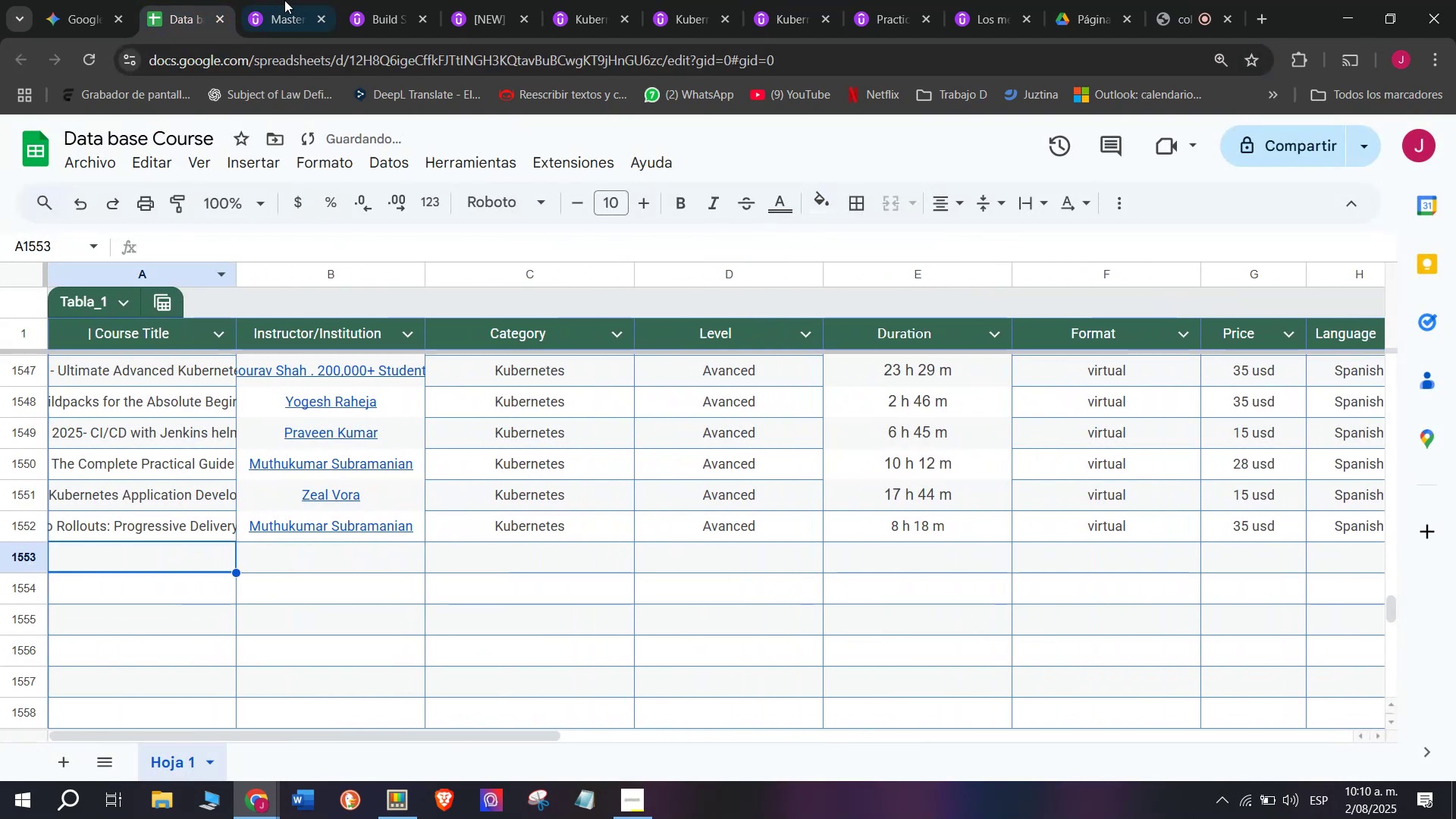 
left_click([292, 0])
 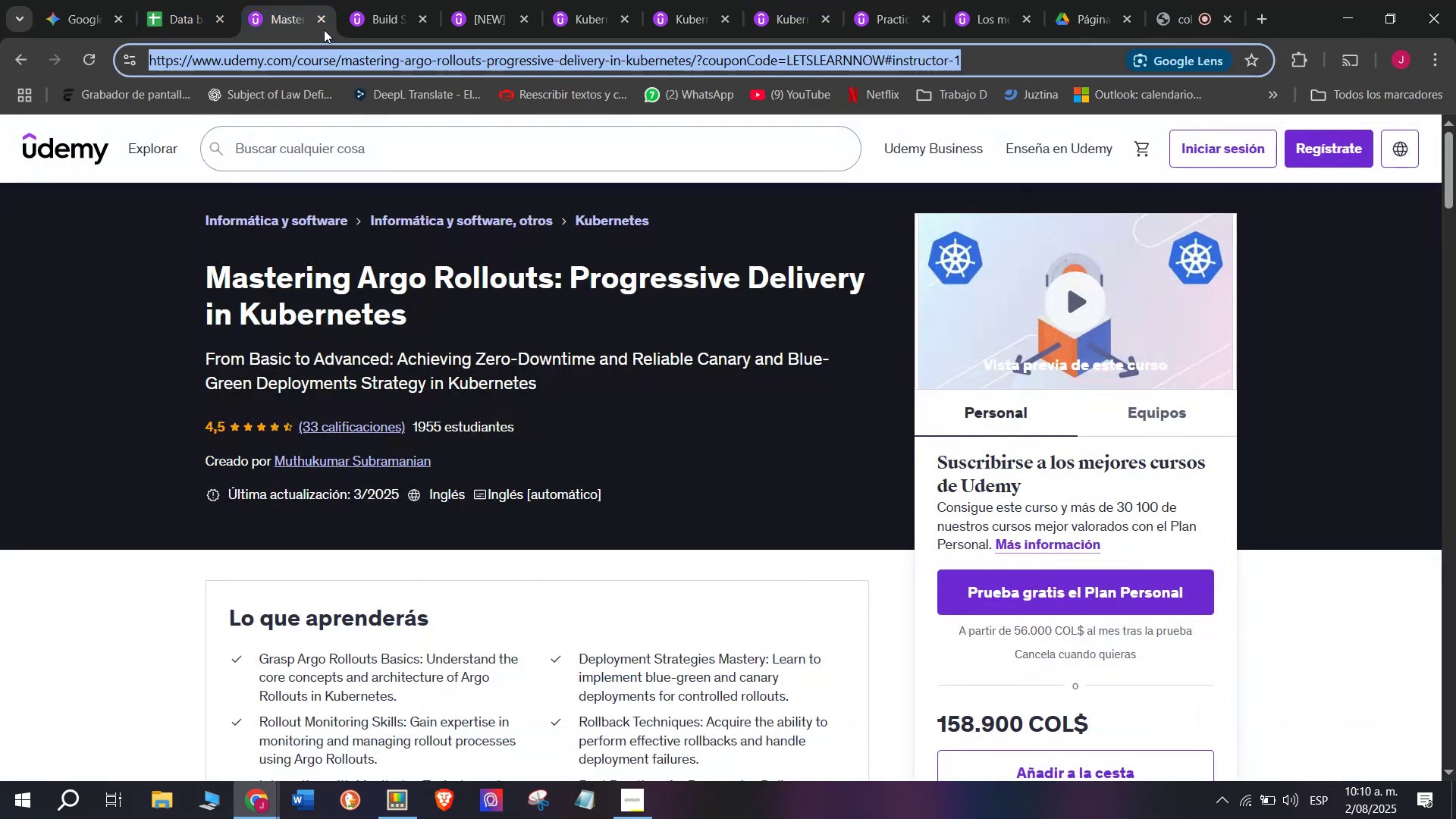 
left_click([325, 23])
 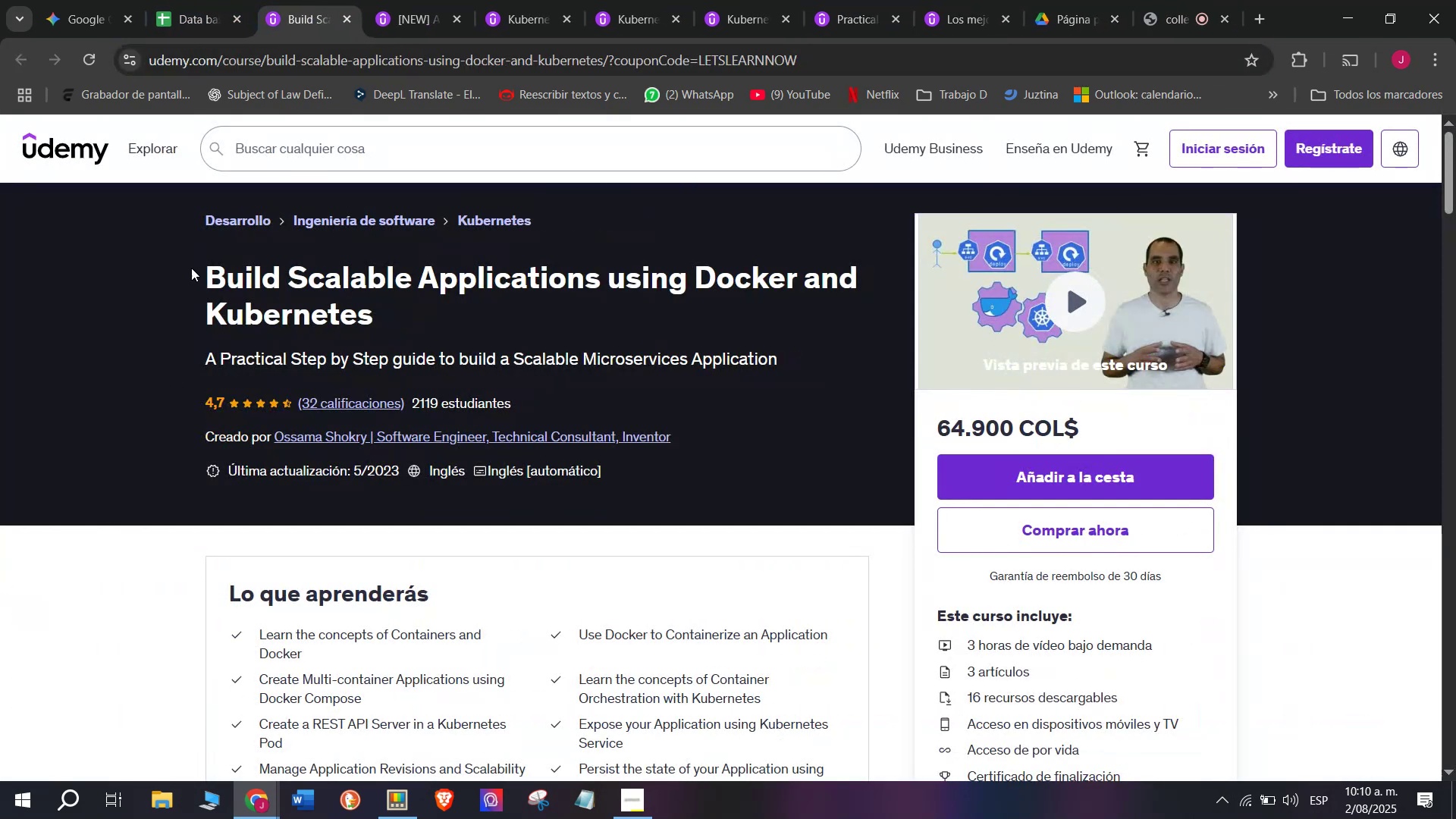 
left_click_drag(start_coordinate=[201, 255], to_coordinate=[406, 307])
 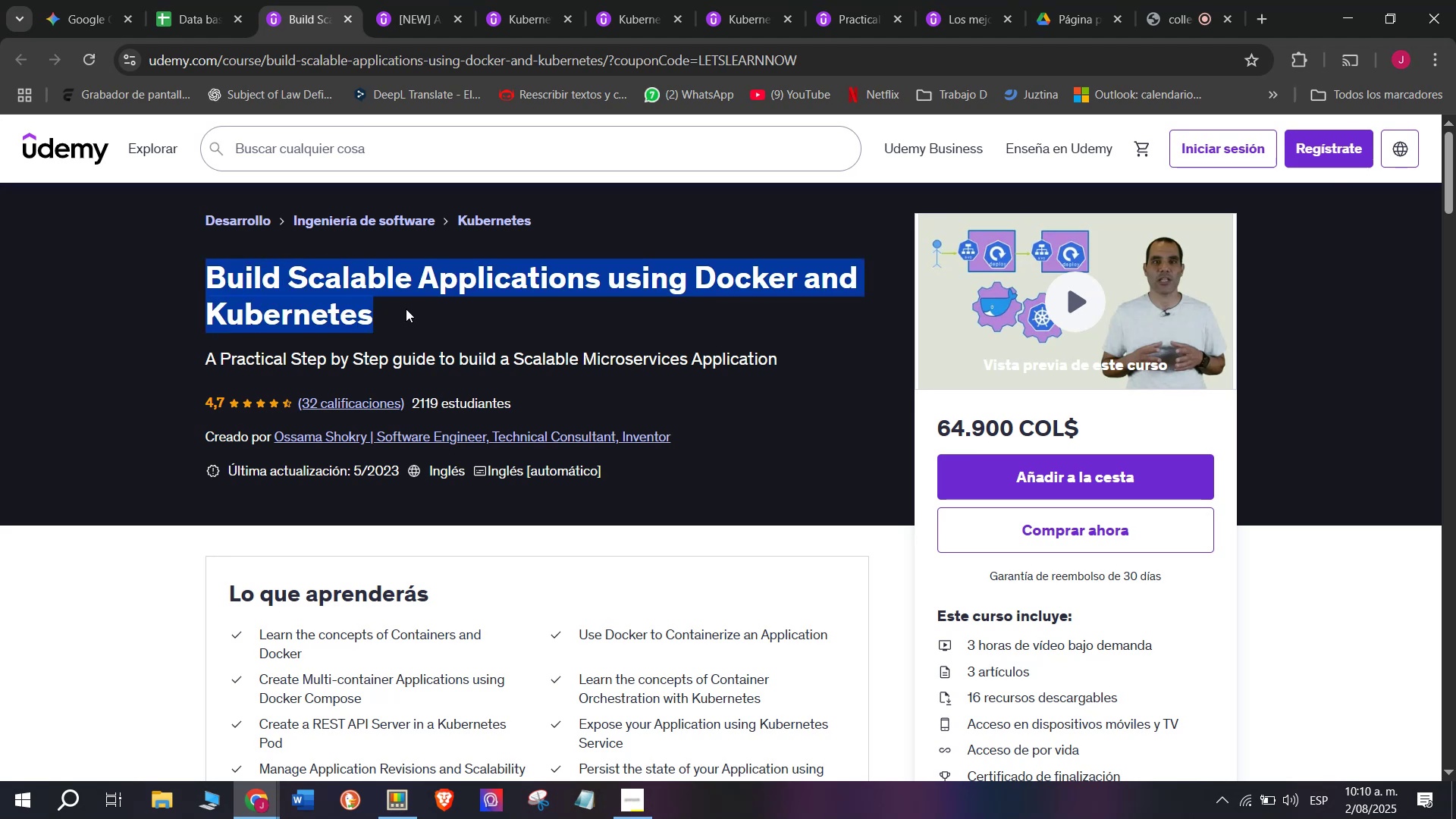 
key(Control+ControlLeft)
 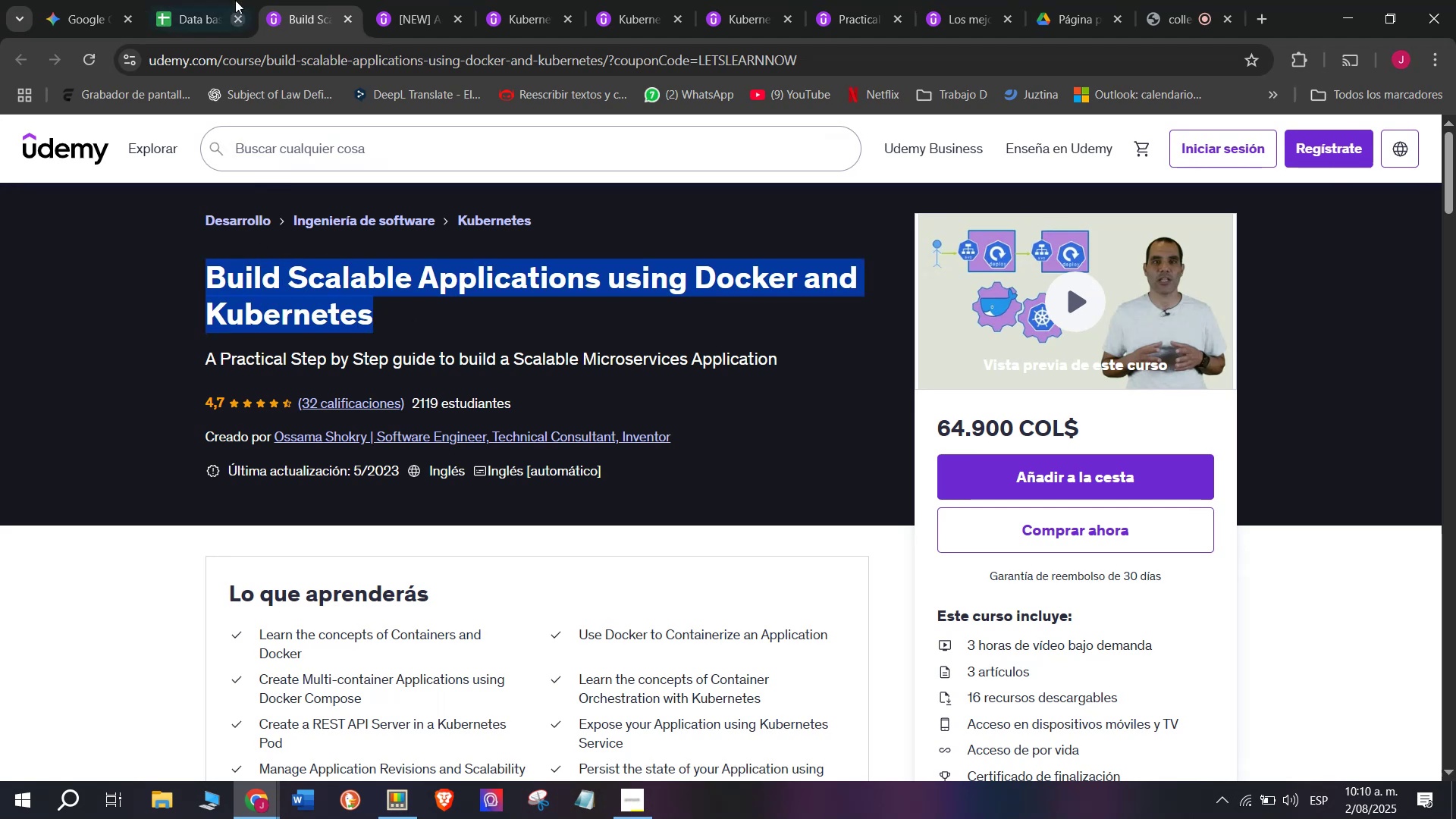 
key(Break)
 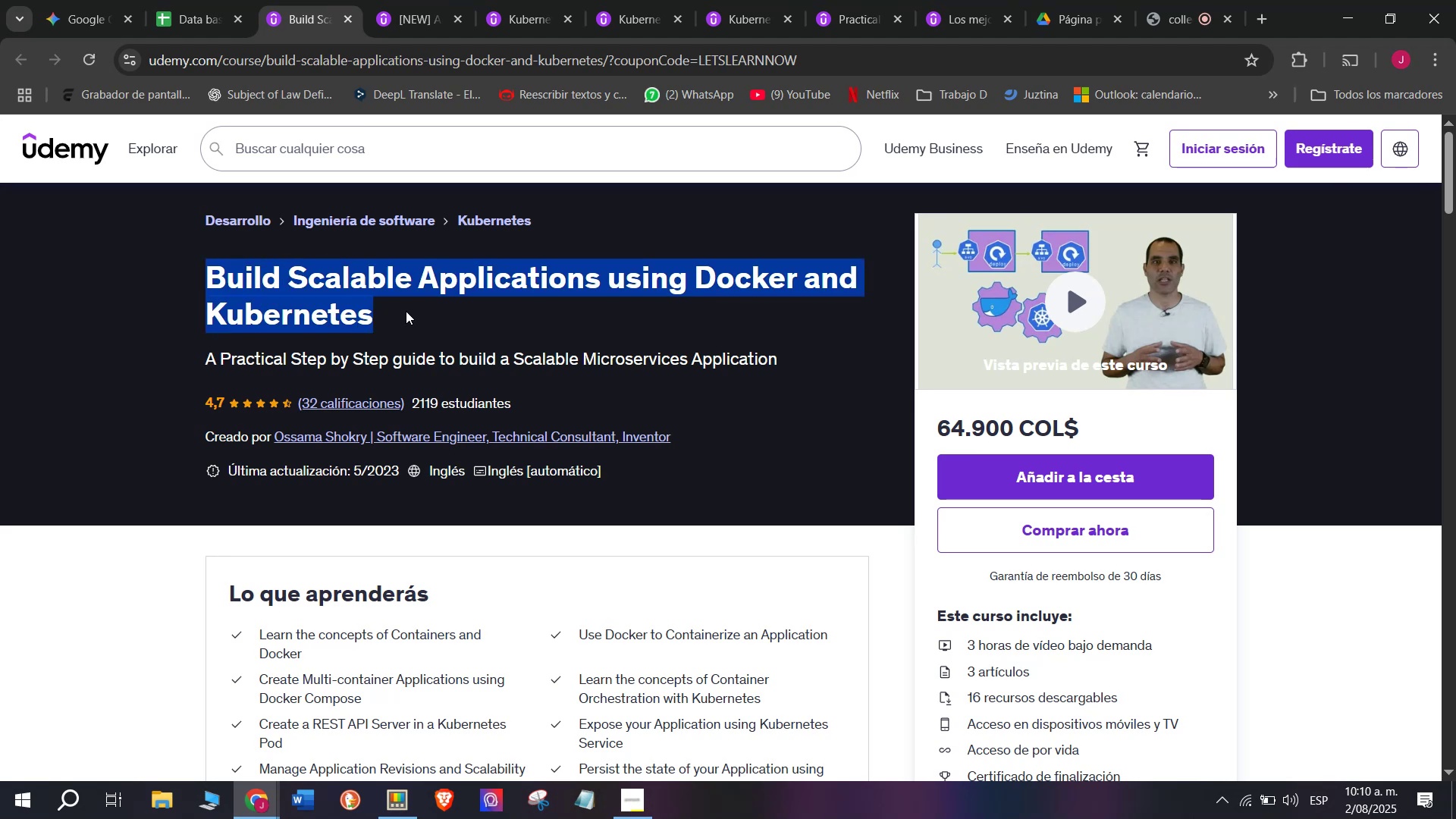 
key(Control+C)
 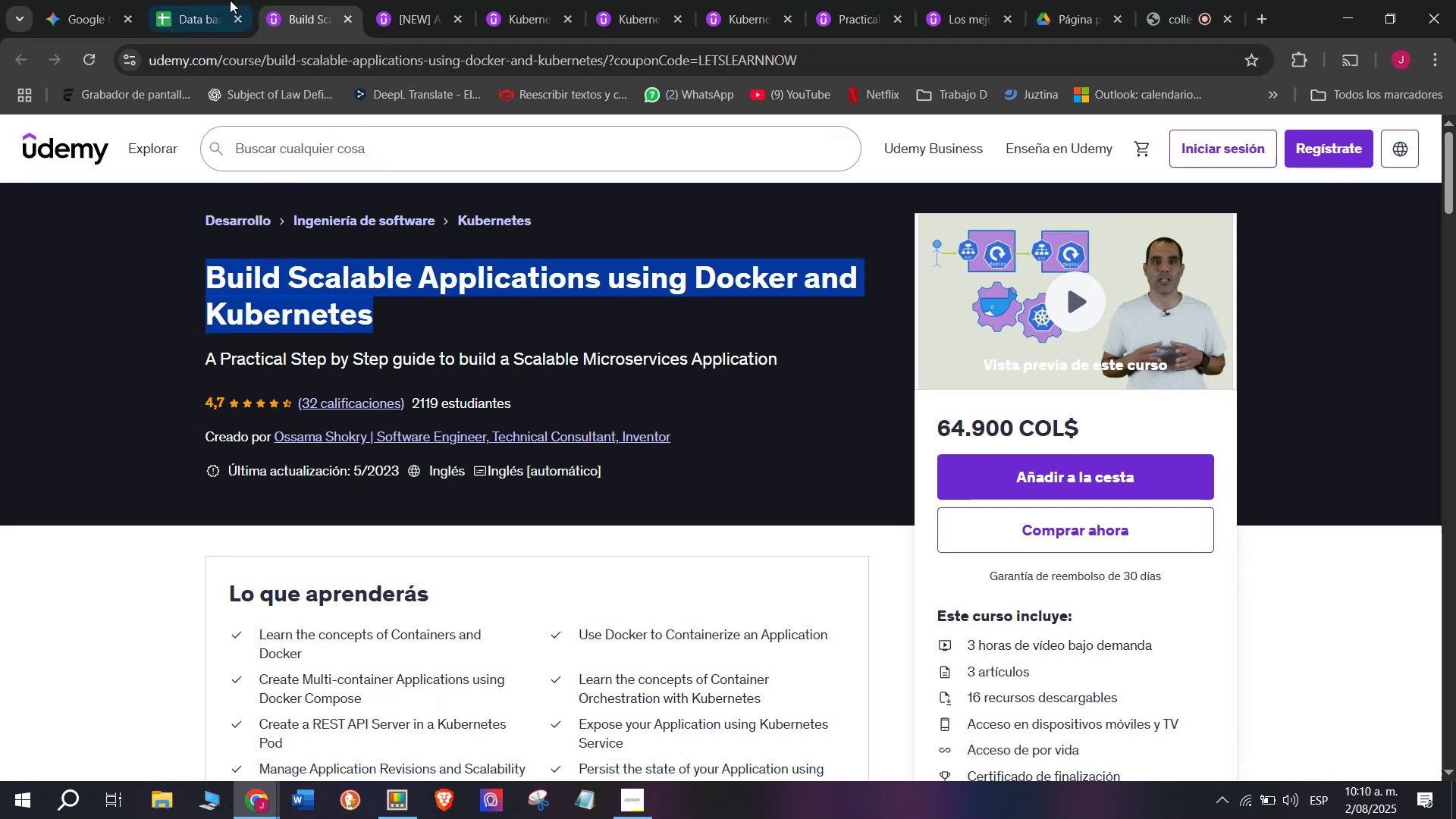 
left_click([207, 0])
 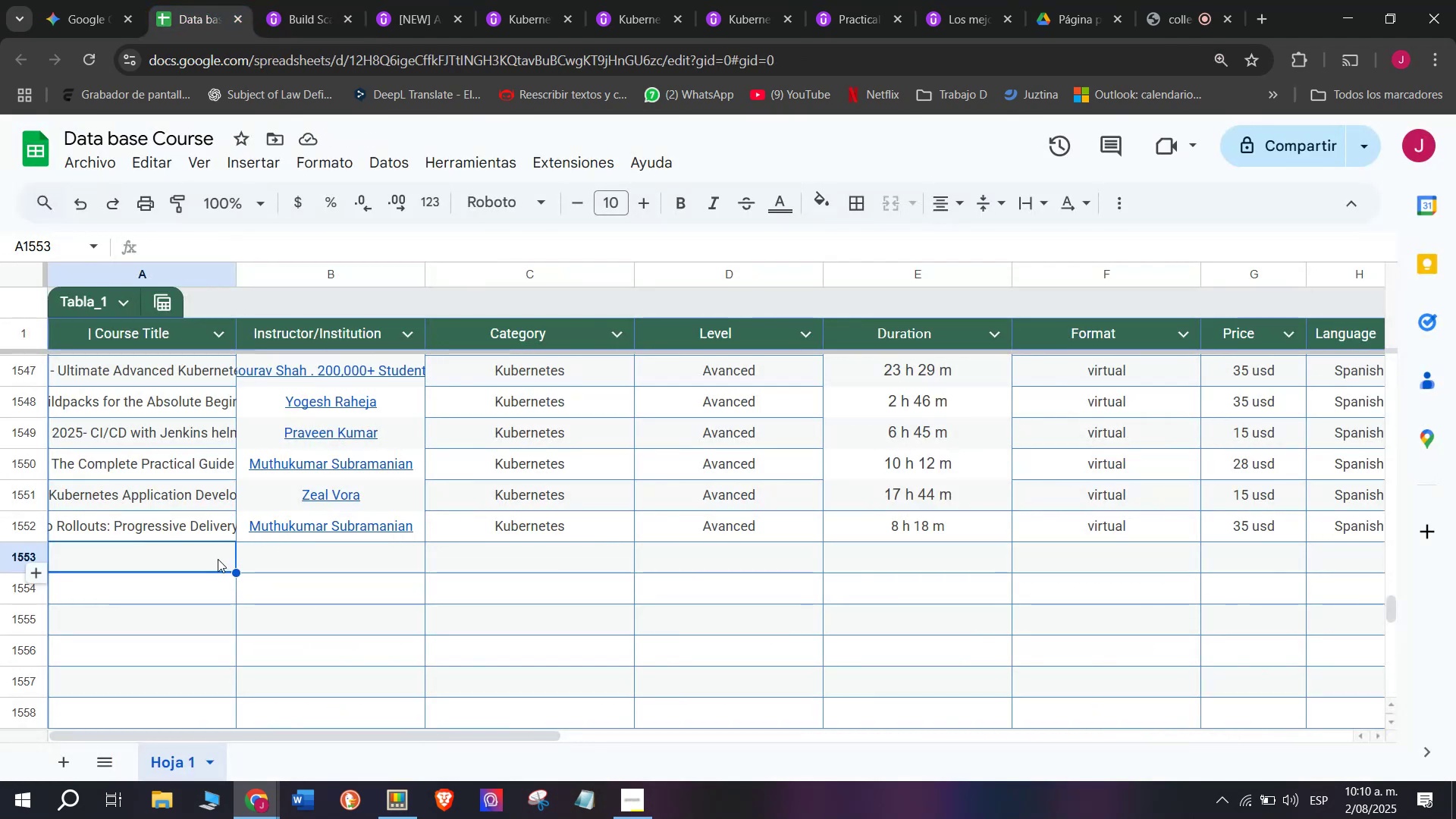 
double_click([212, 550])
 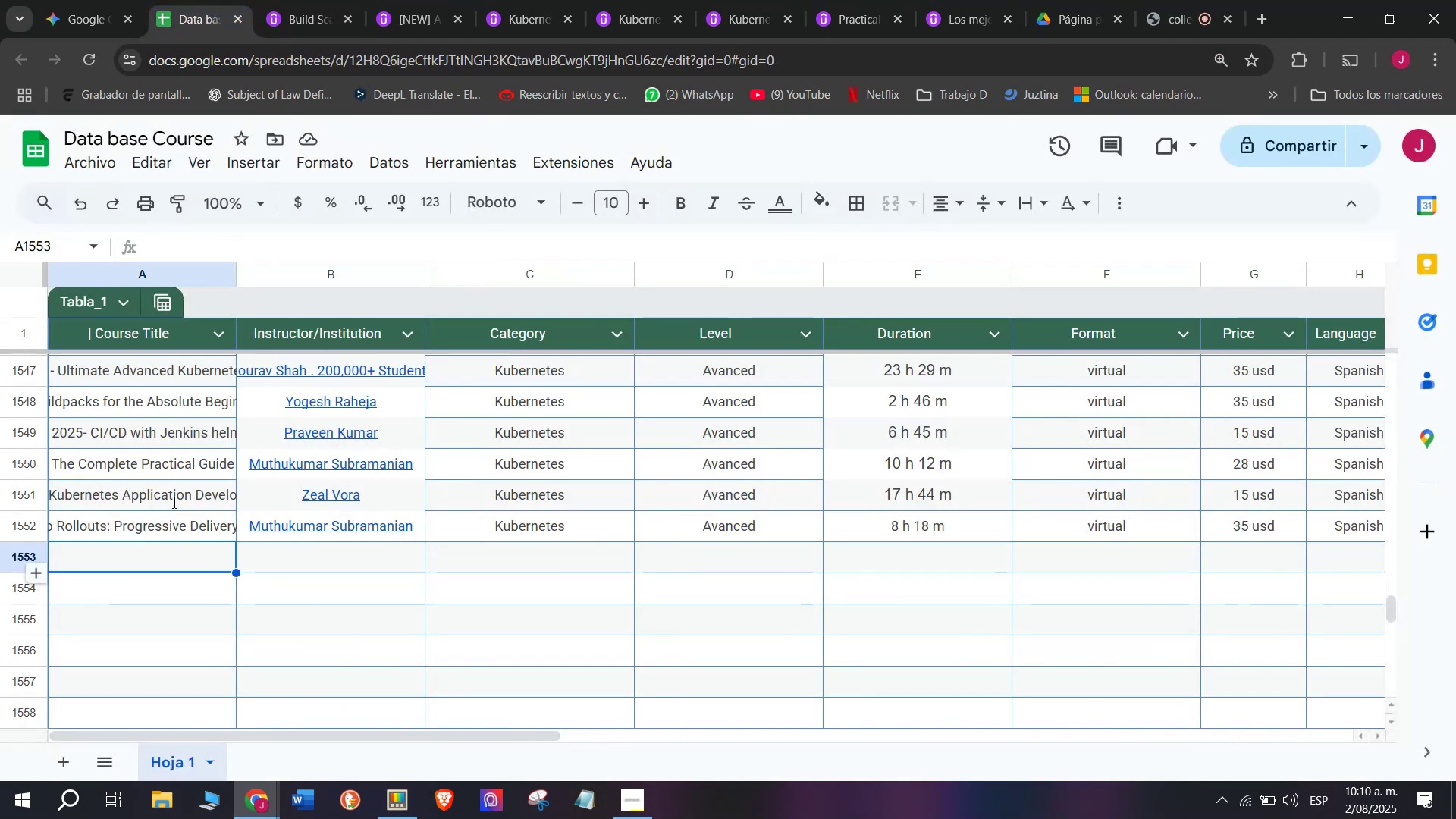 
key(Control+ControlLeft)
 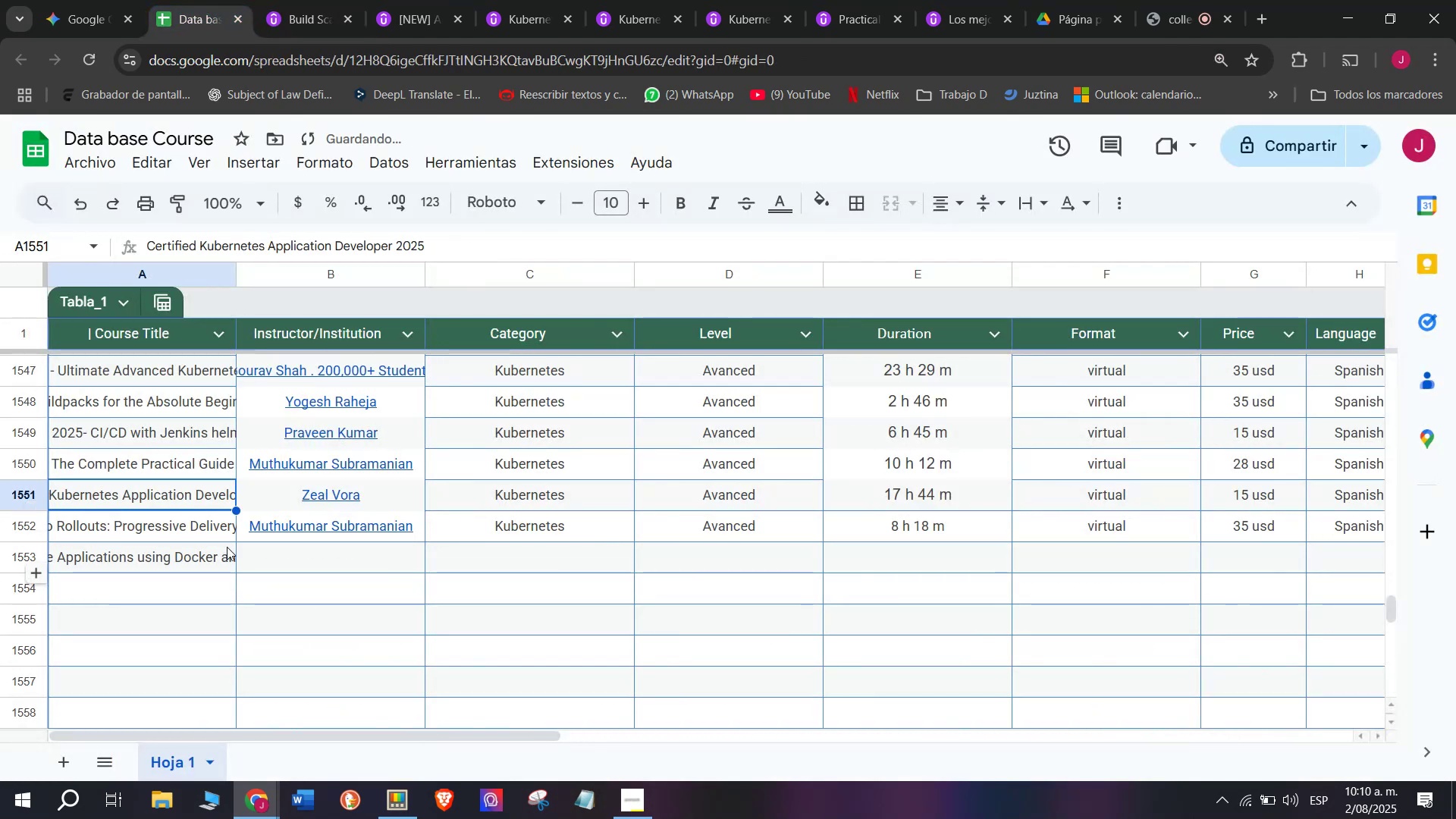 
key(Z)
 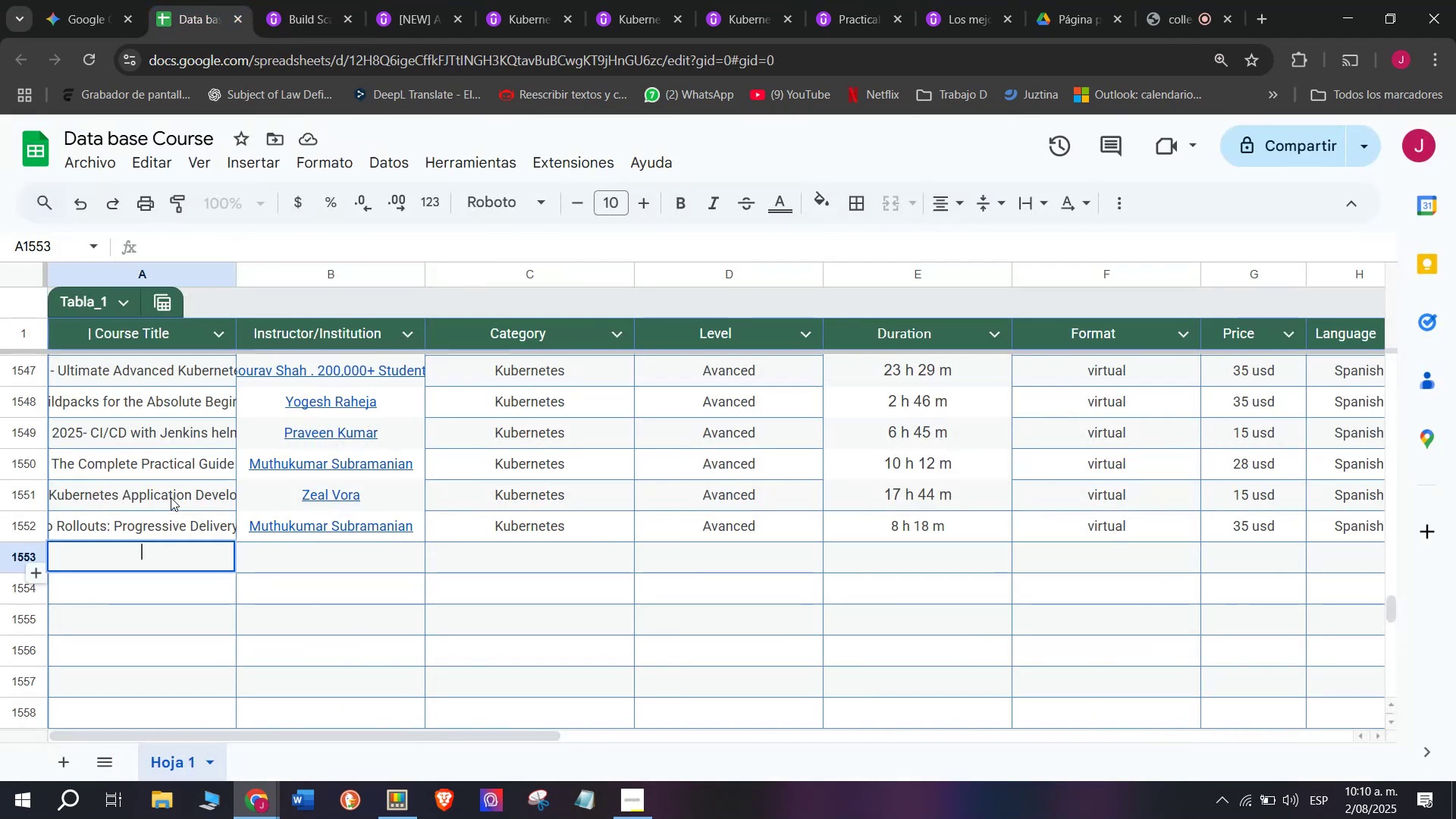 
key(Control+V)
 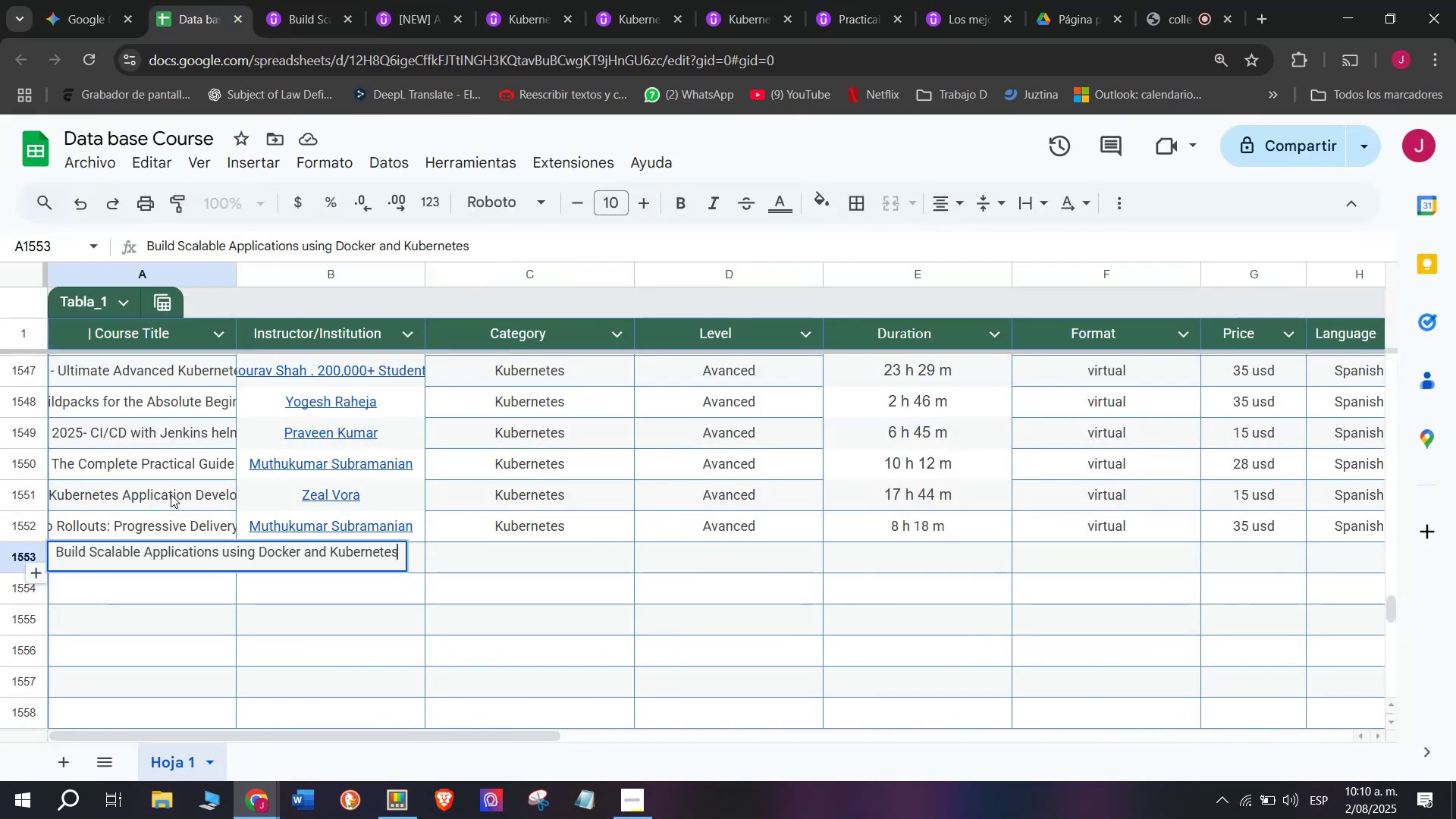 
left_click([171, 494])
 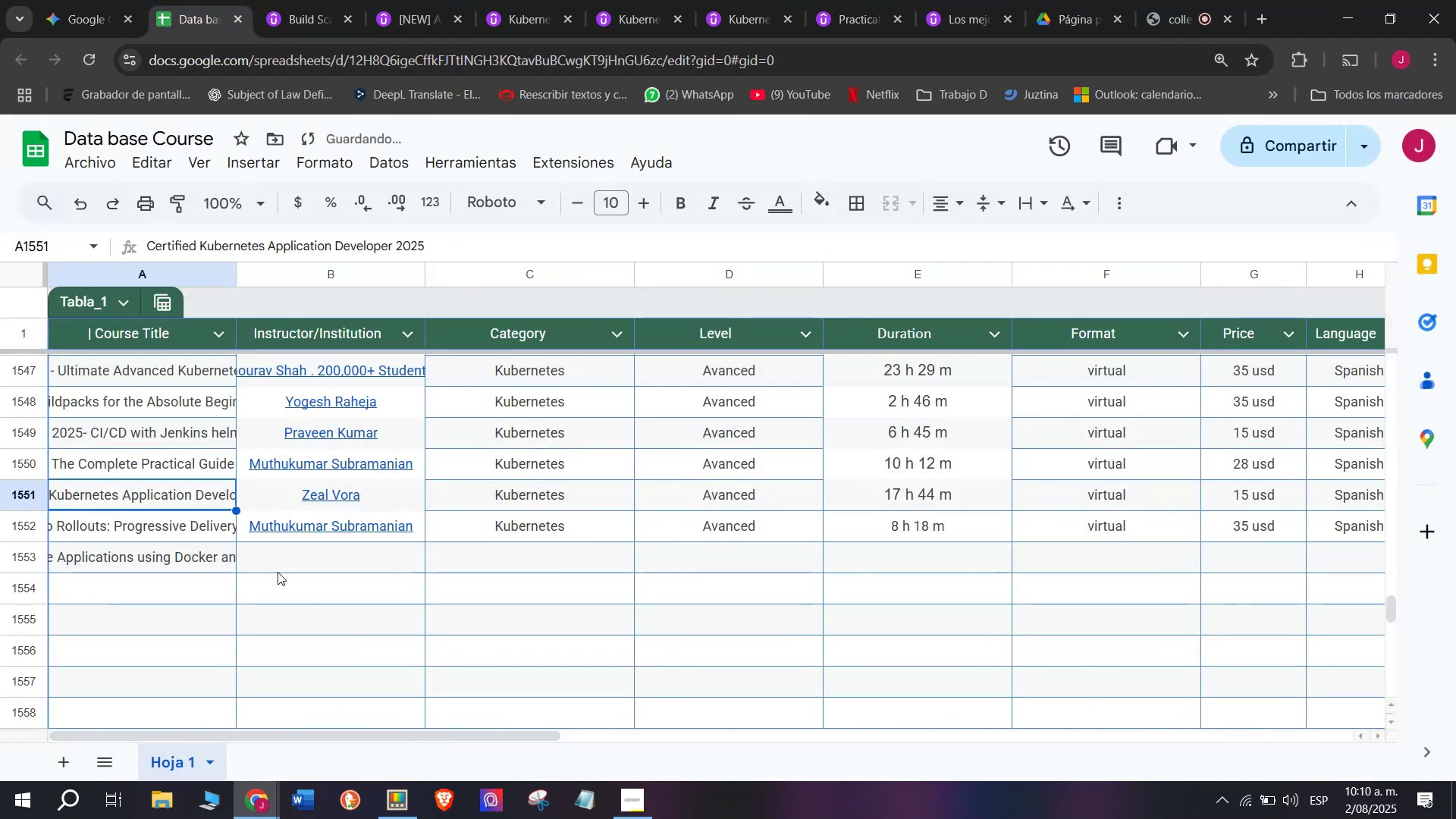 
left_click([280, 572])
 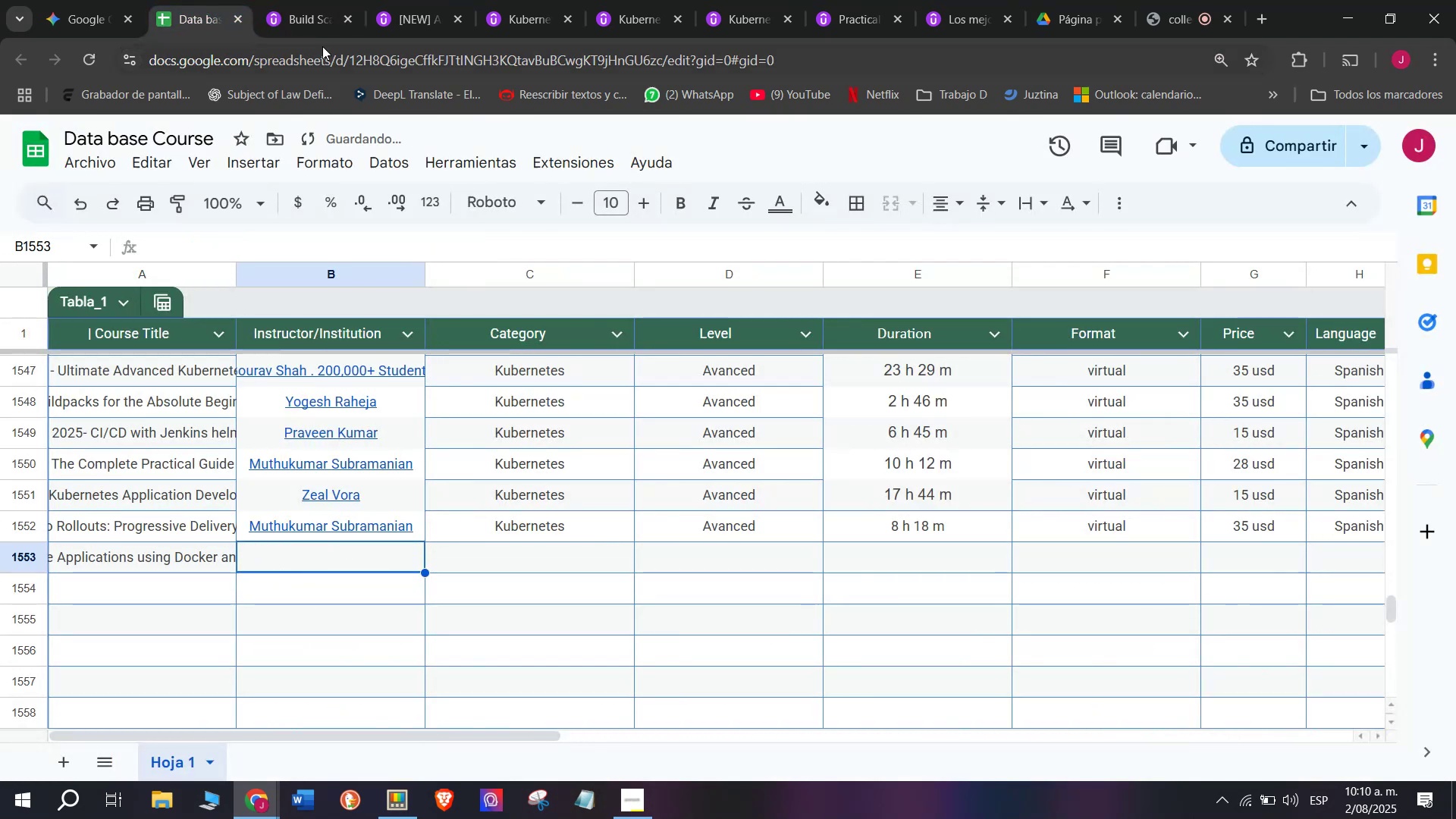 
left_click([306, 0])
 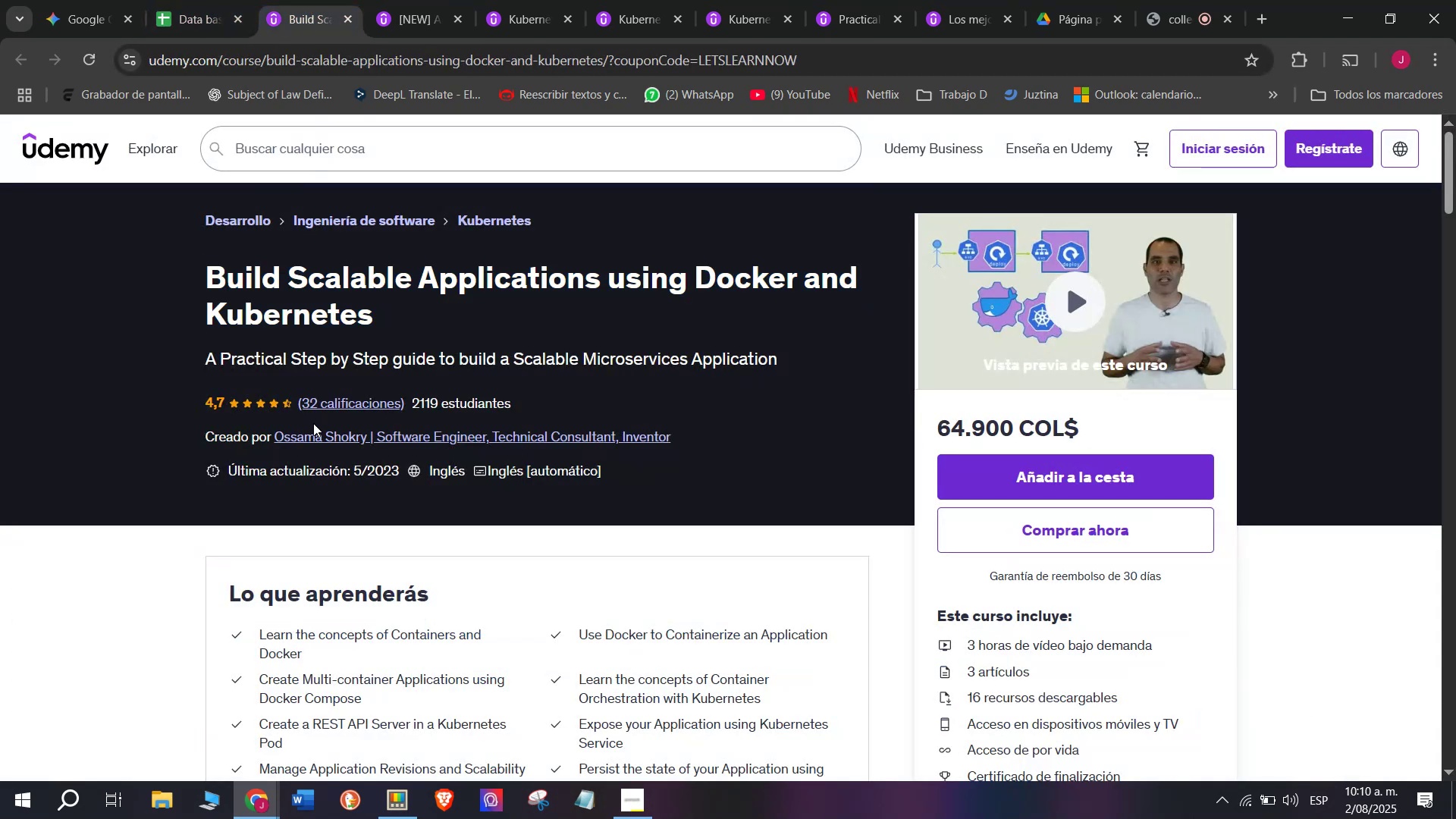 
double_click([315, 429])
 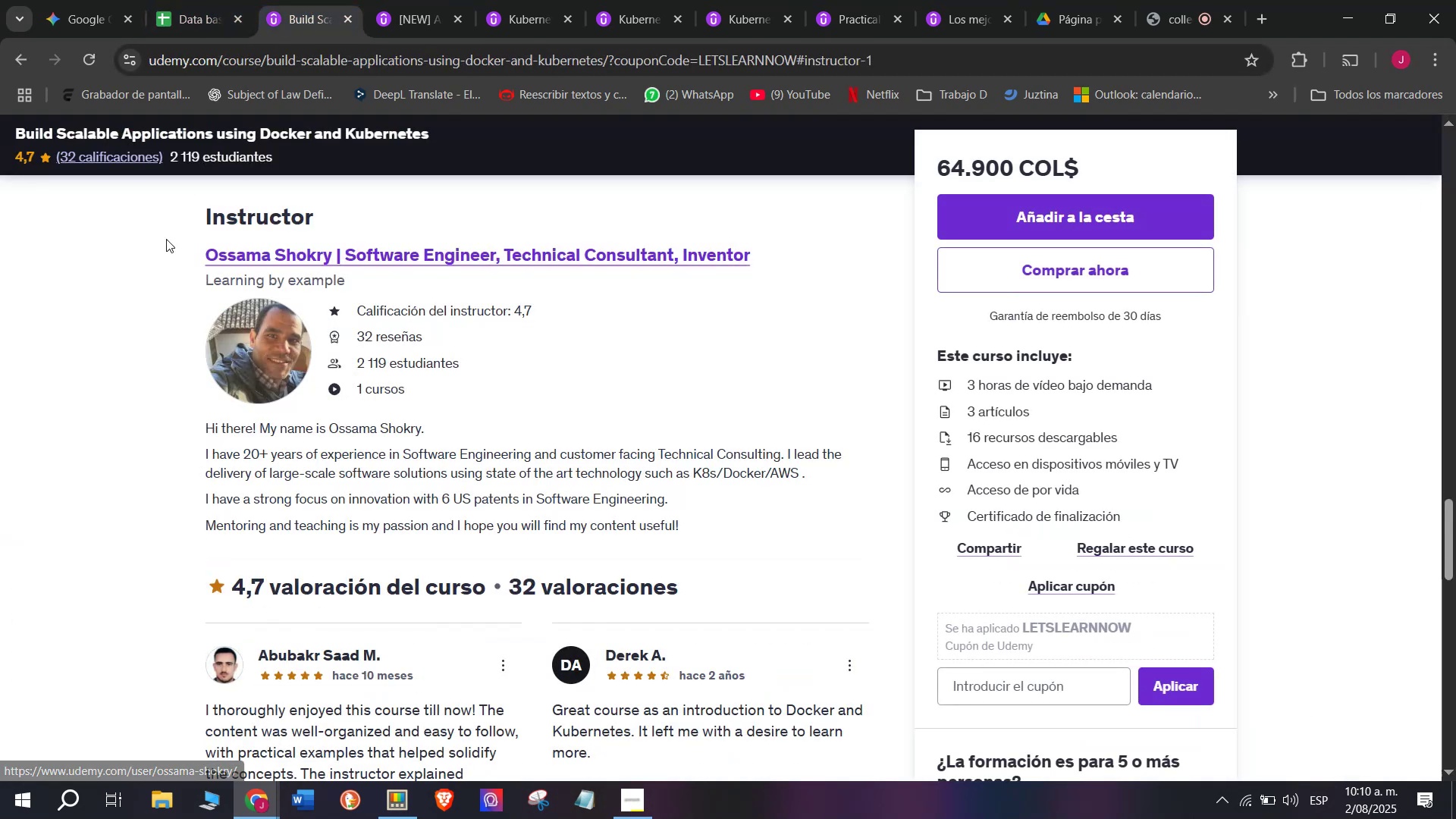 
left_click_drag(start_coordinate=[159, 256], to_coordinate=[766, 265])
 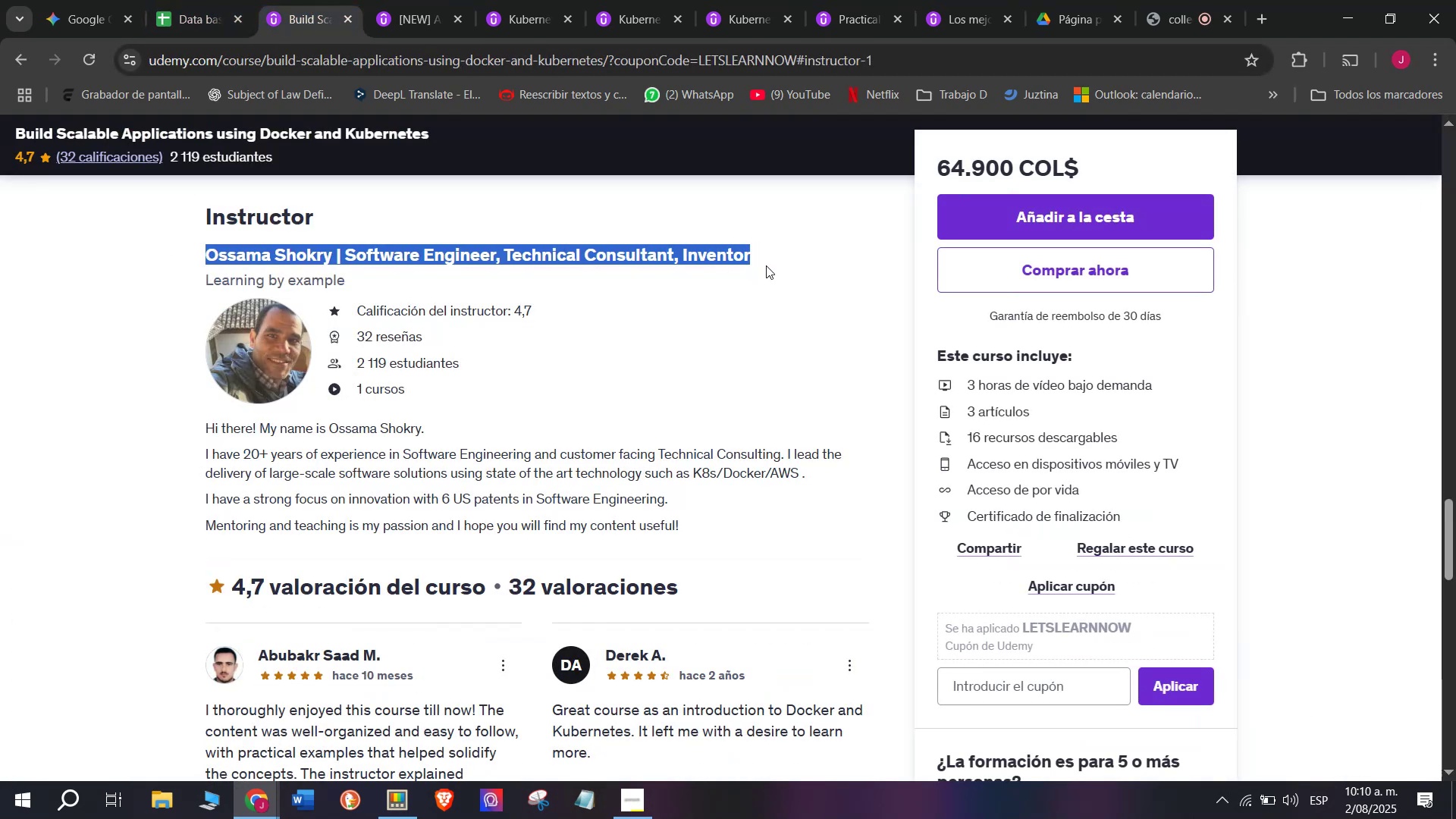 
key(Break)
 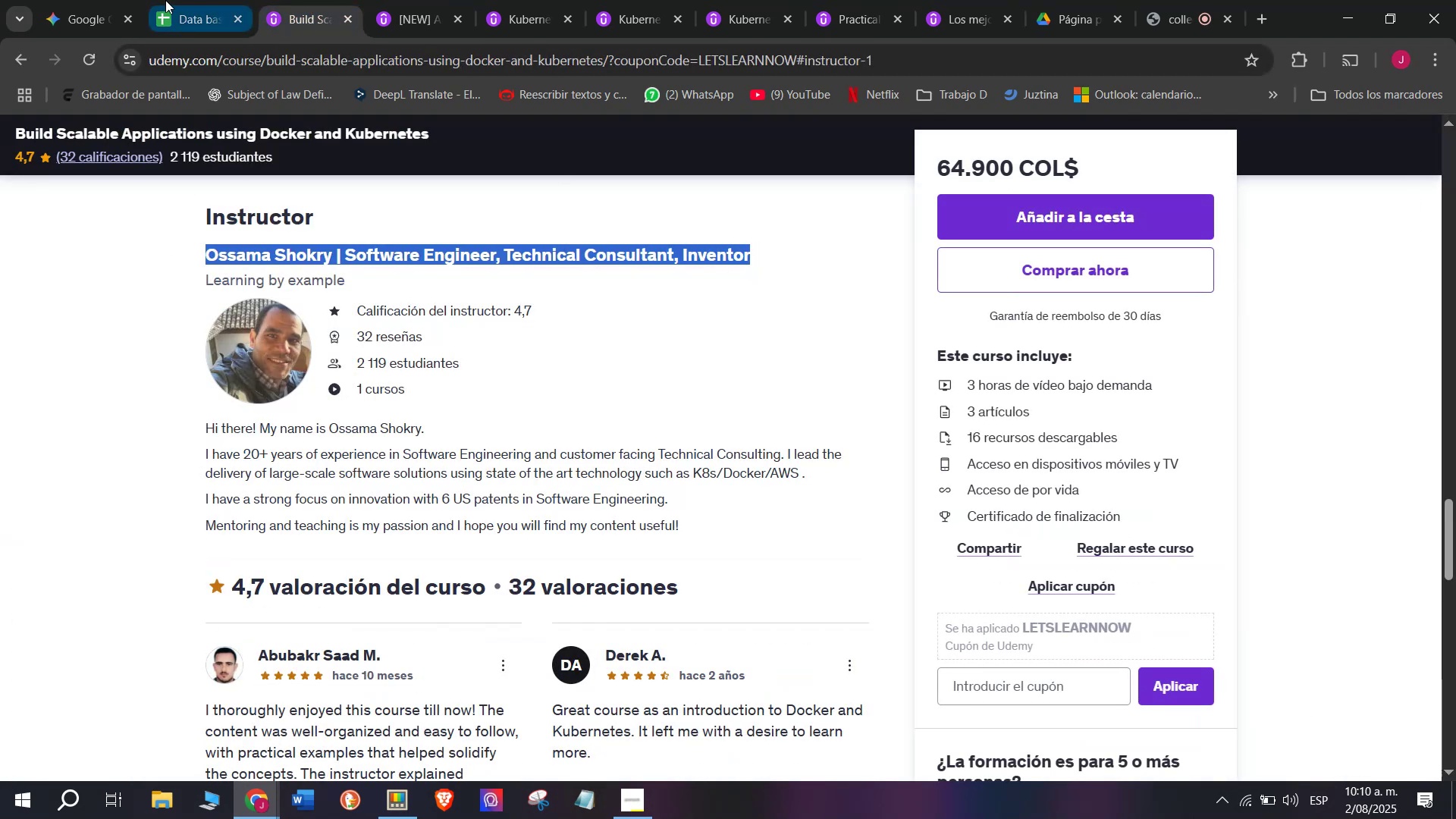 
key(Control+ControlLeft)
 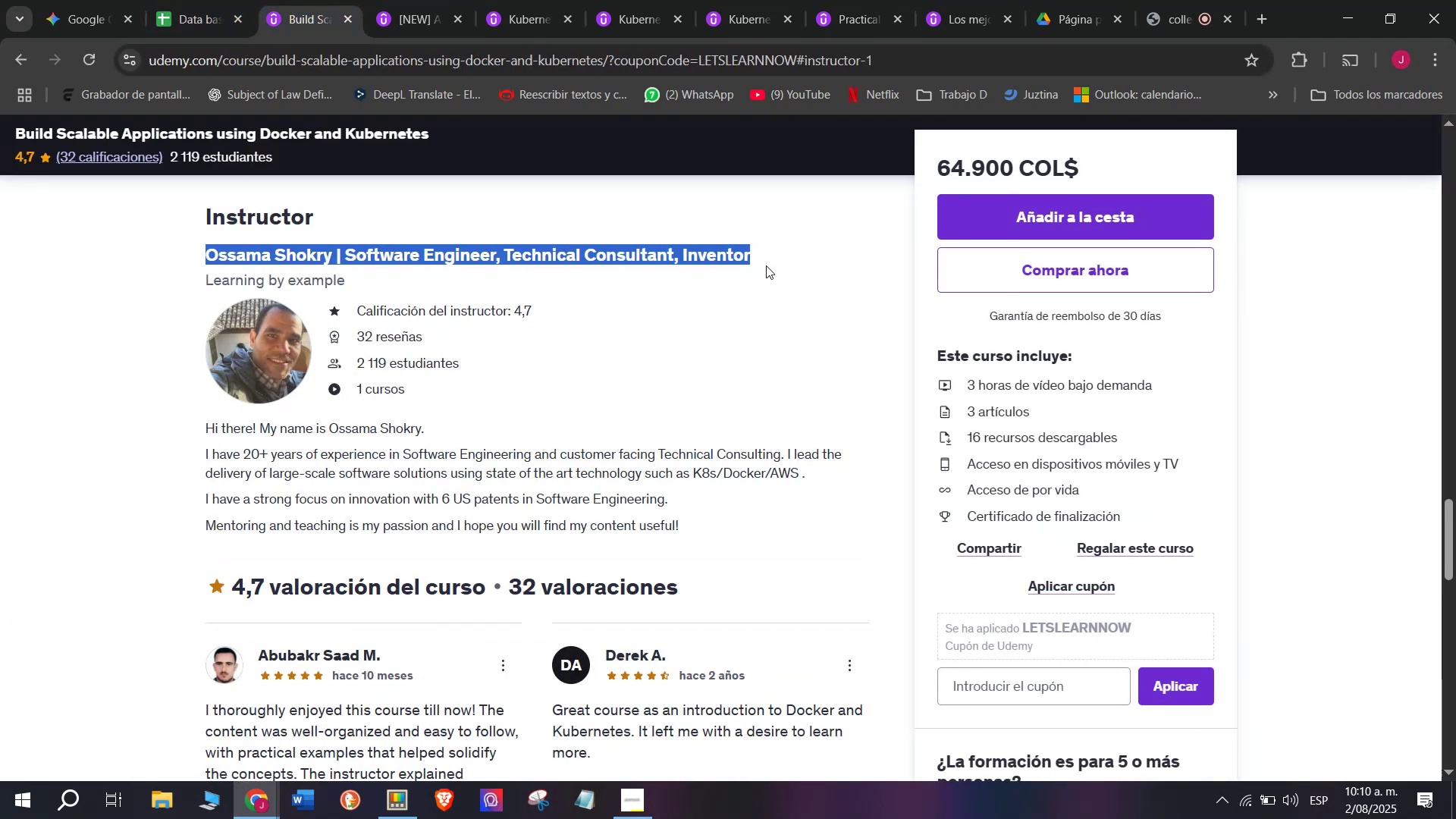 
key(Control+C)
 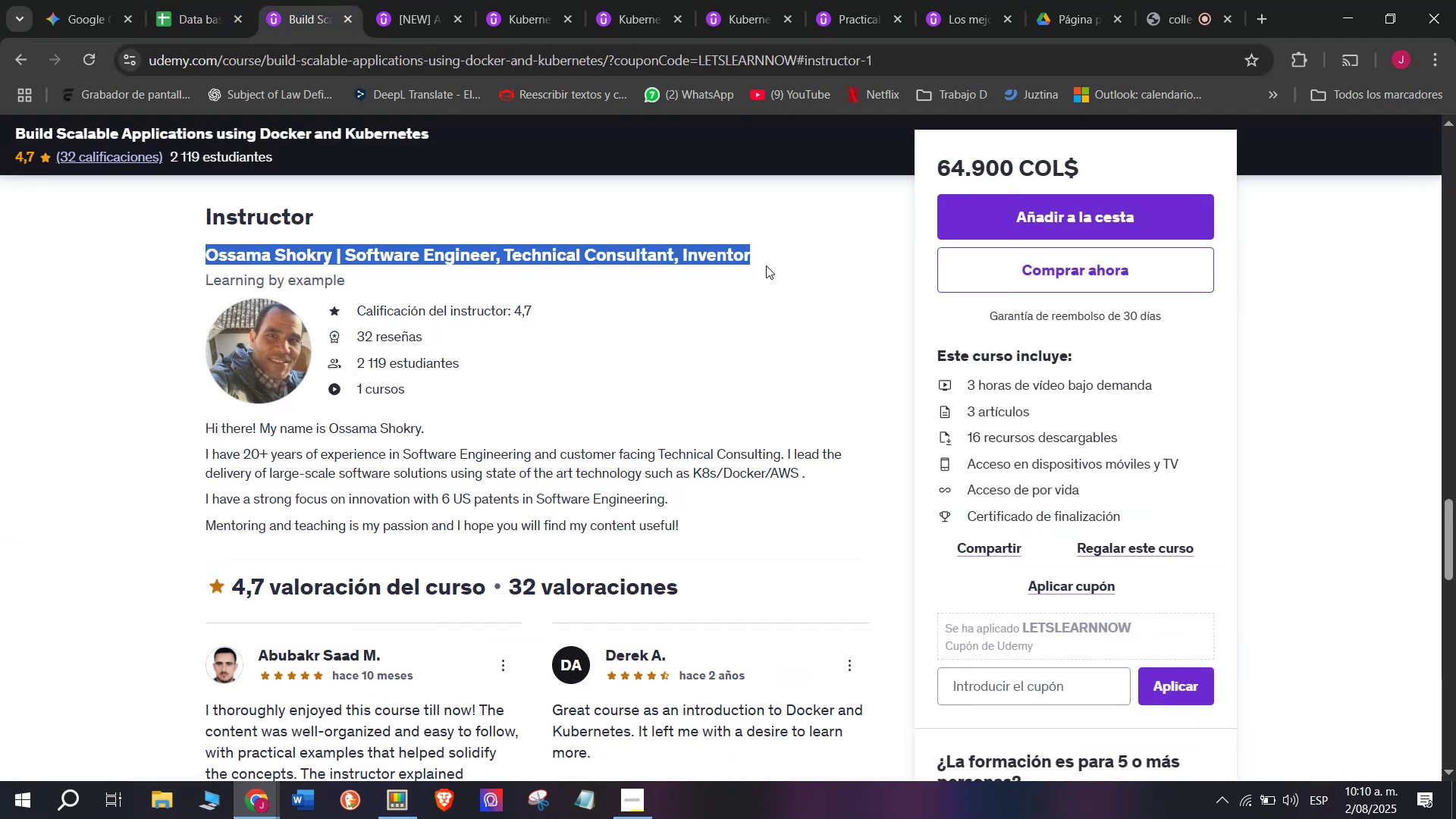 
key(Break)
 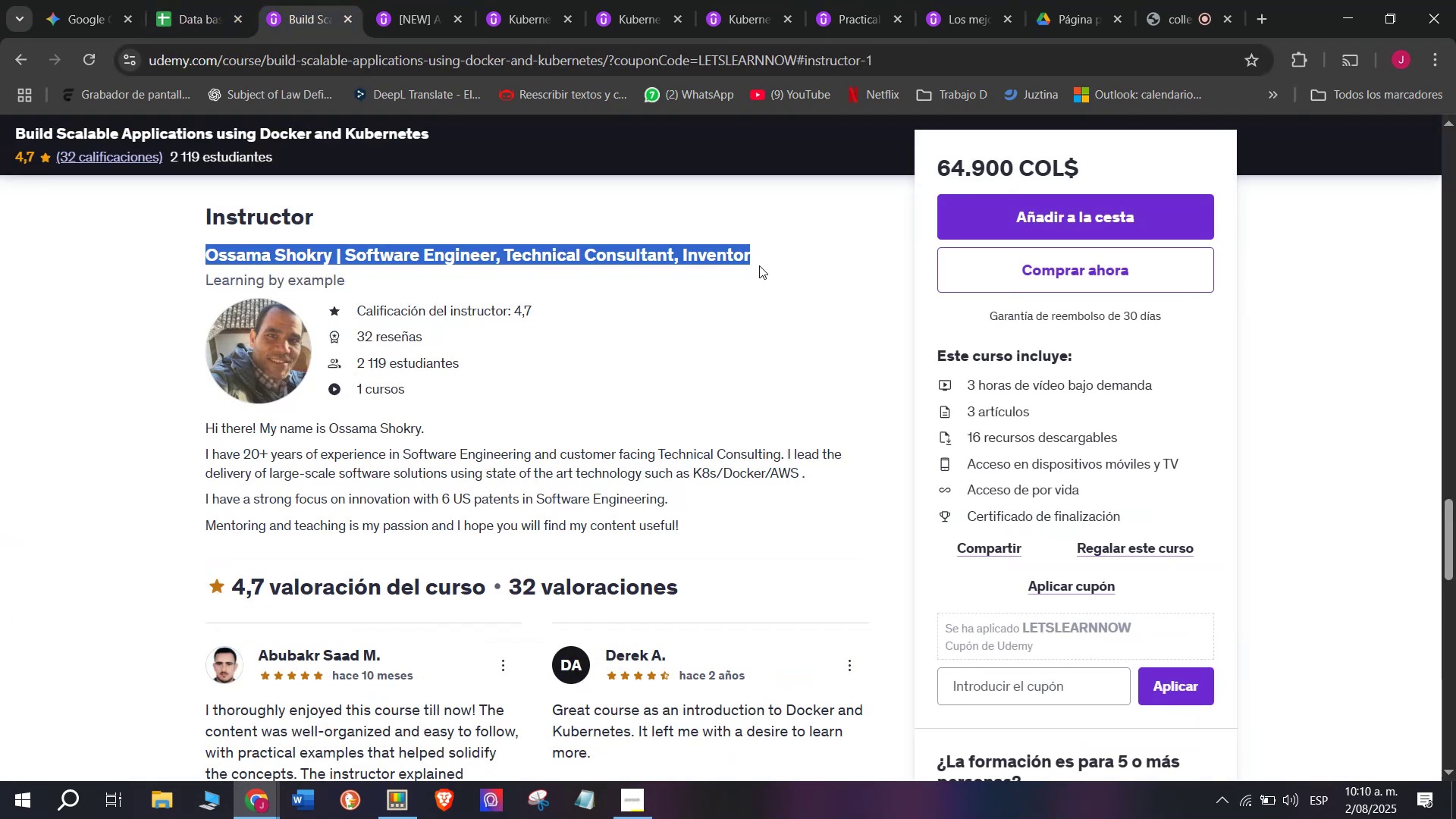 
key(Control+ControlLeft)
 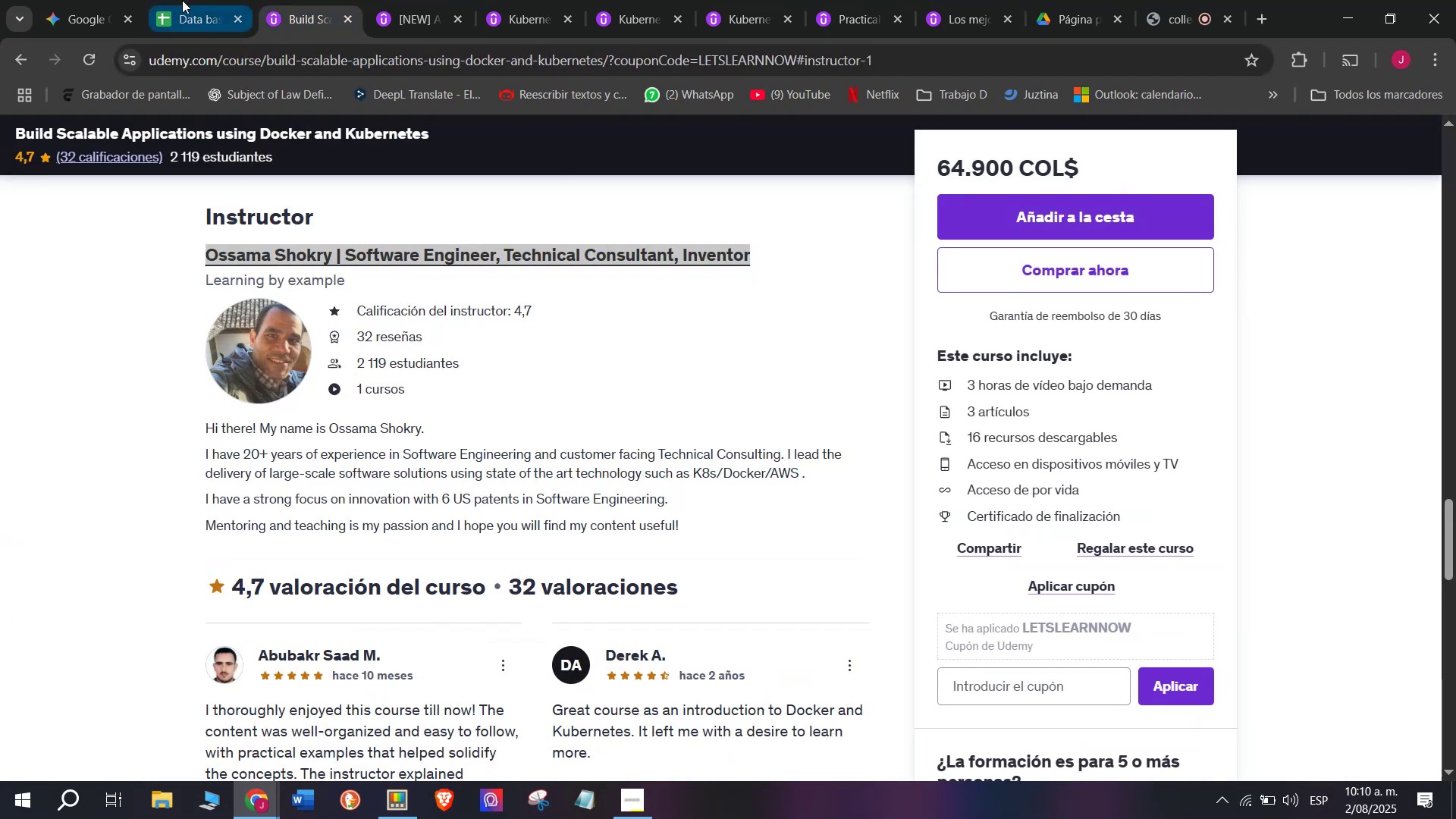 
key(Control+C)
 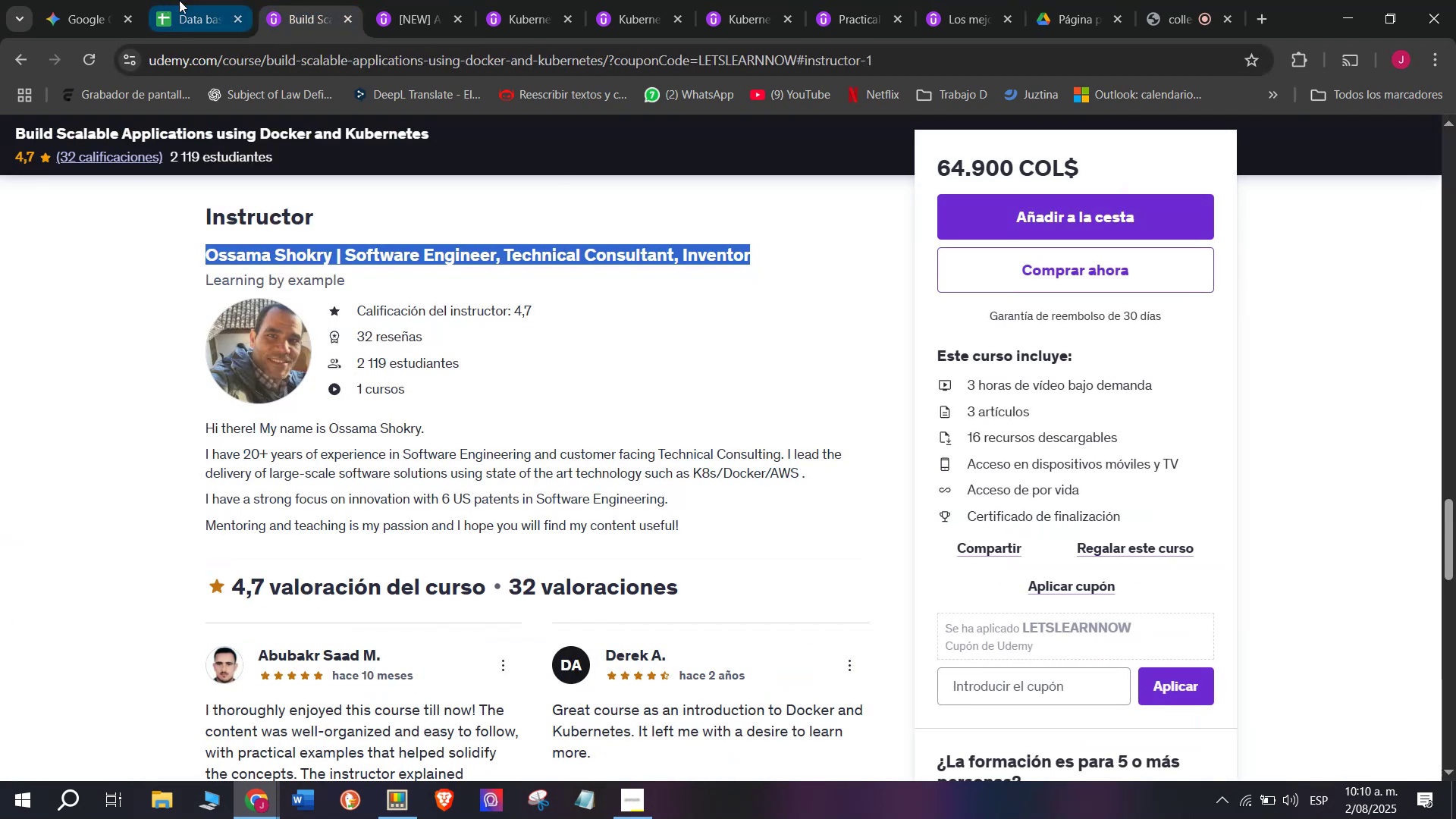 
left_click([182, 0])
 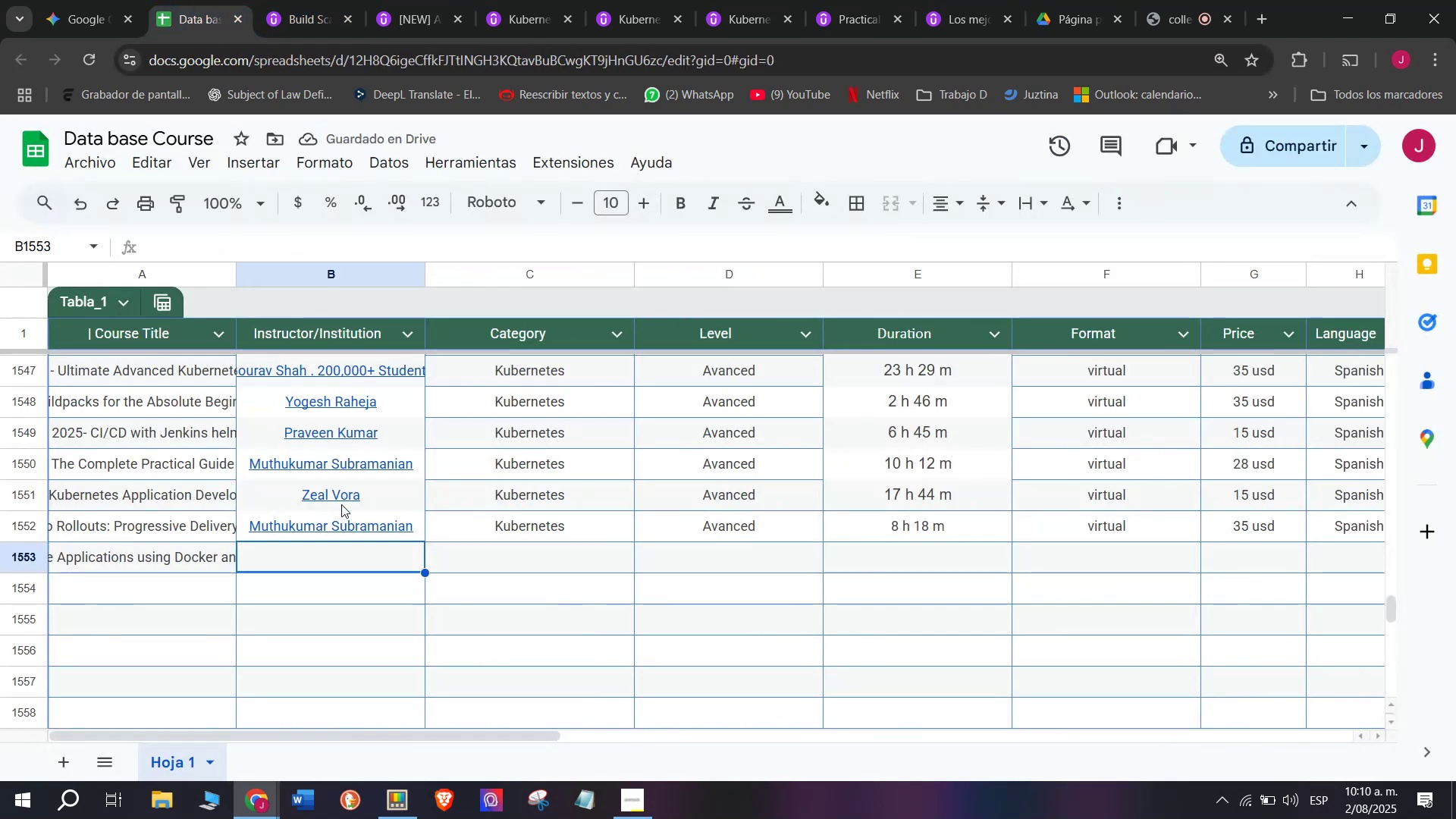 
key(Control+ControlLeft)
 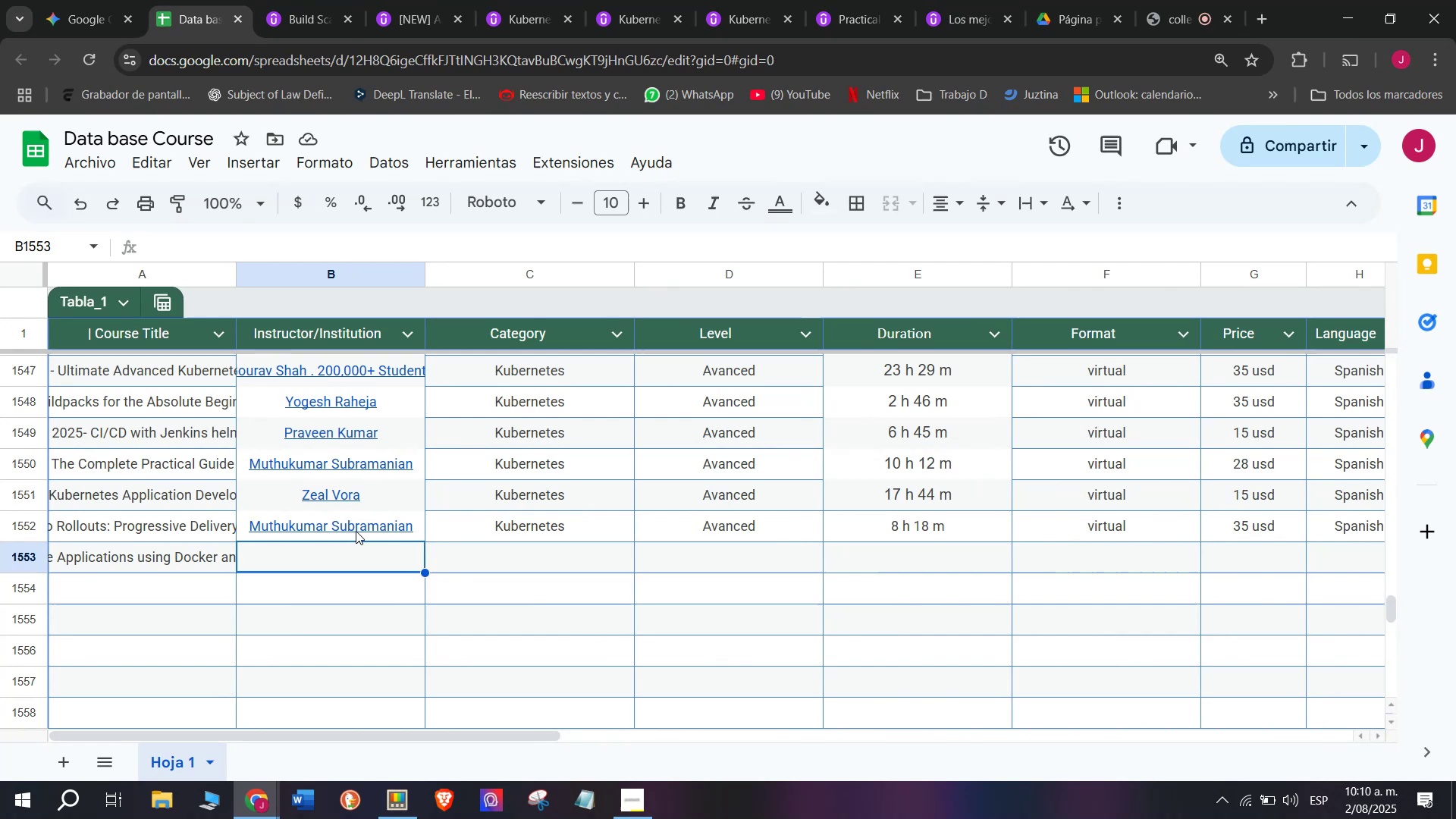 
key(Z)
 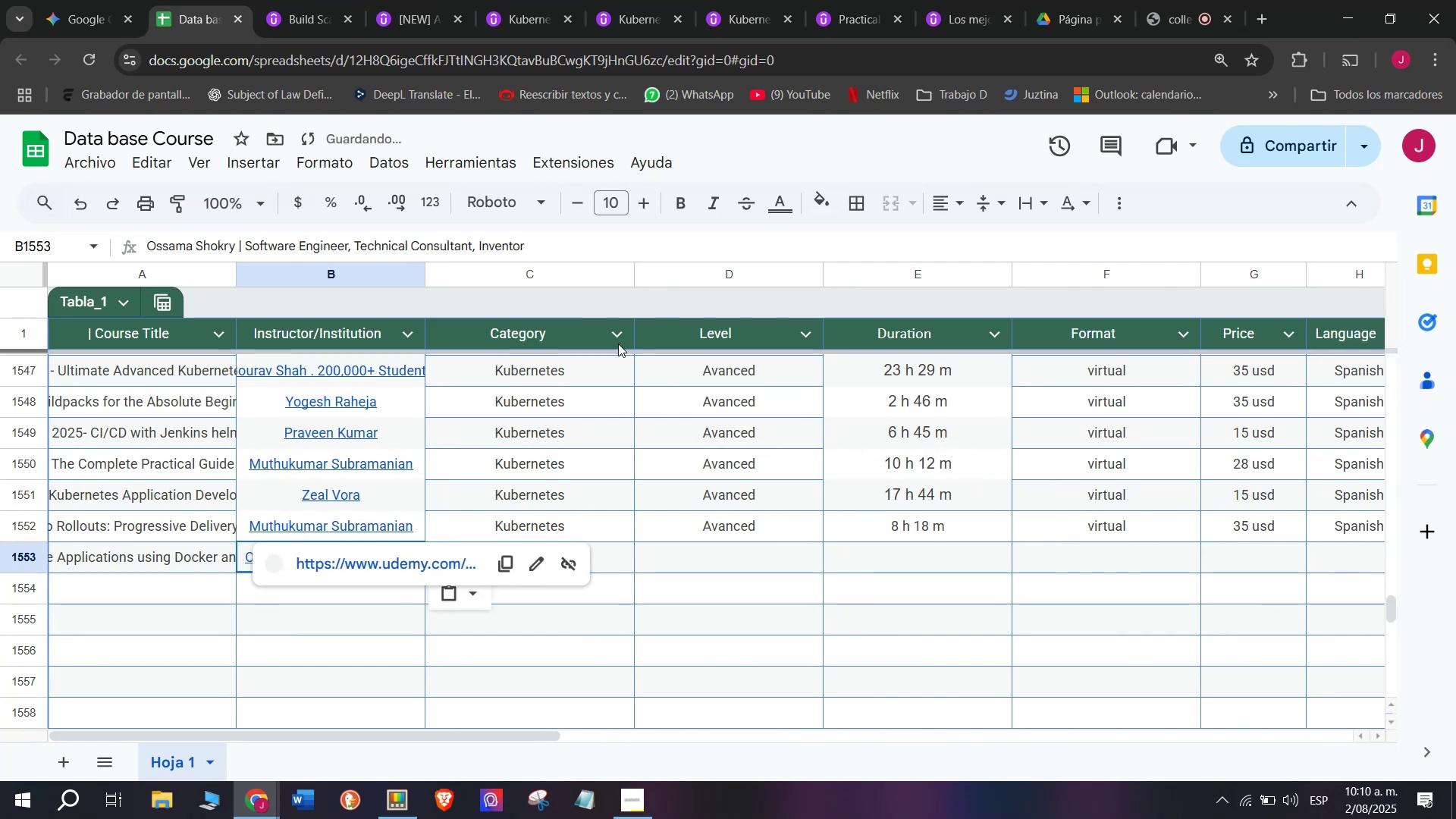 
key(Control+V)
 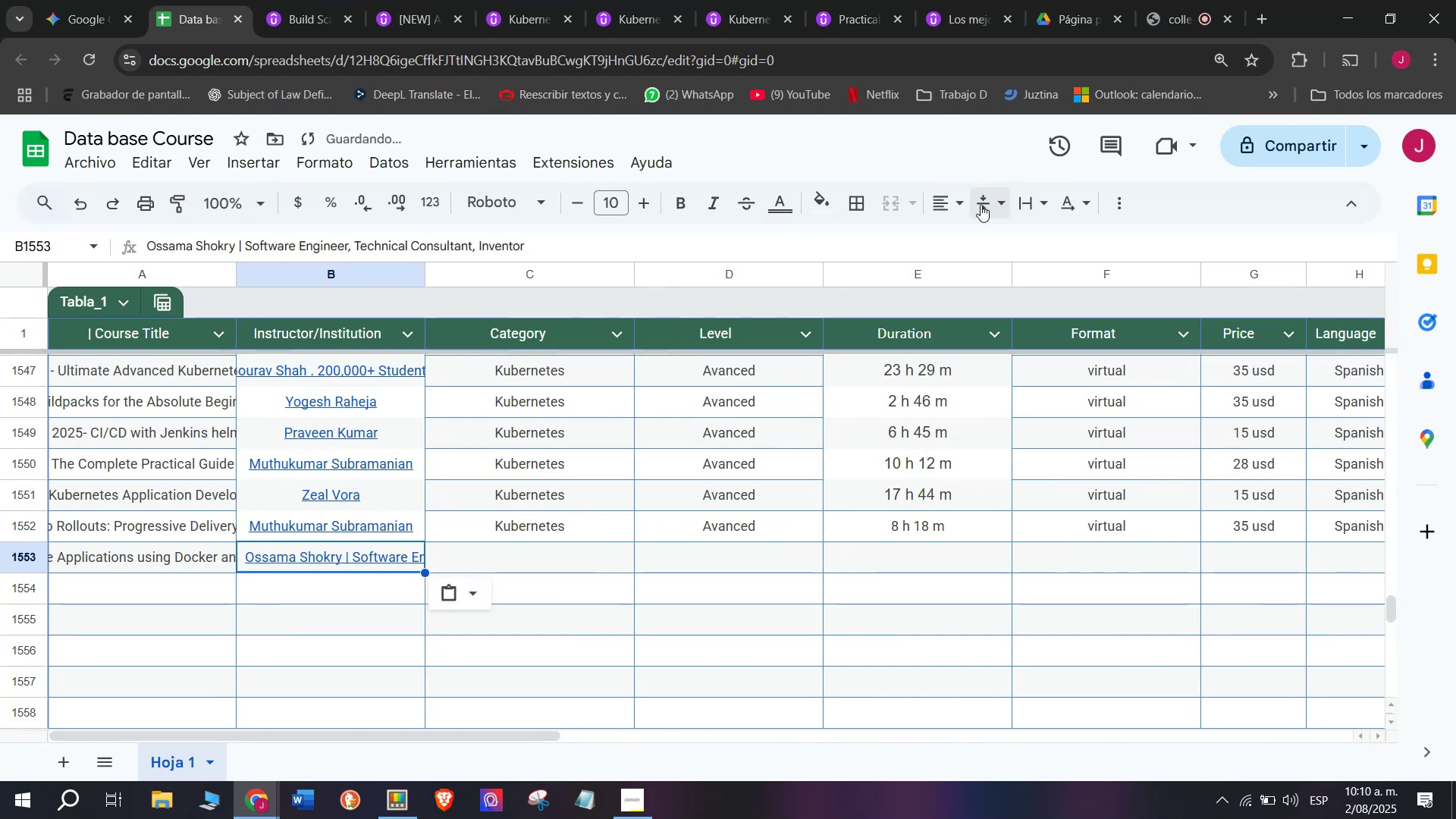 
left_click([963, 204])
 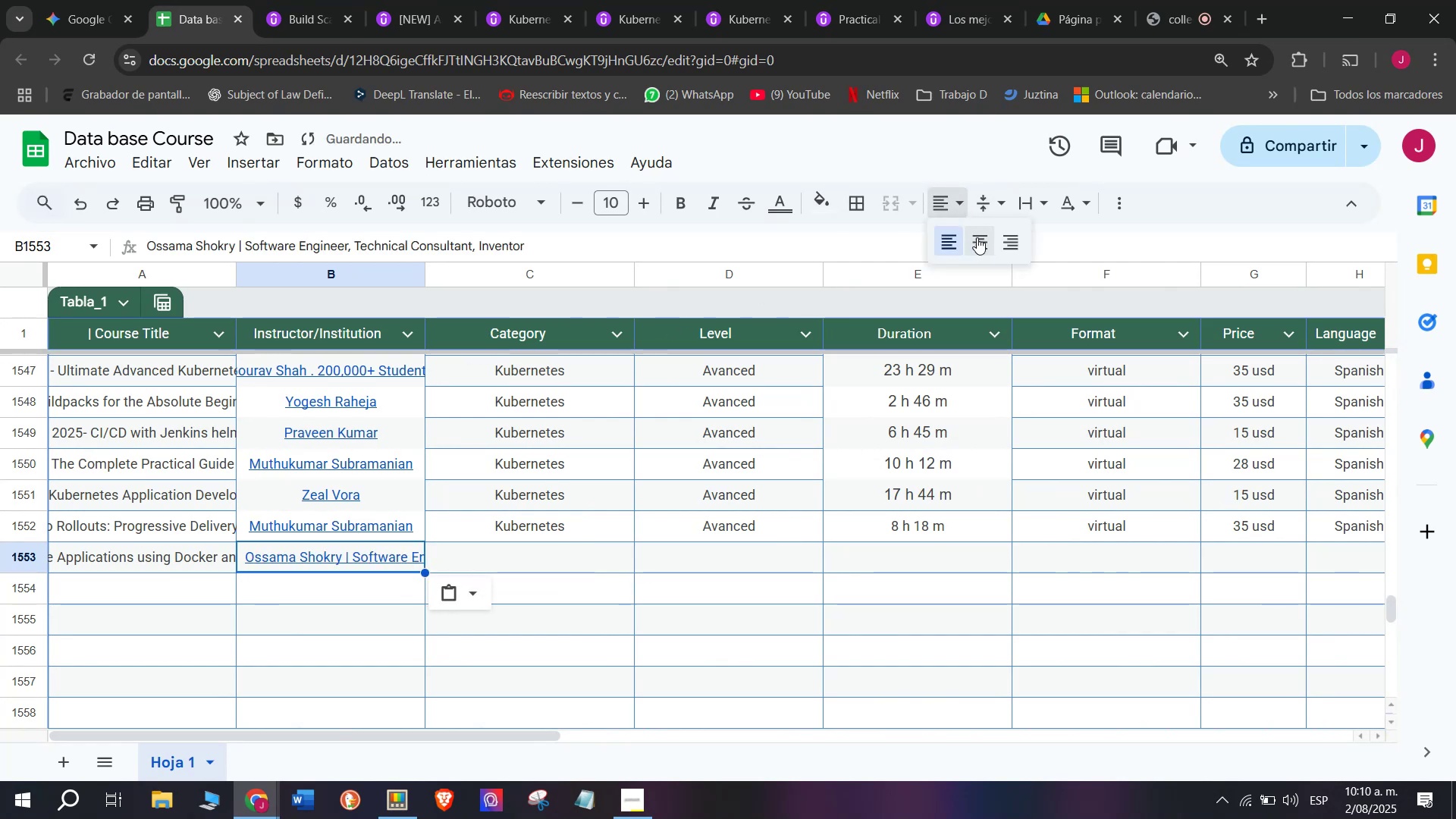 
left_click([978, 239])
 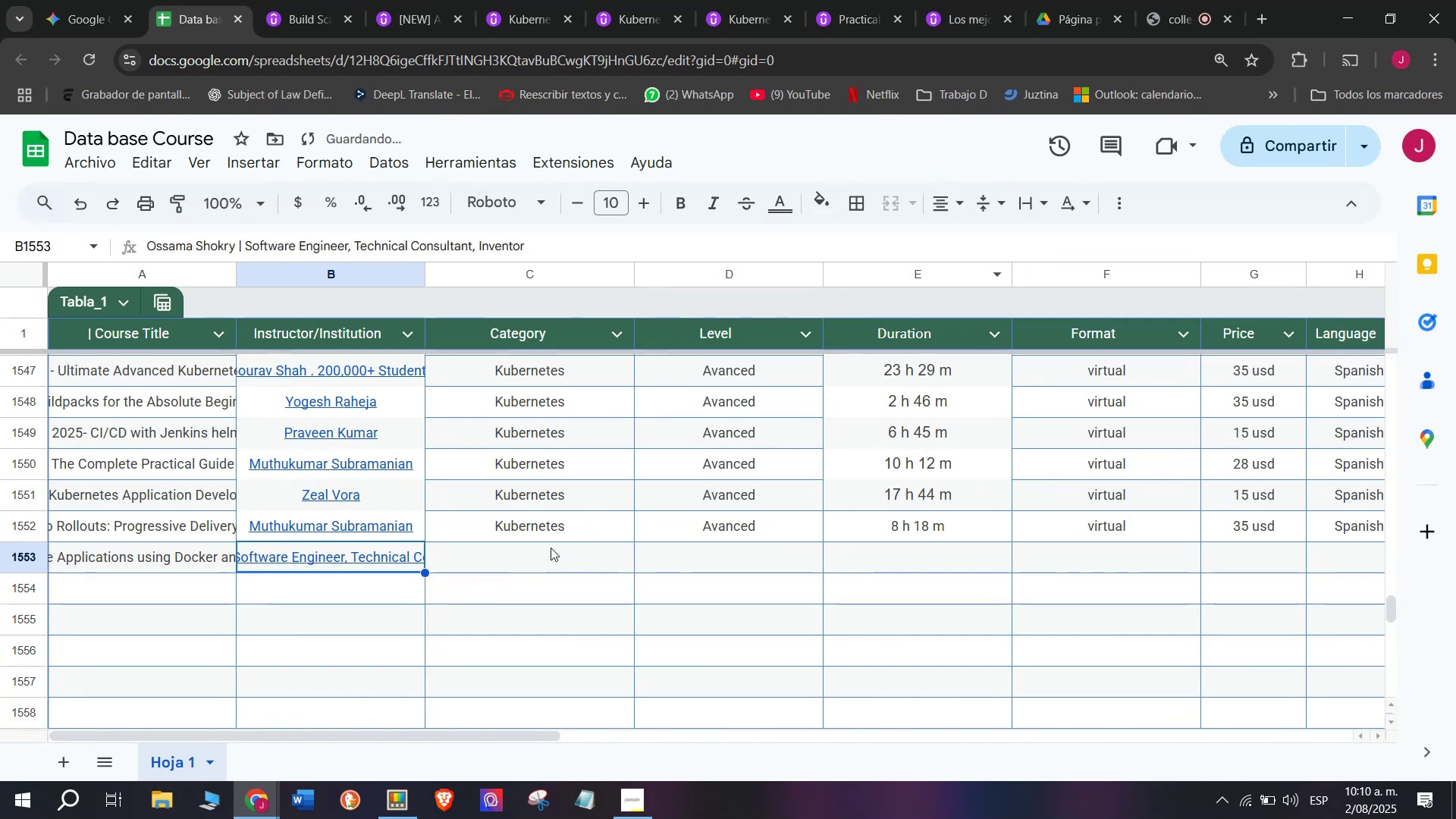 
left_click([548, 518])
 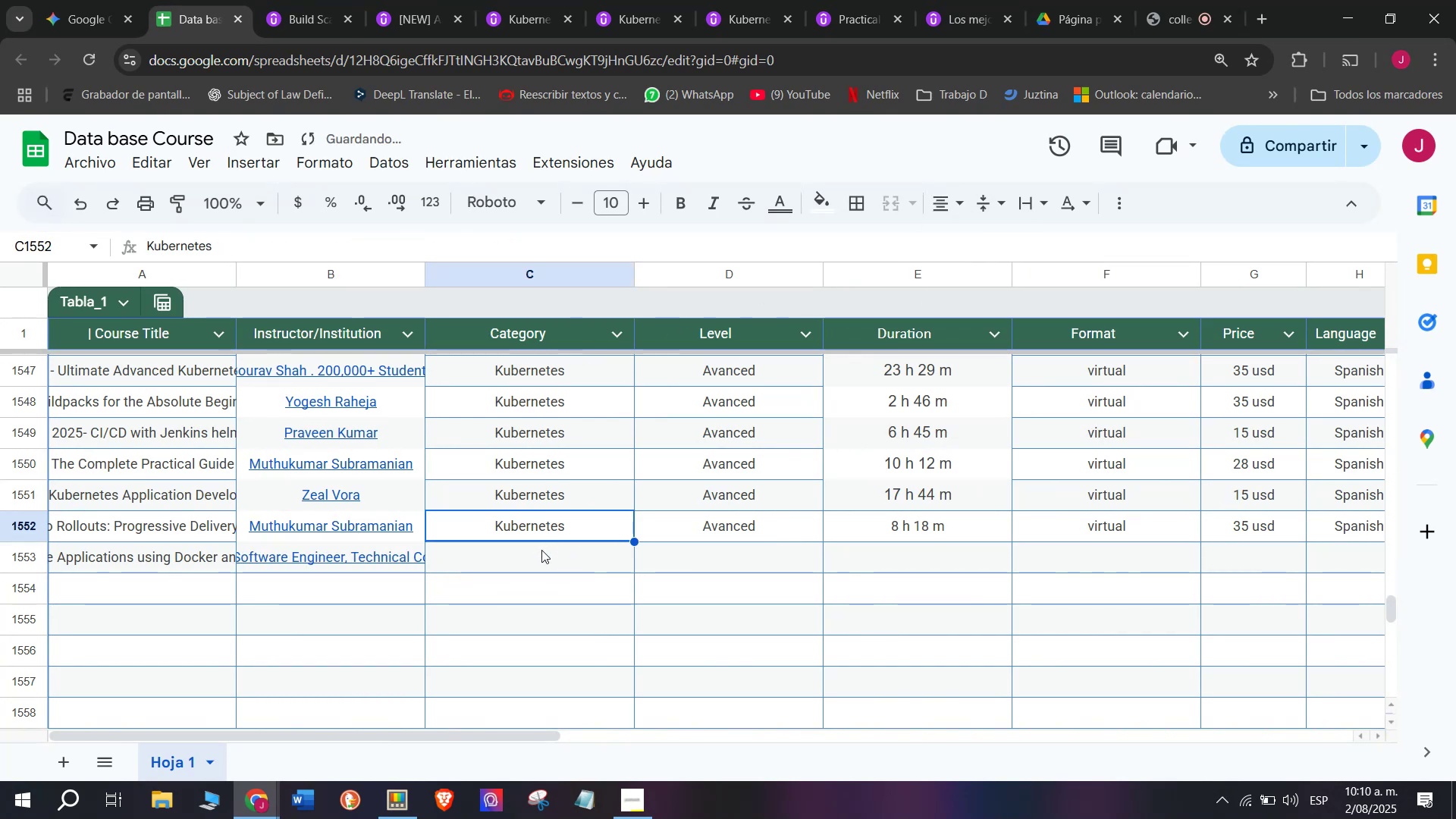 
left_click([541, 550])
 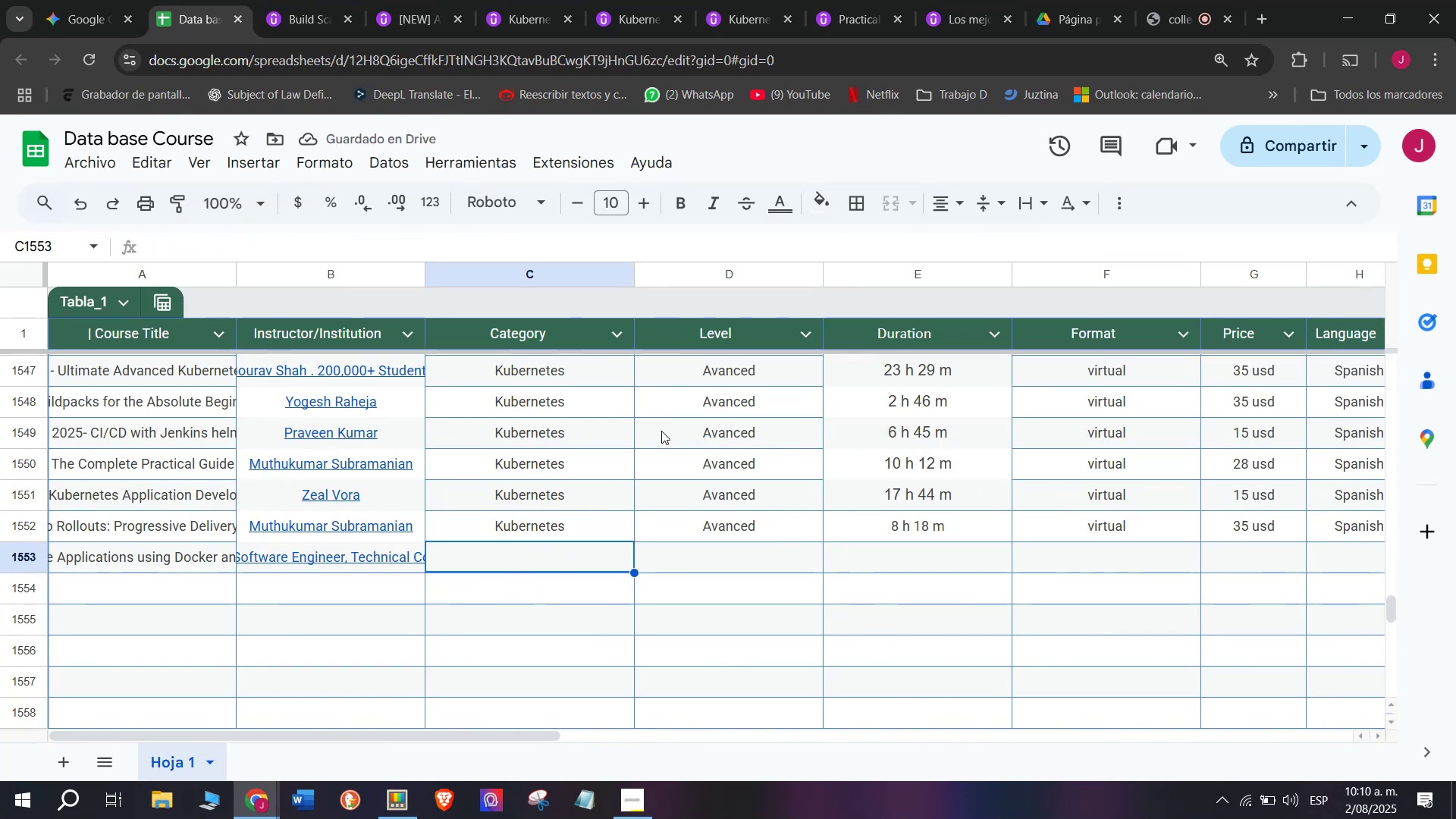 
left_click([334, 0])
 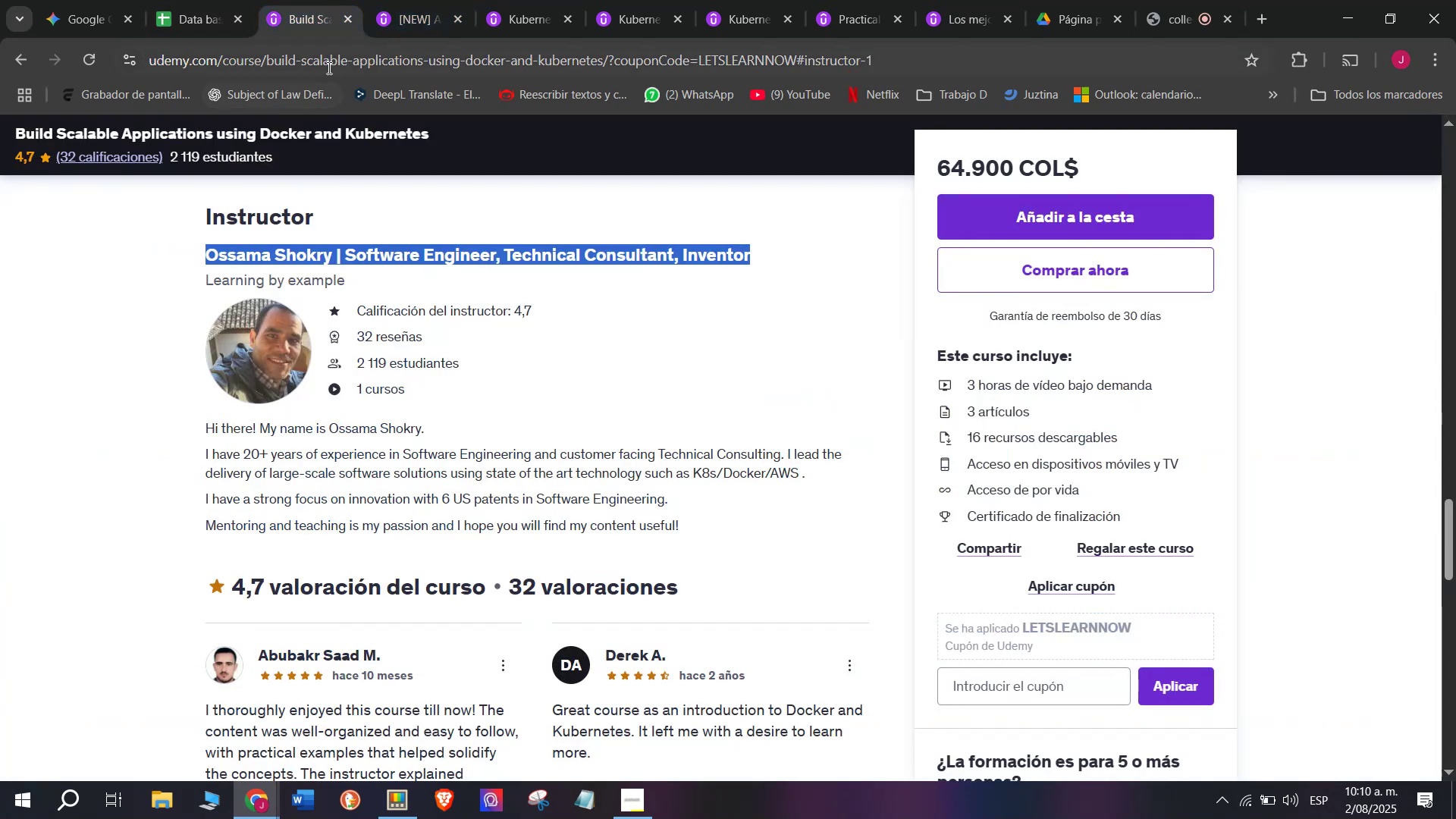 
double_click([328, 66])
 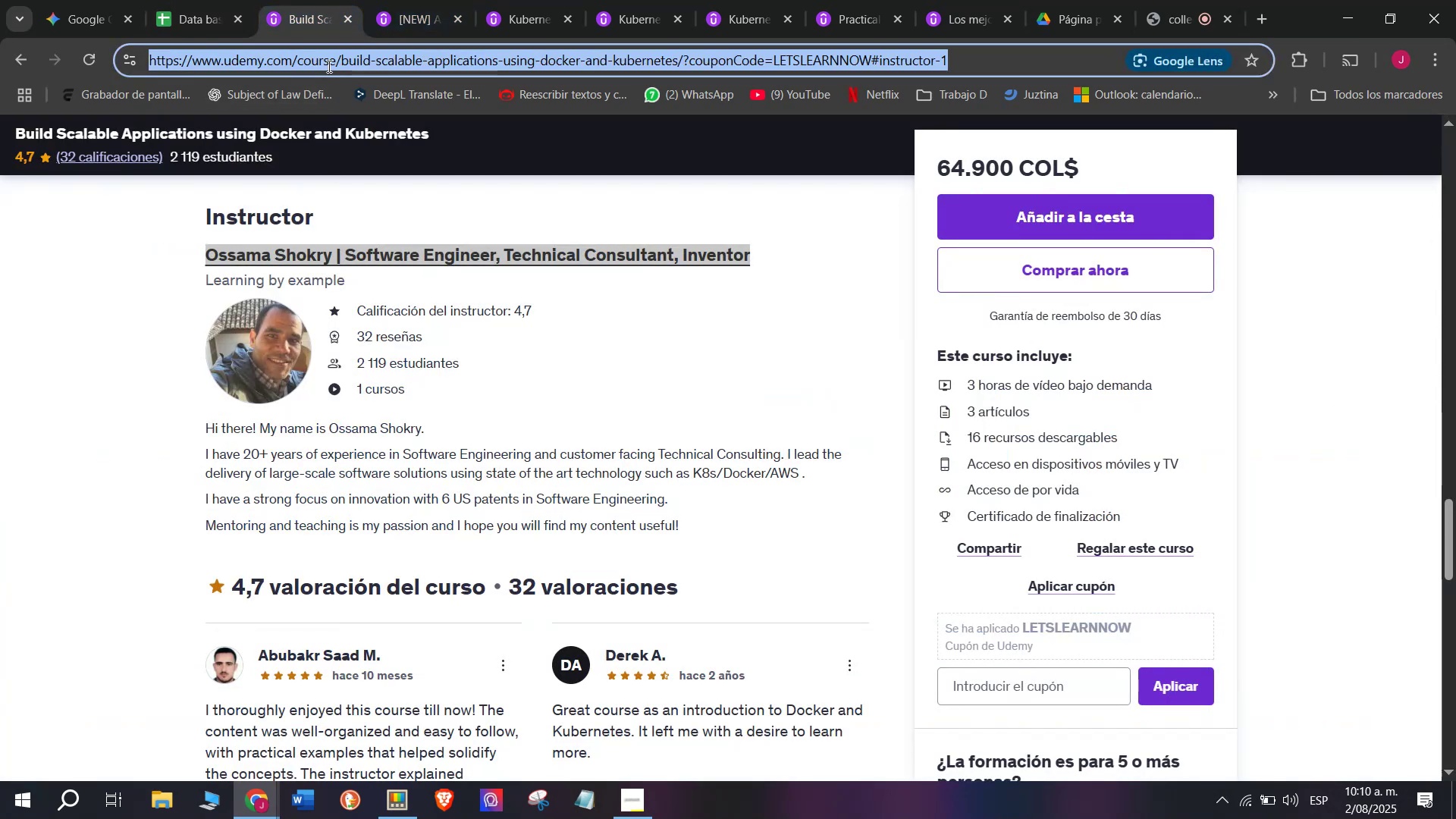 
triple_click([328, 66])
 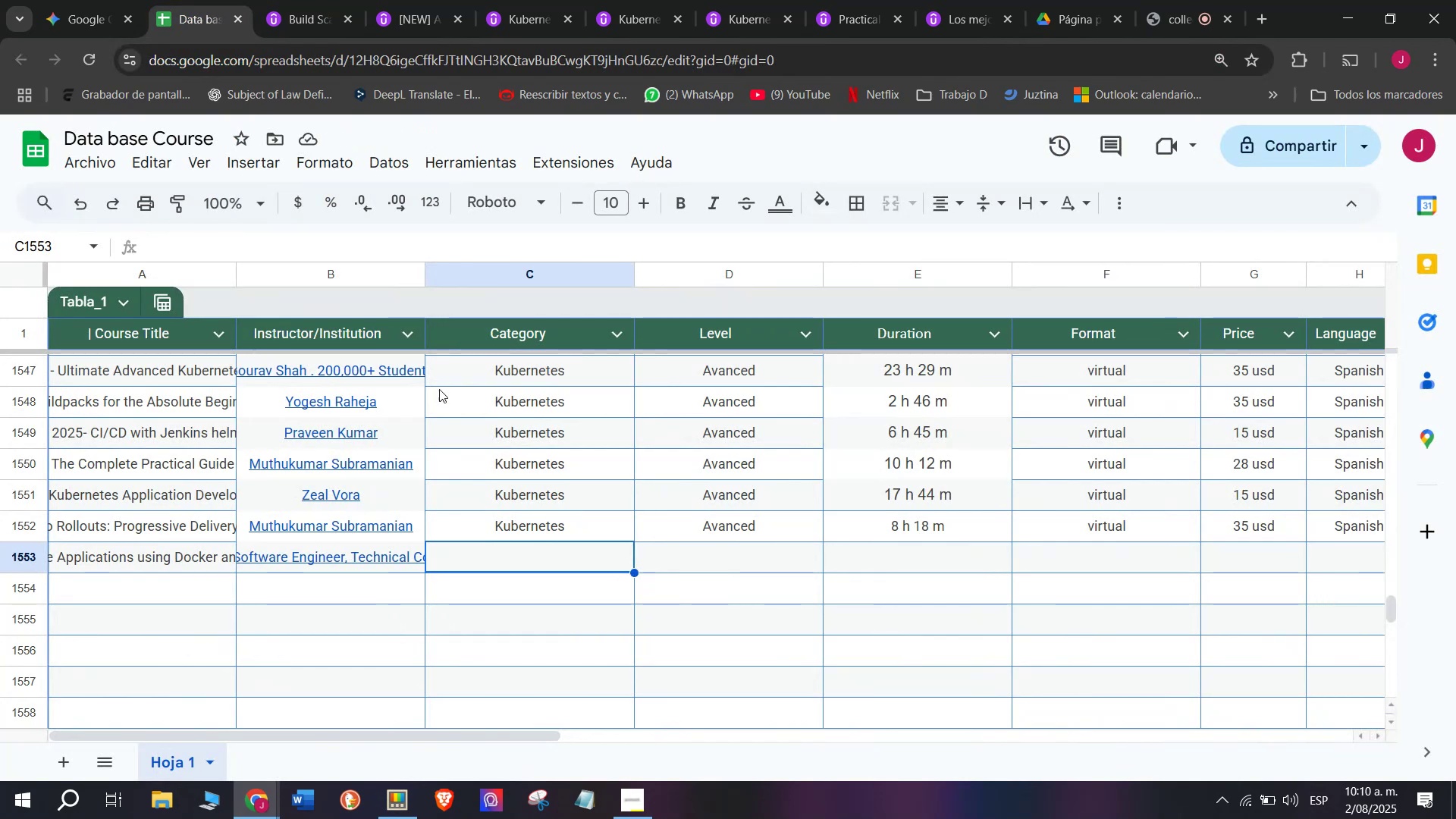 
left_click([341, 0])
 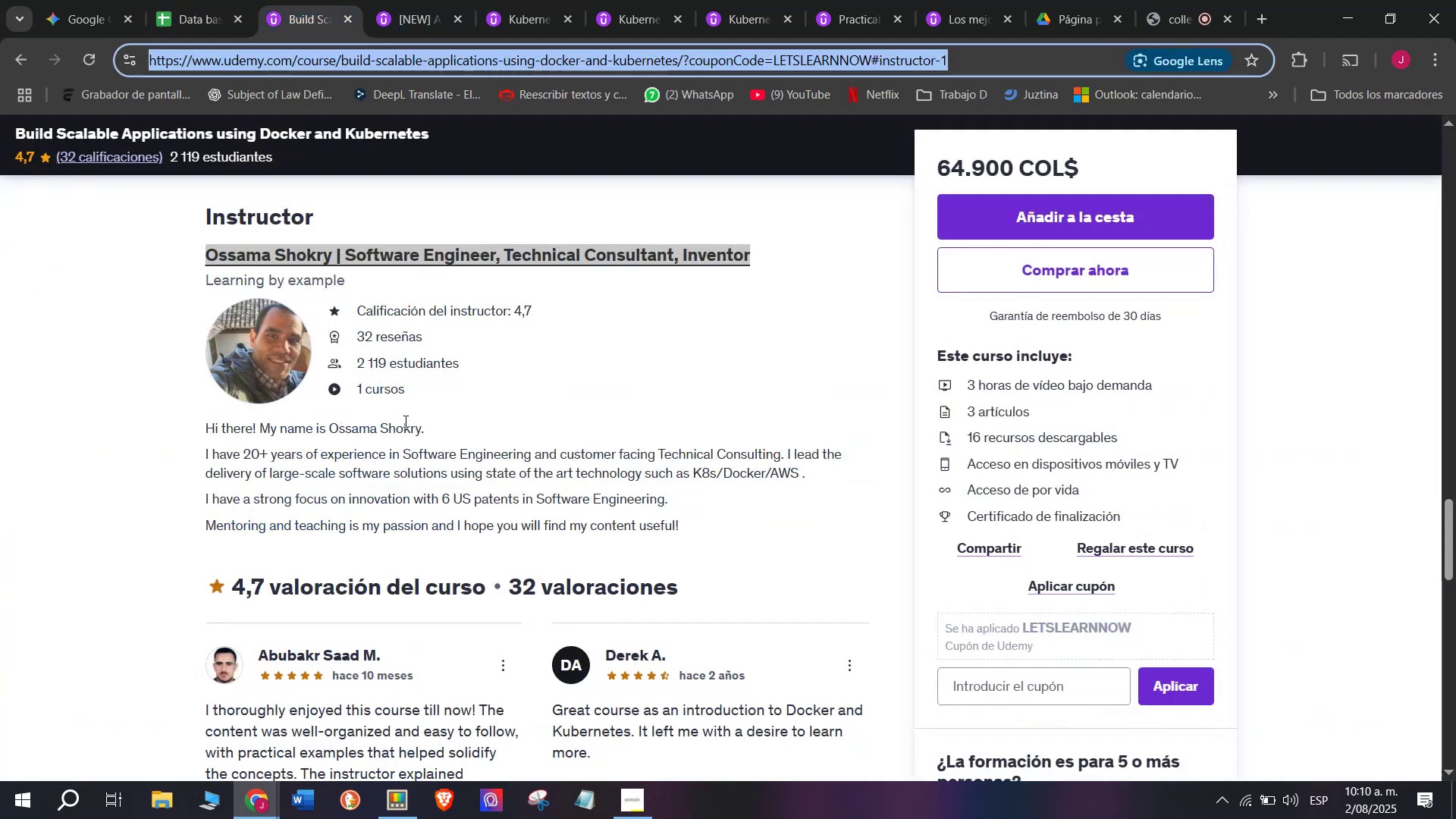 
scroll: coordinate [427, 513], scroll_direction: up, amount: 12.0
 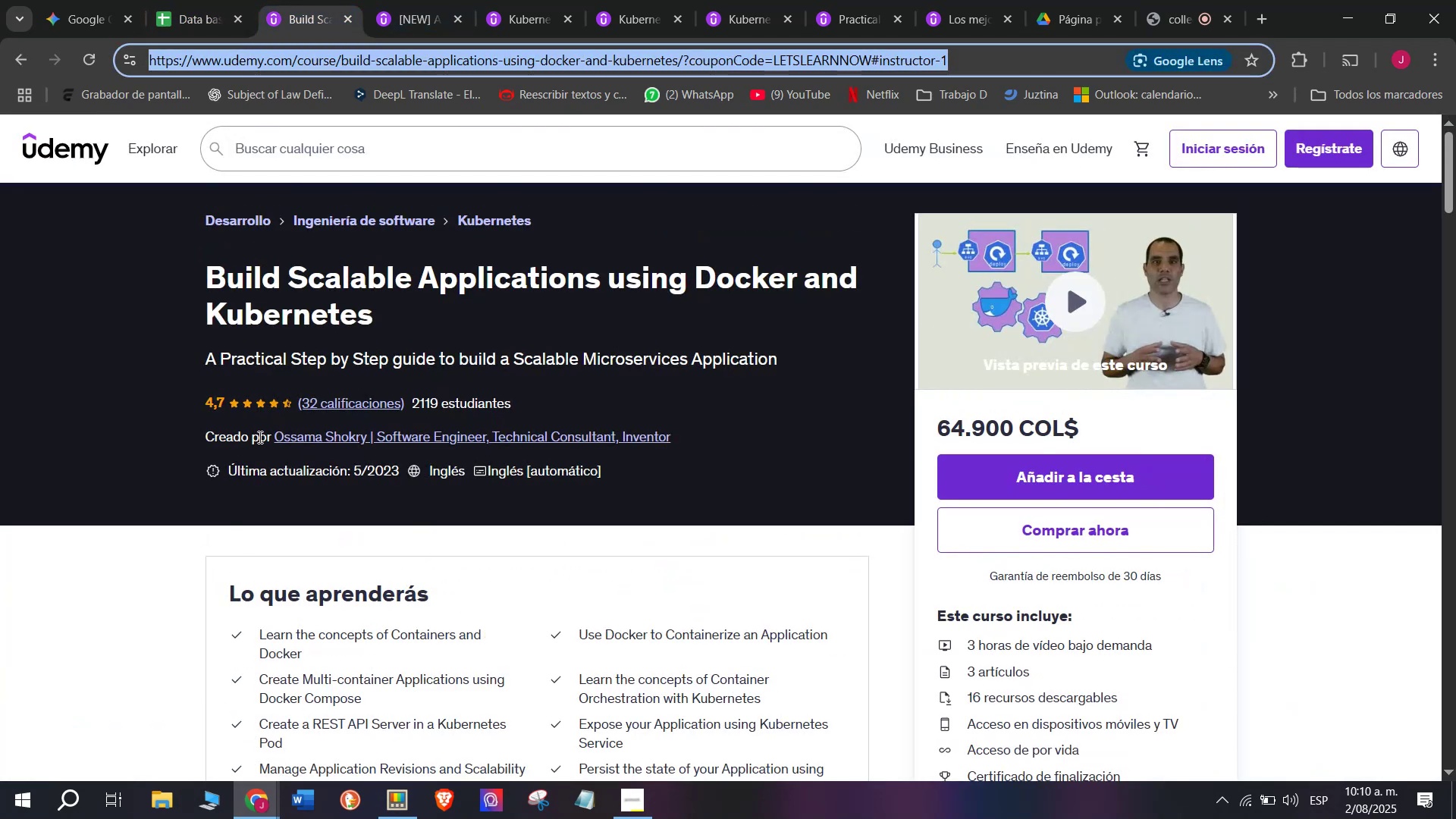 
left_click([196, 0])
 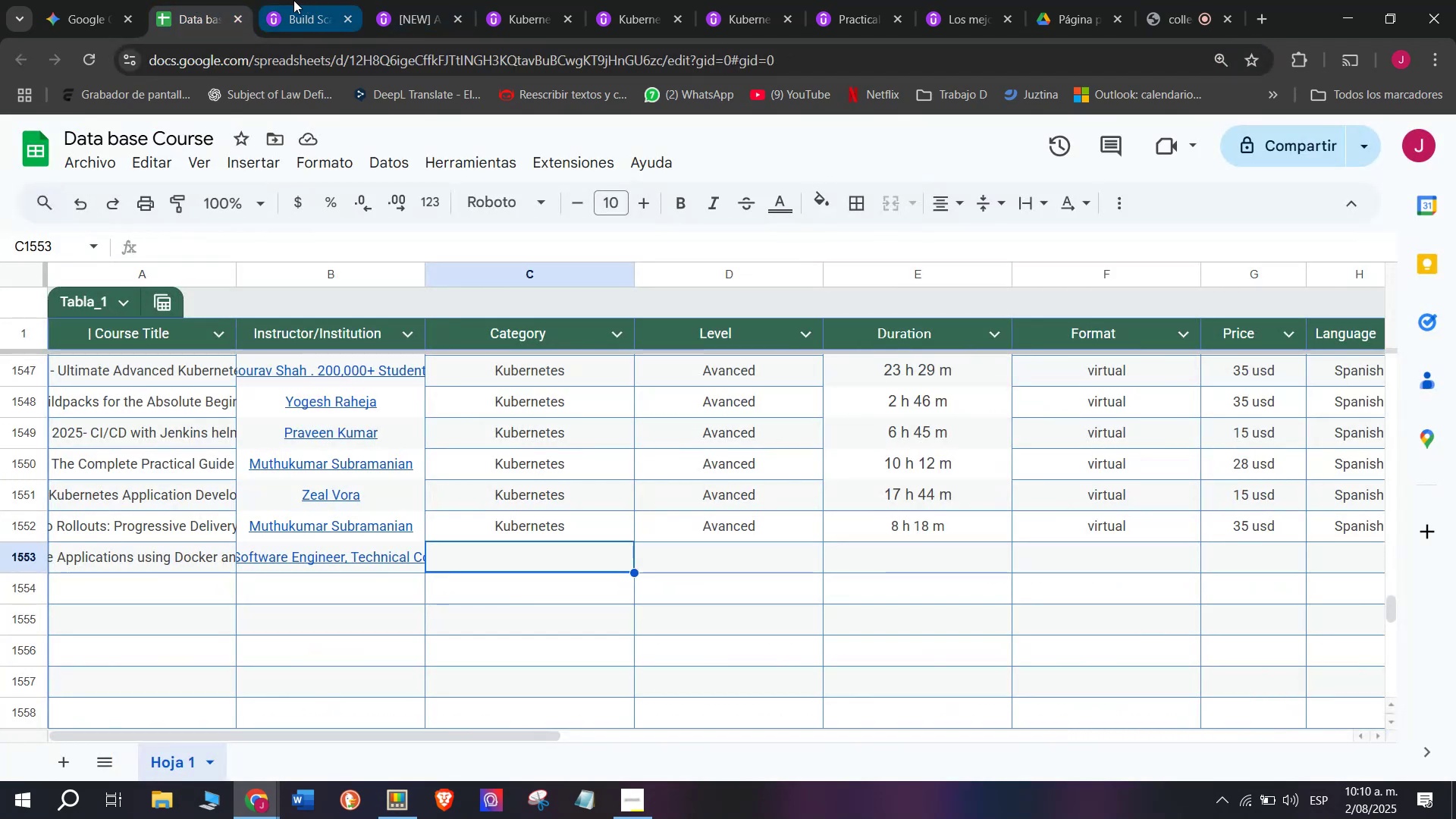 
left_click([293, 0])
 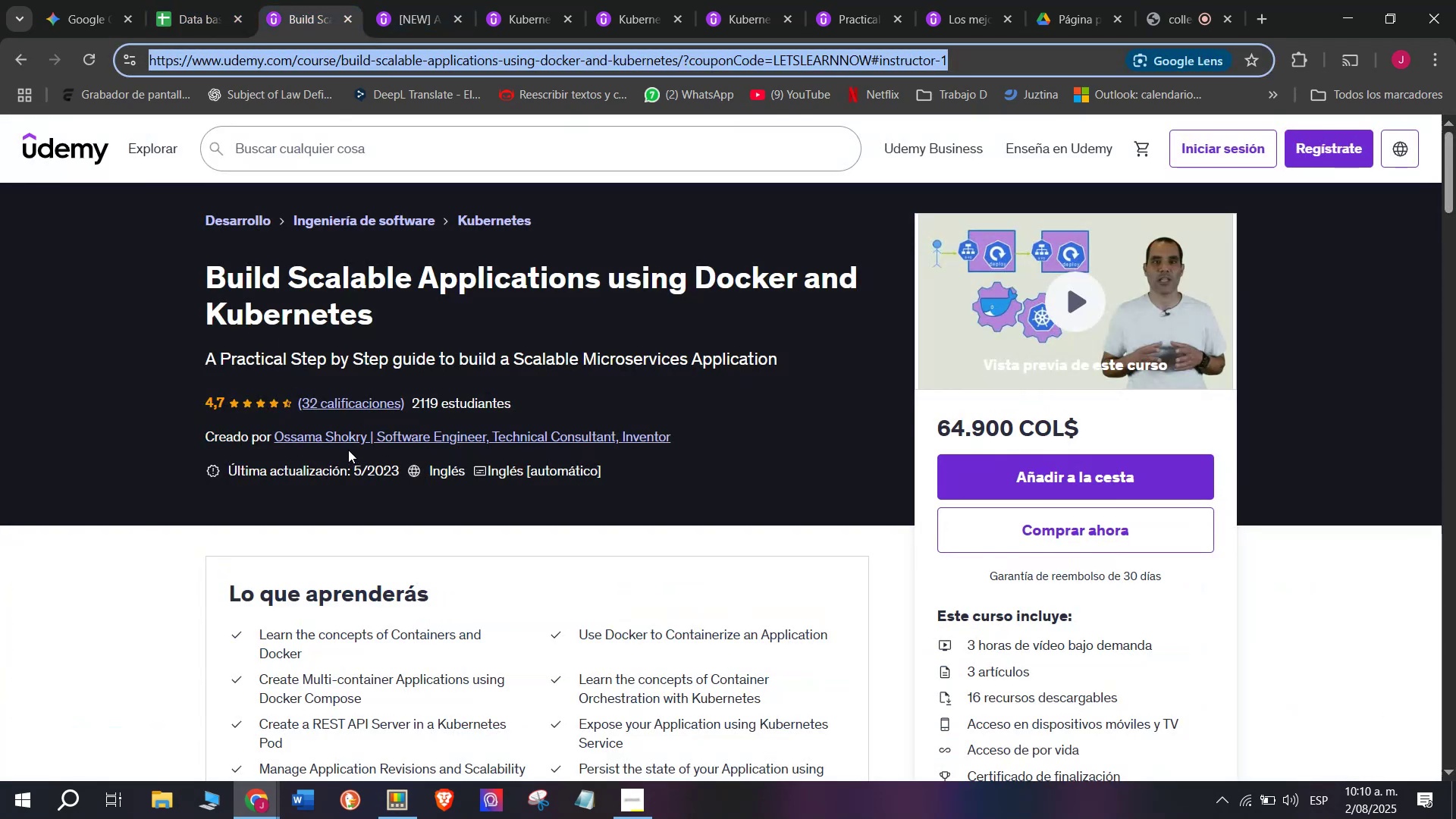 
left_click([348, 447])
 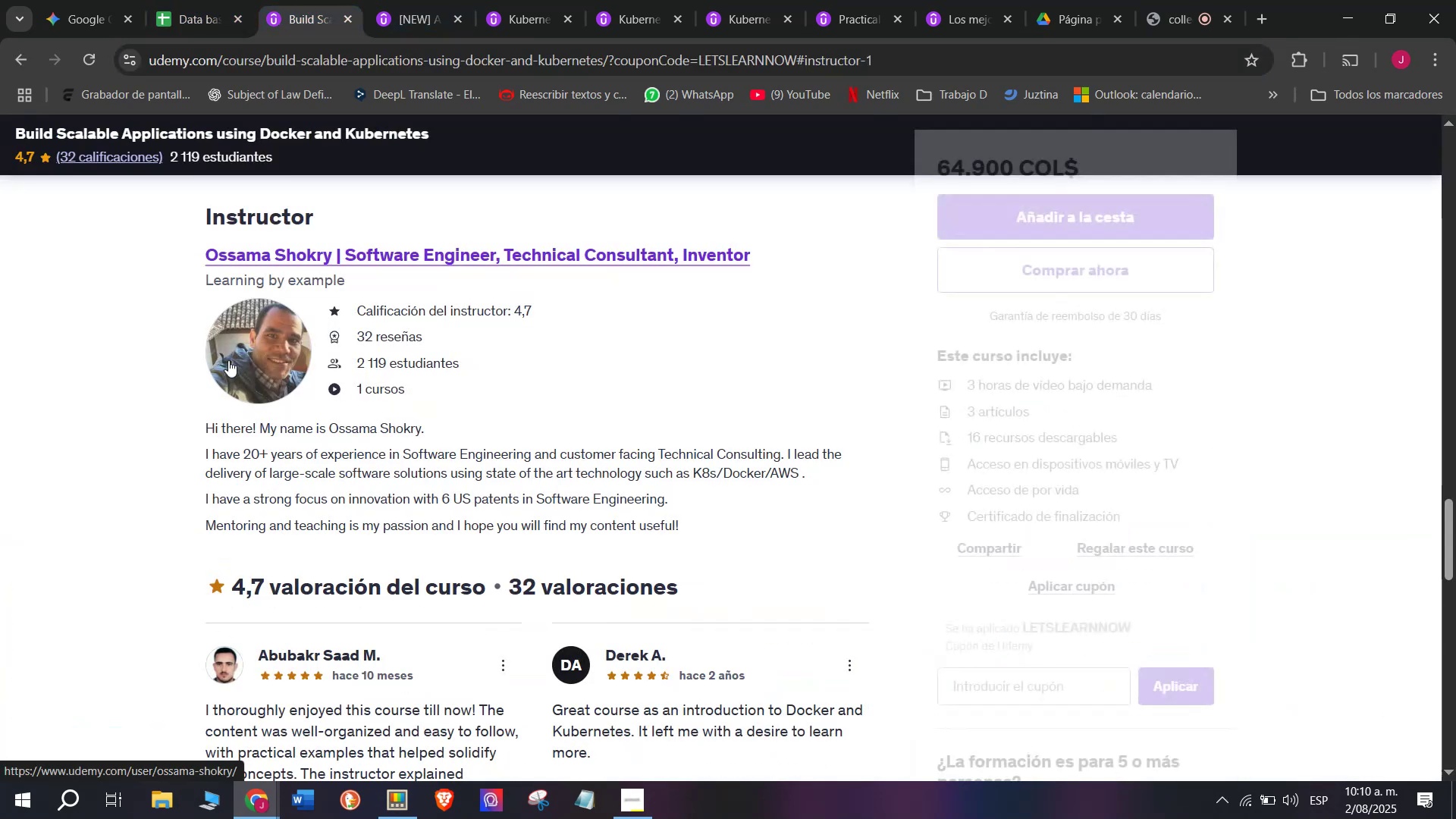 
left_click_drag(start_coordinate=[184, 246], to_coordinate=[739, 226])
 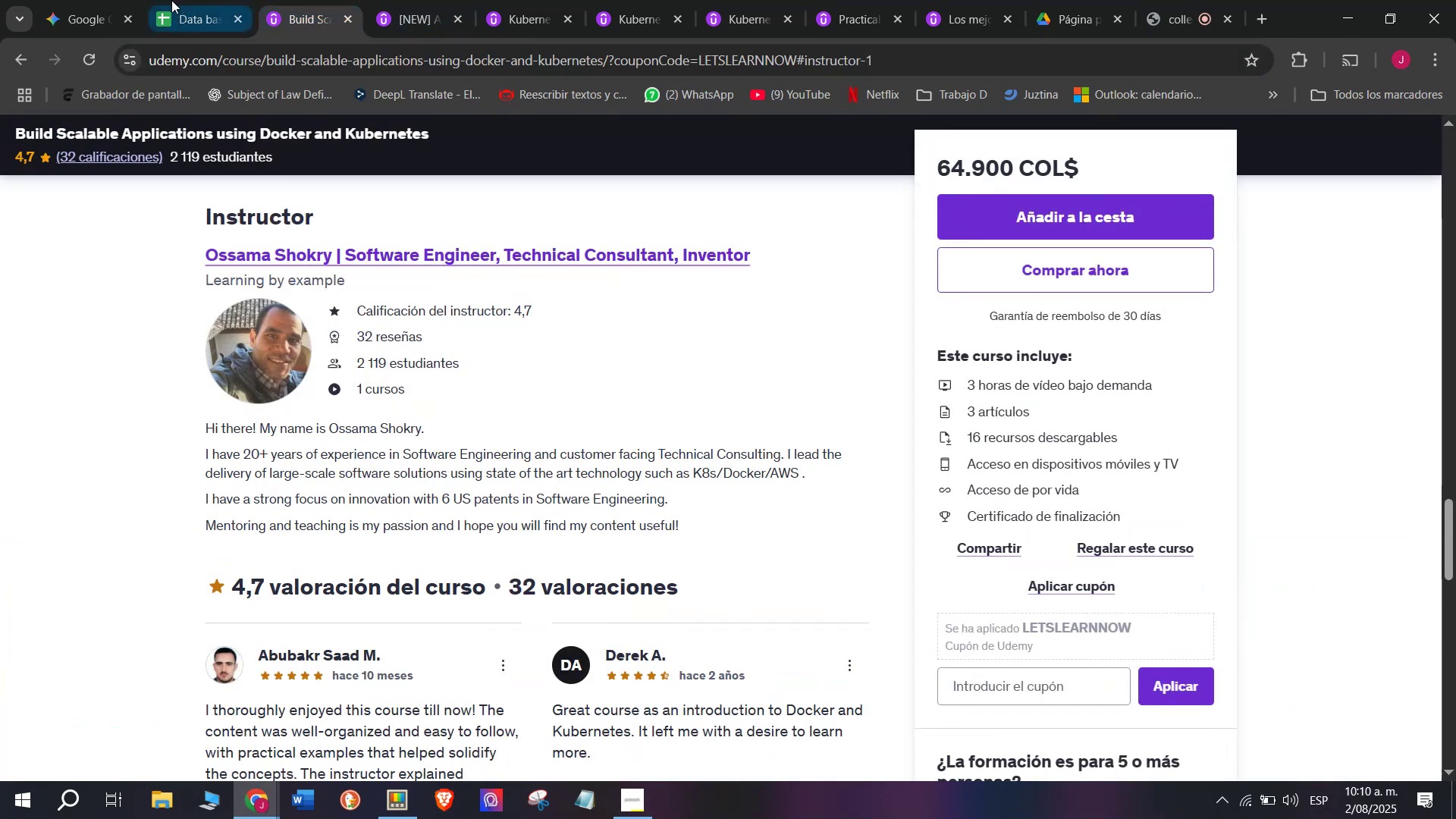 
left_click([171, 0])
 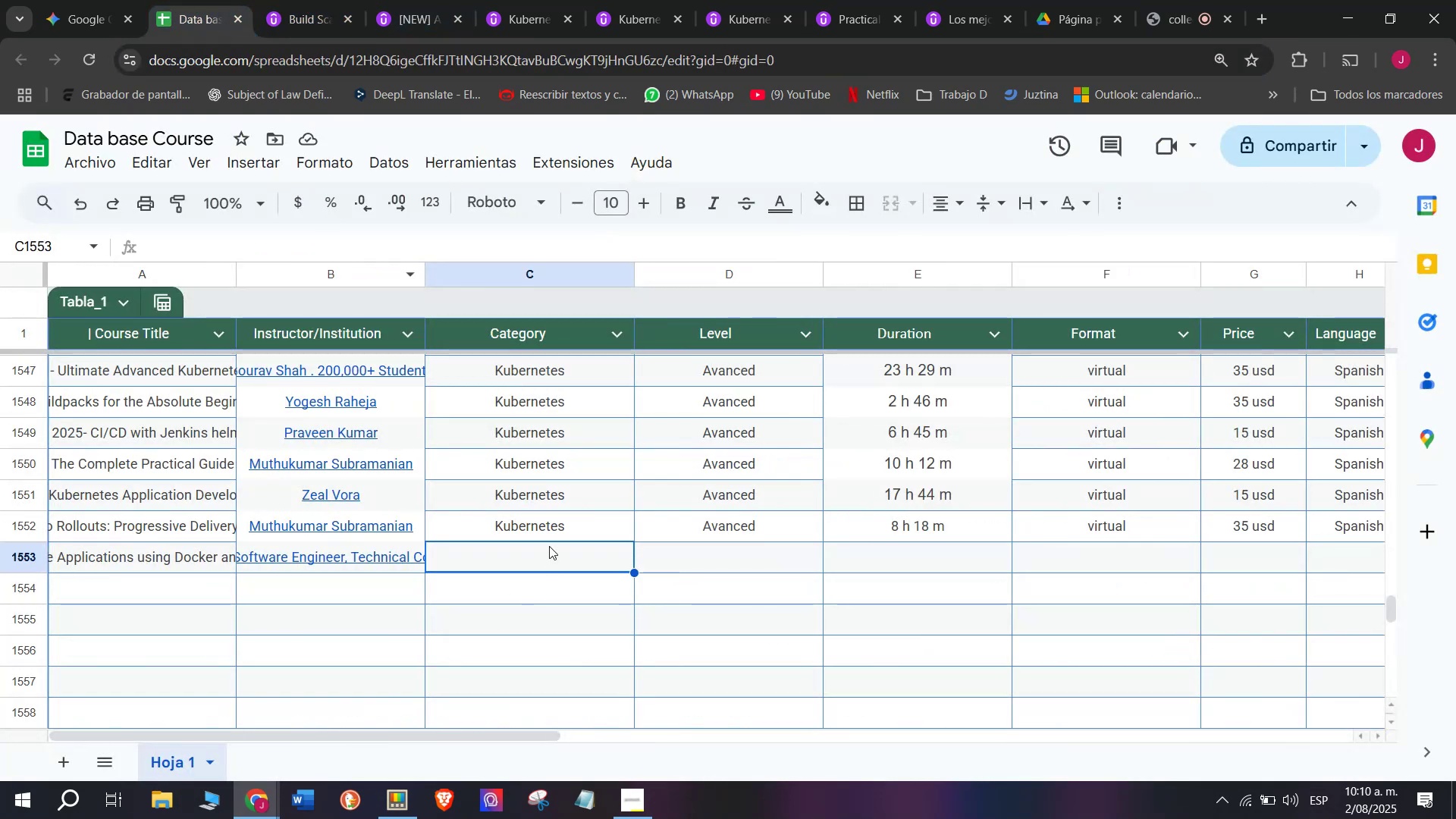 
key(Break)
 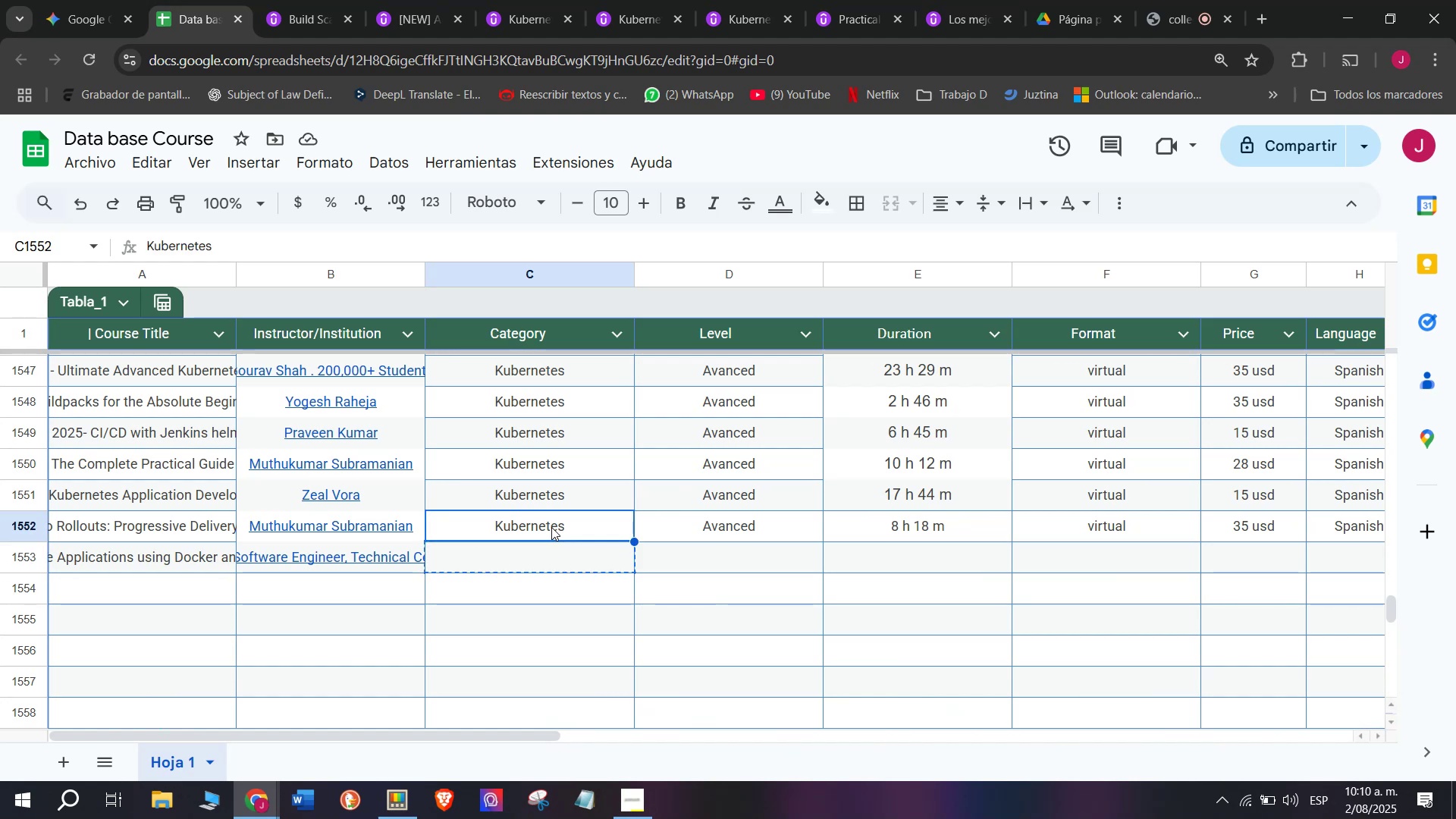 
key(Control+ControlLeft)
 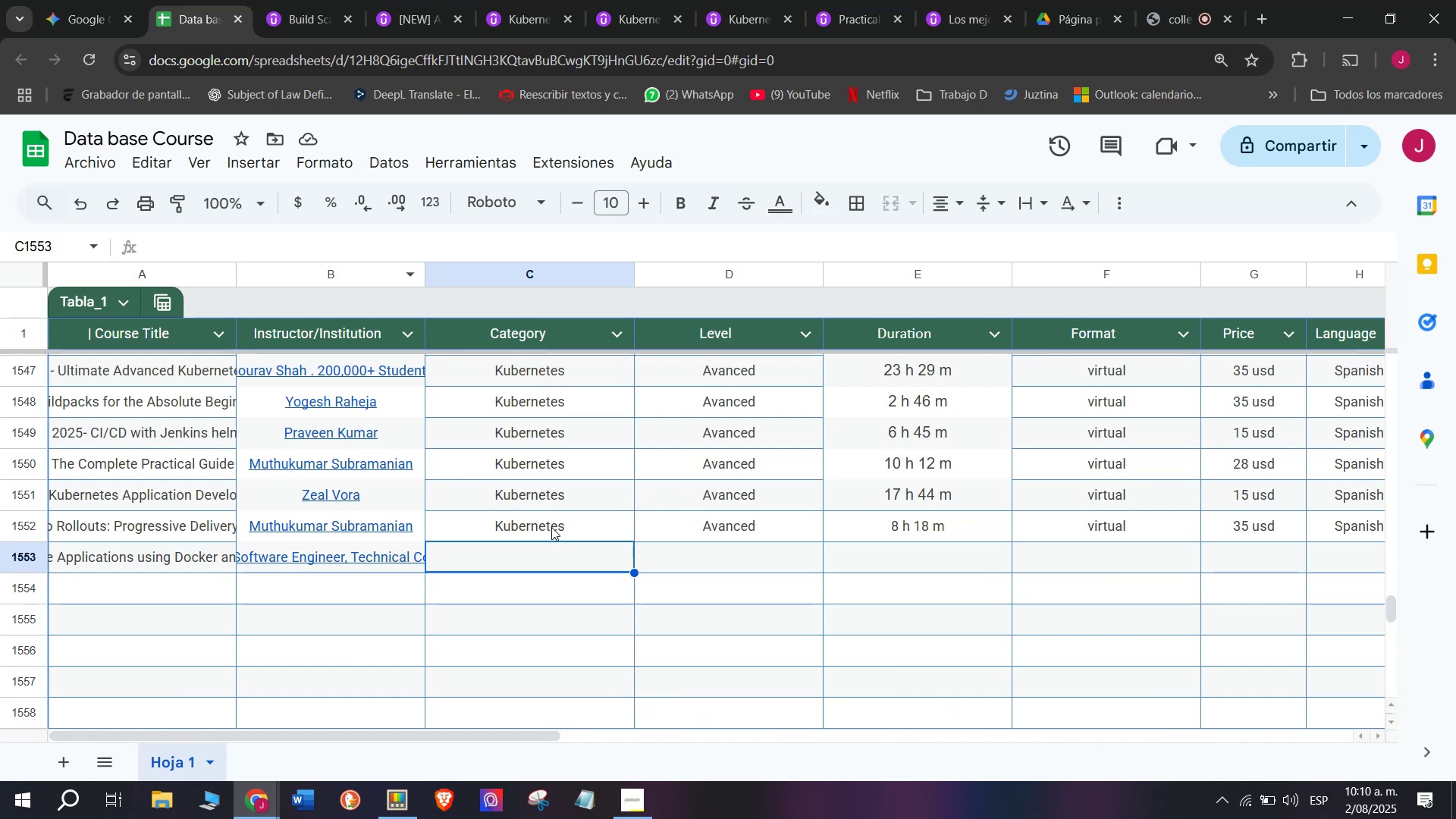 
key(Control+C)
 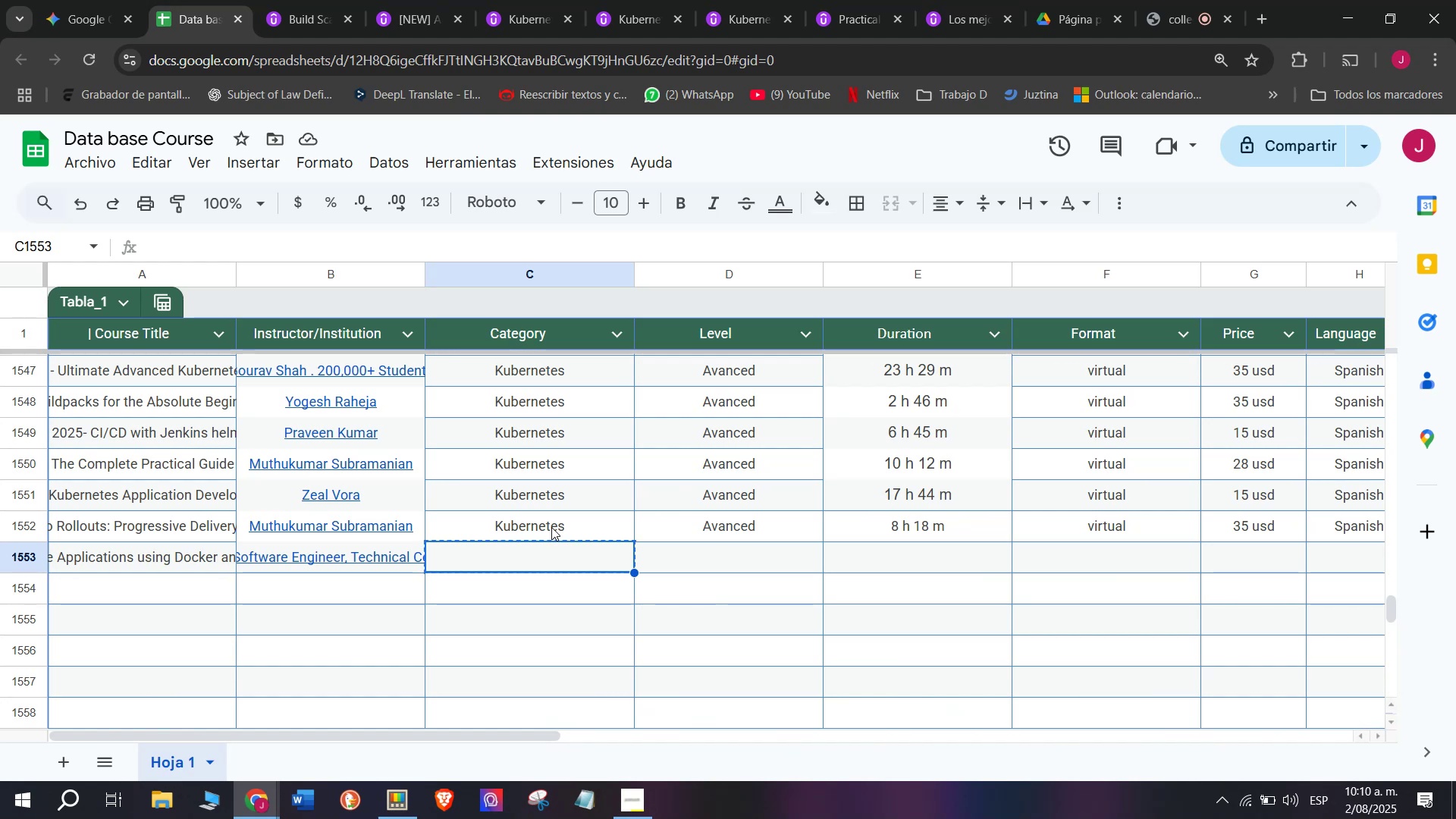 
left_click([551, 527])
 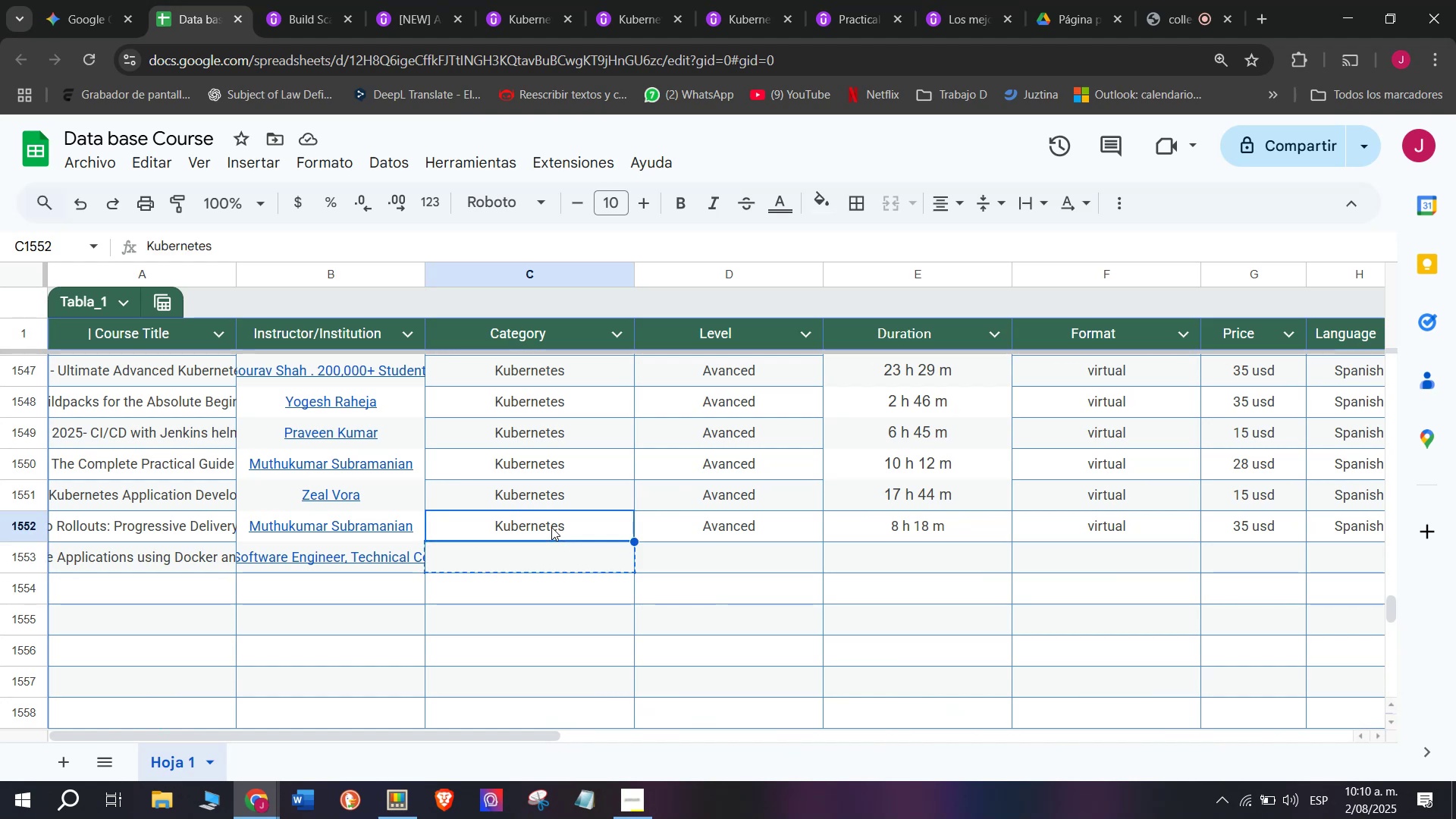 
key(Control+ControlLeft)
 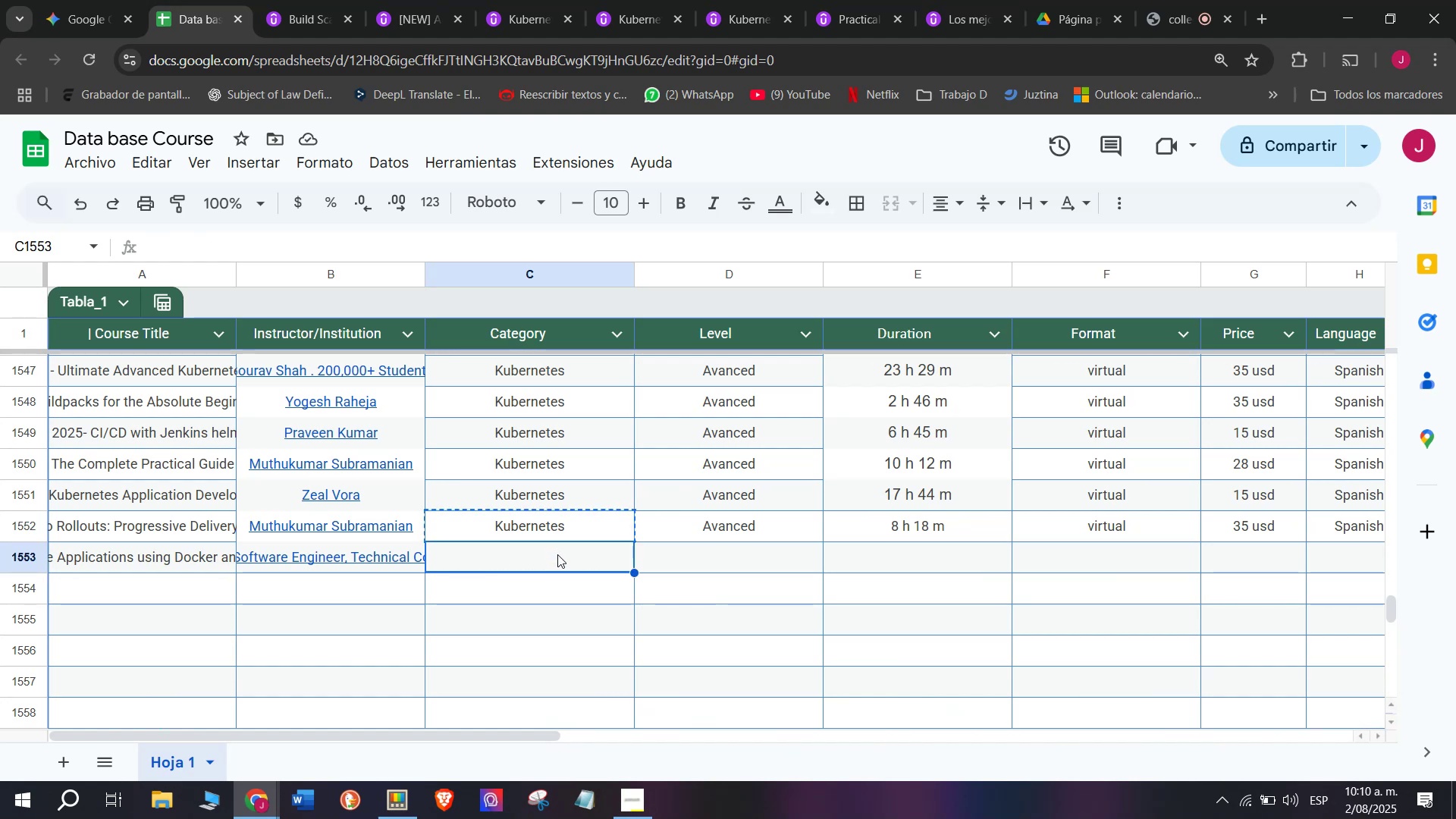 
key(Break)
 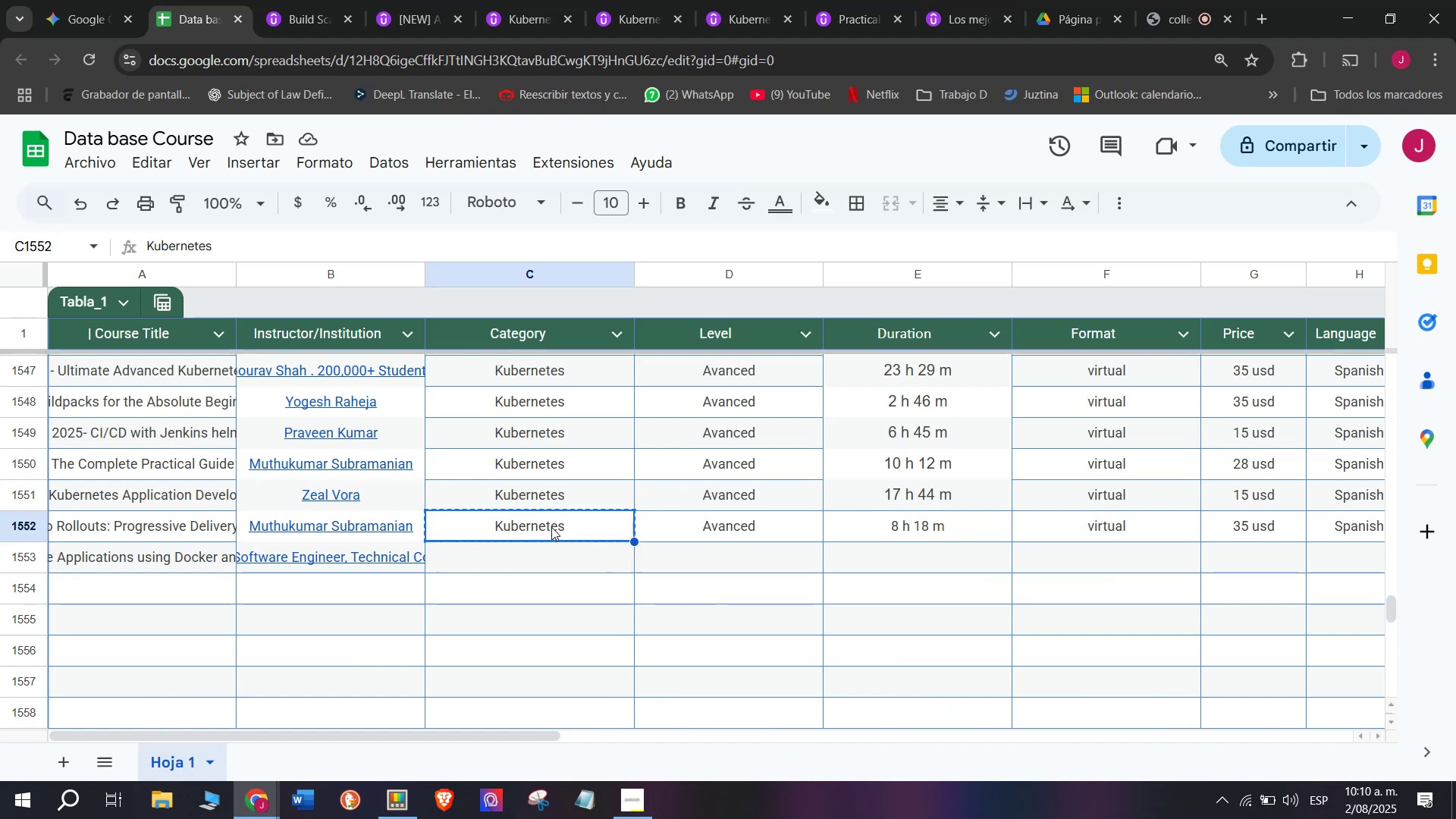 
key(Control+C)
 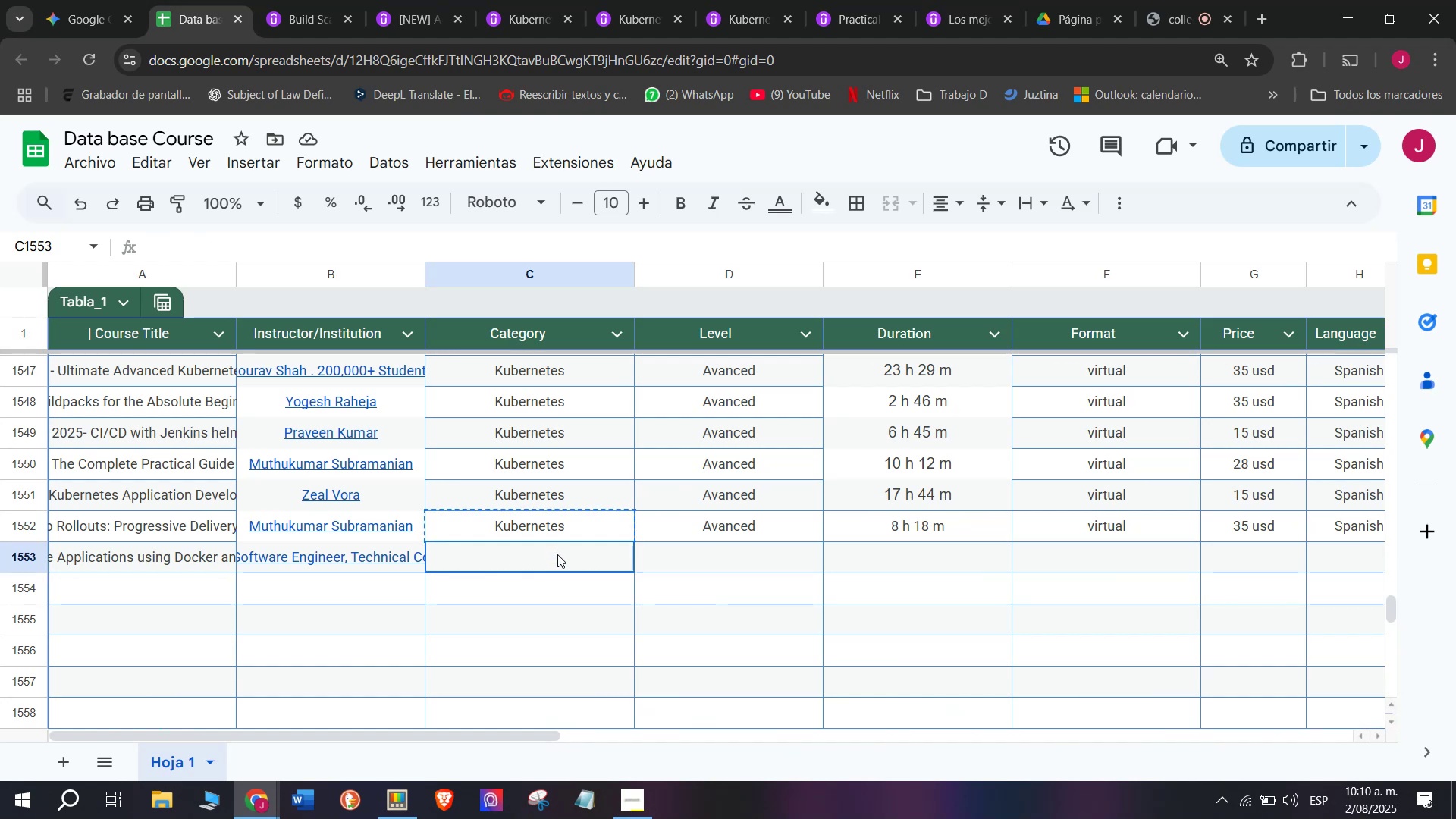 
key(Z)
 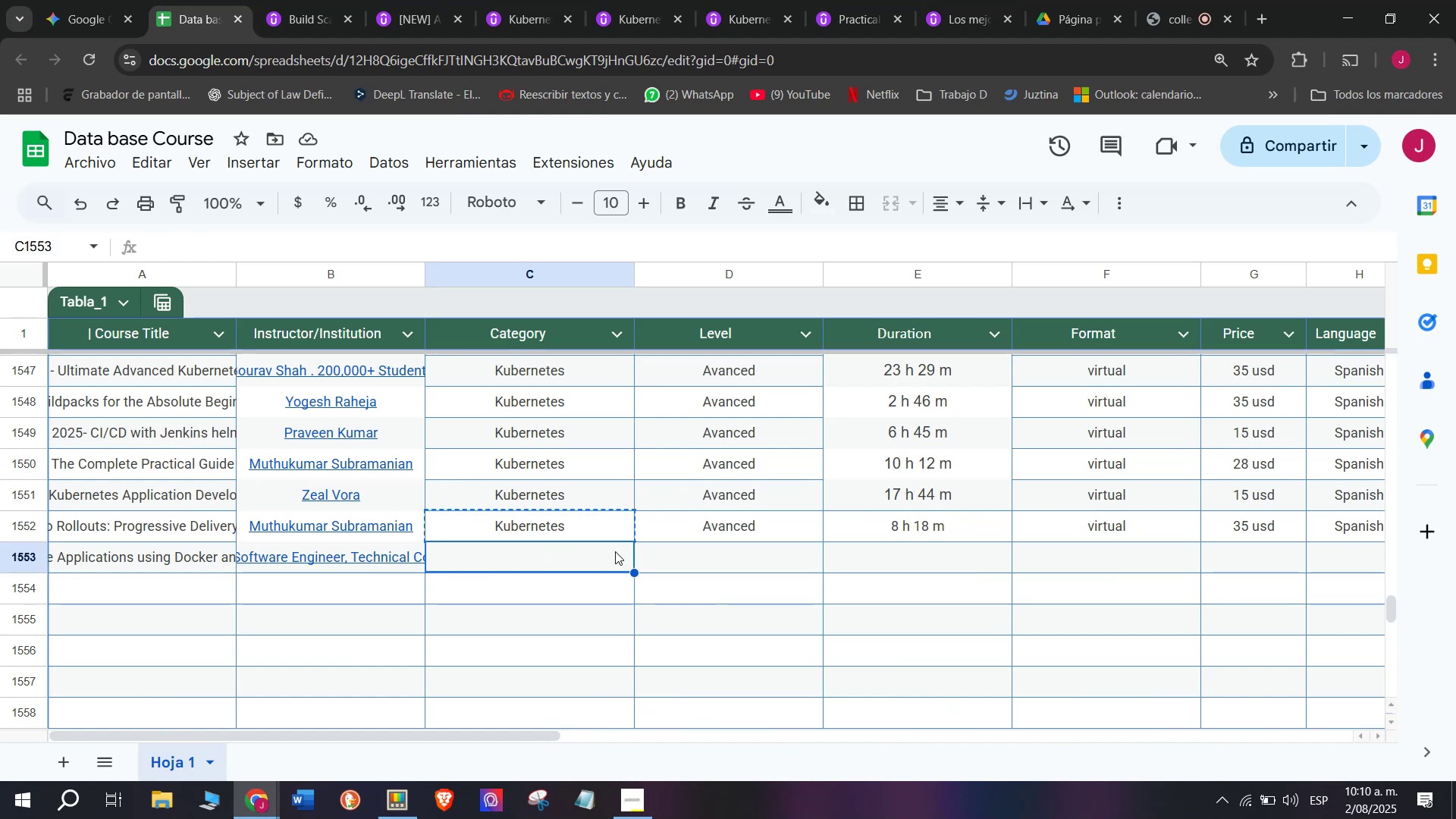 
key(Control+ControlLeft)
 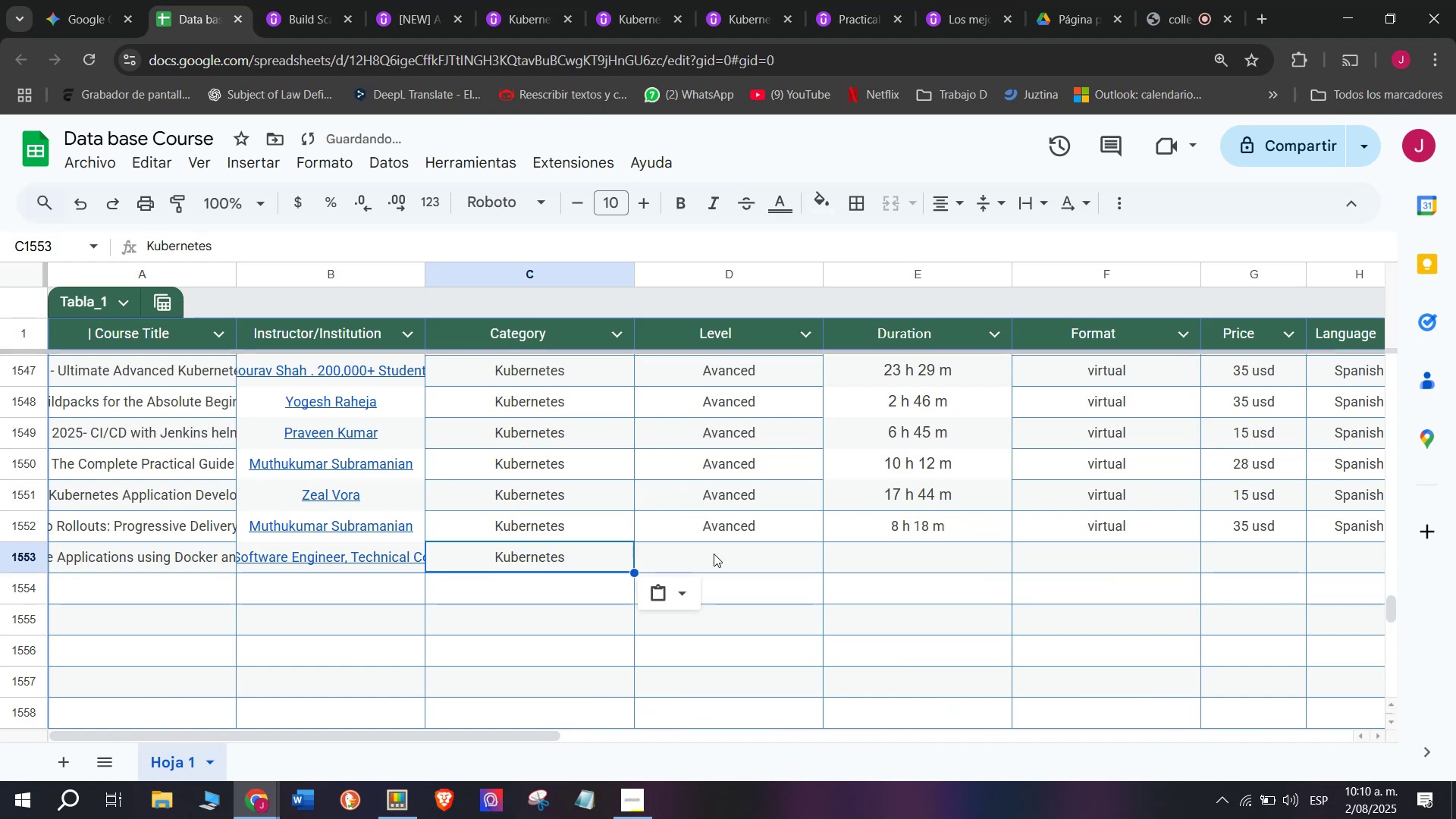 
key(Control+V)
 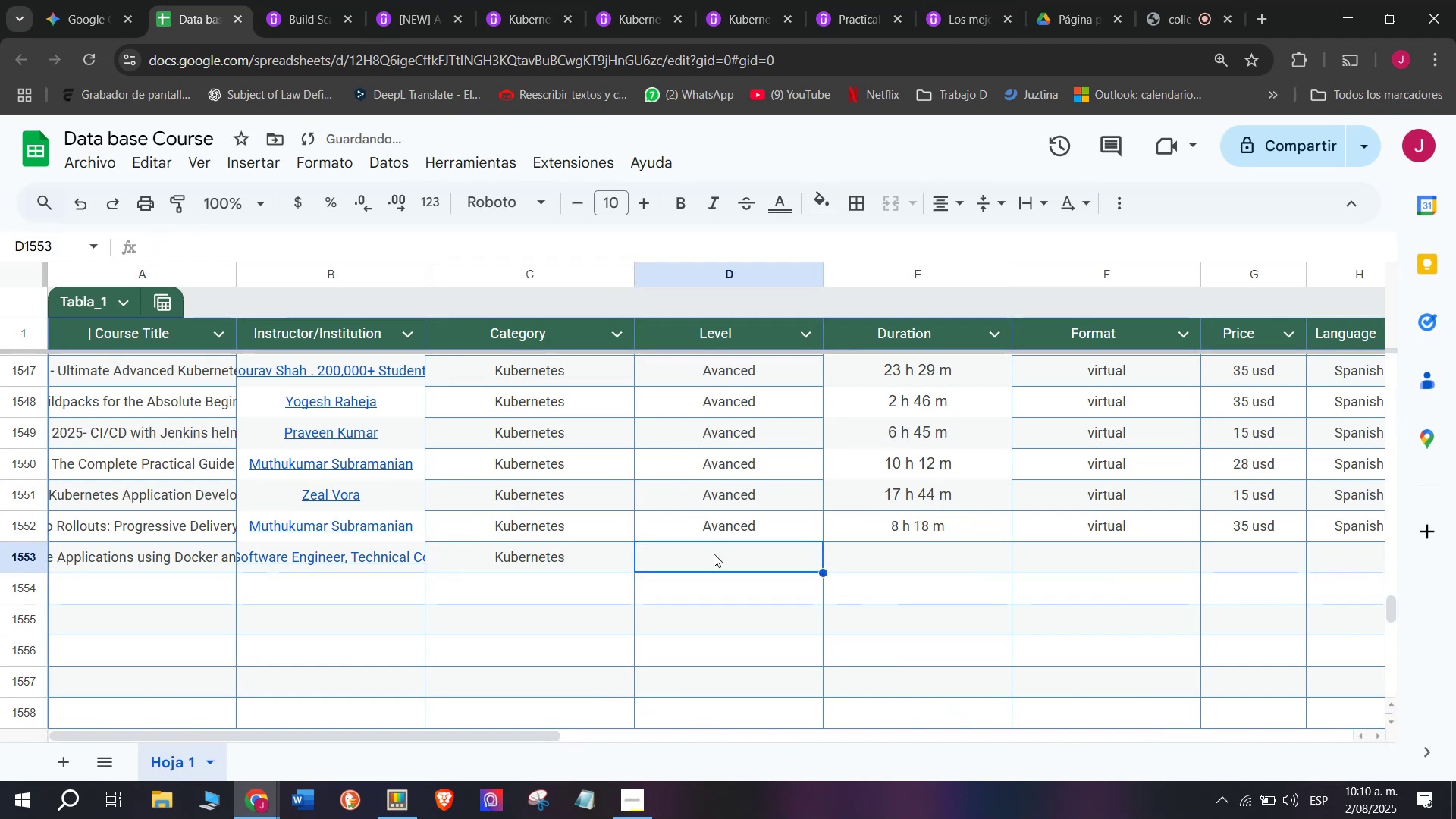 
double_click([714, 554])
 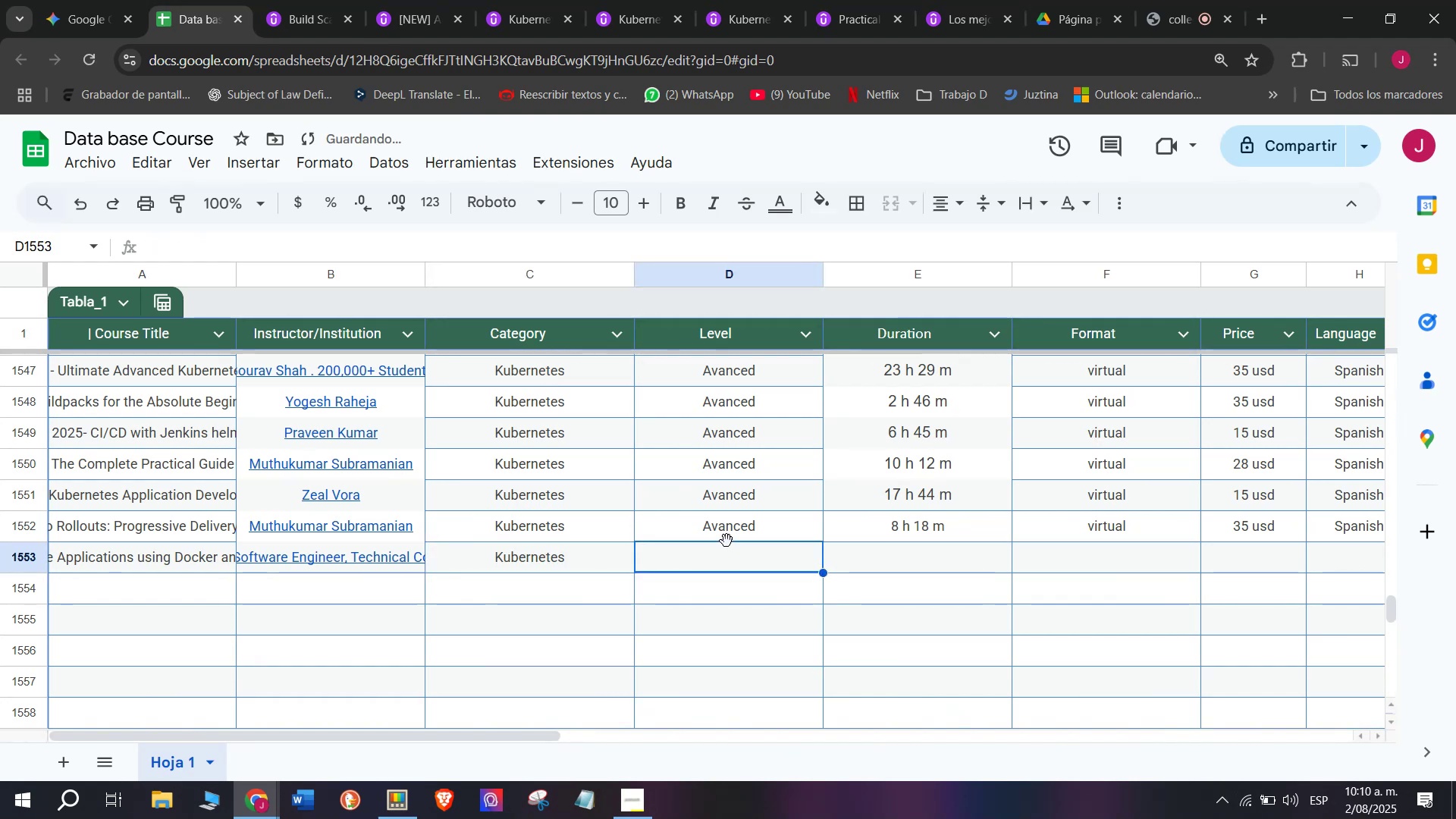 
triple_click([726, 541])
 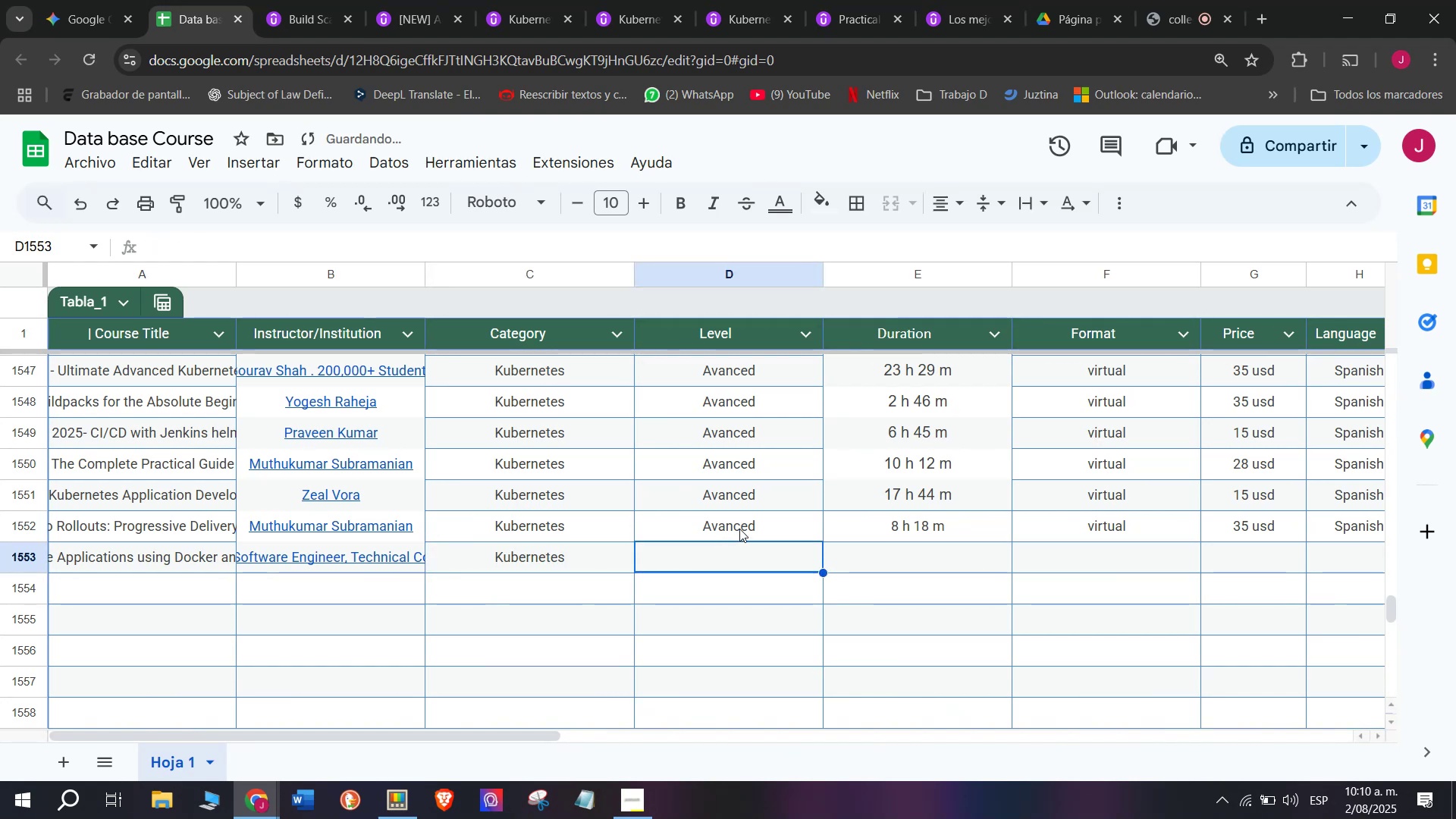 
triple_click([741, 527])
 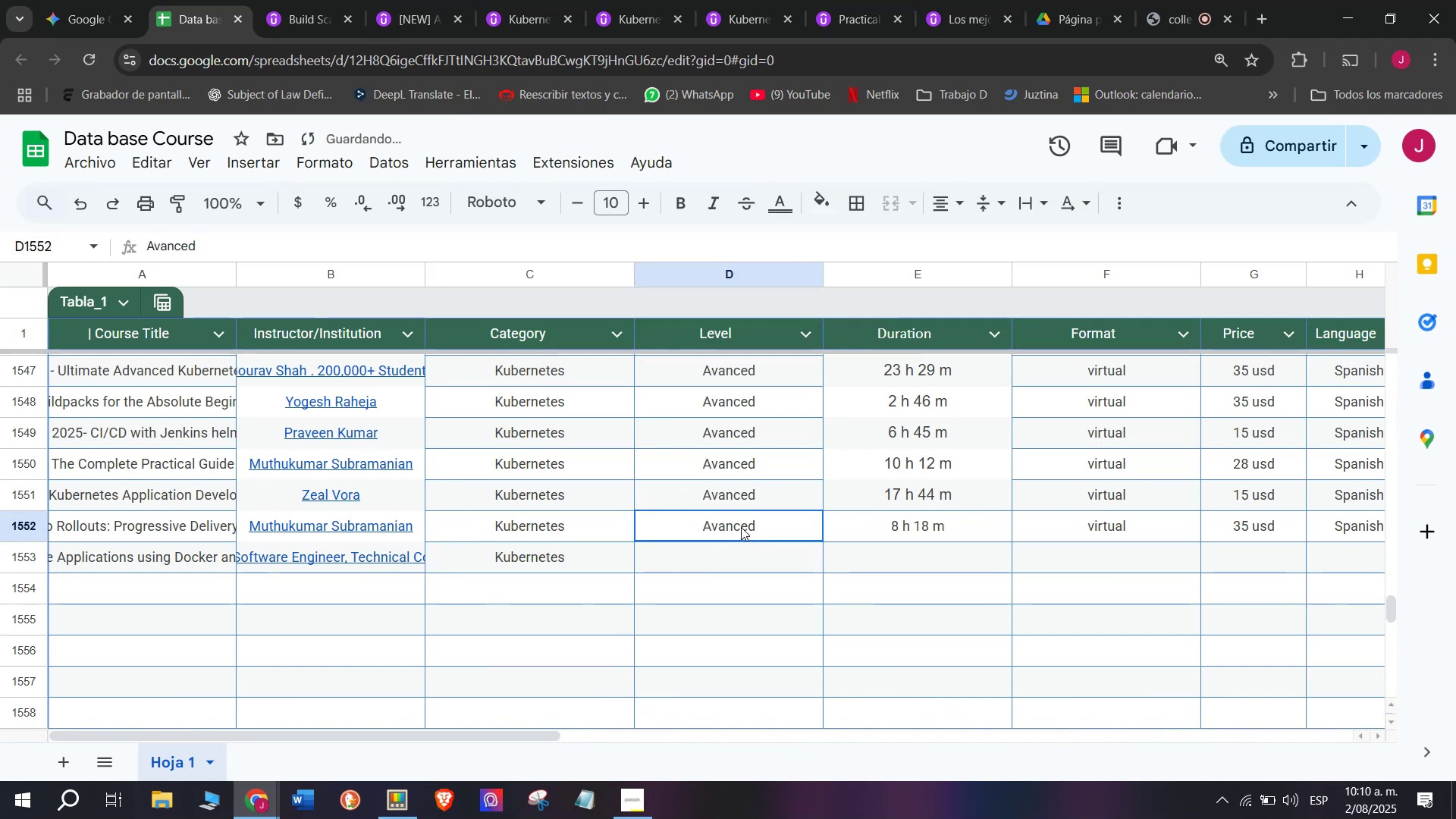 
key(Break)
 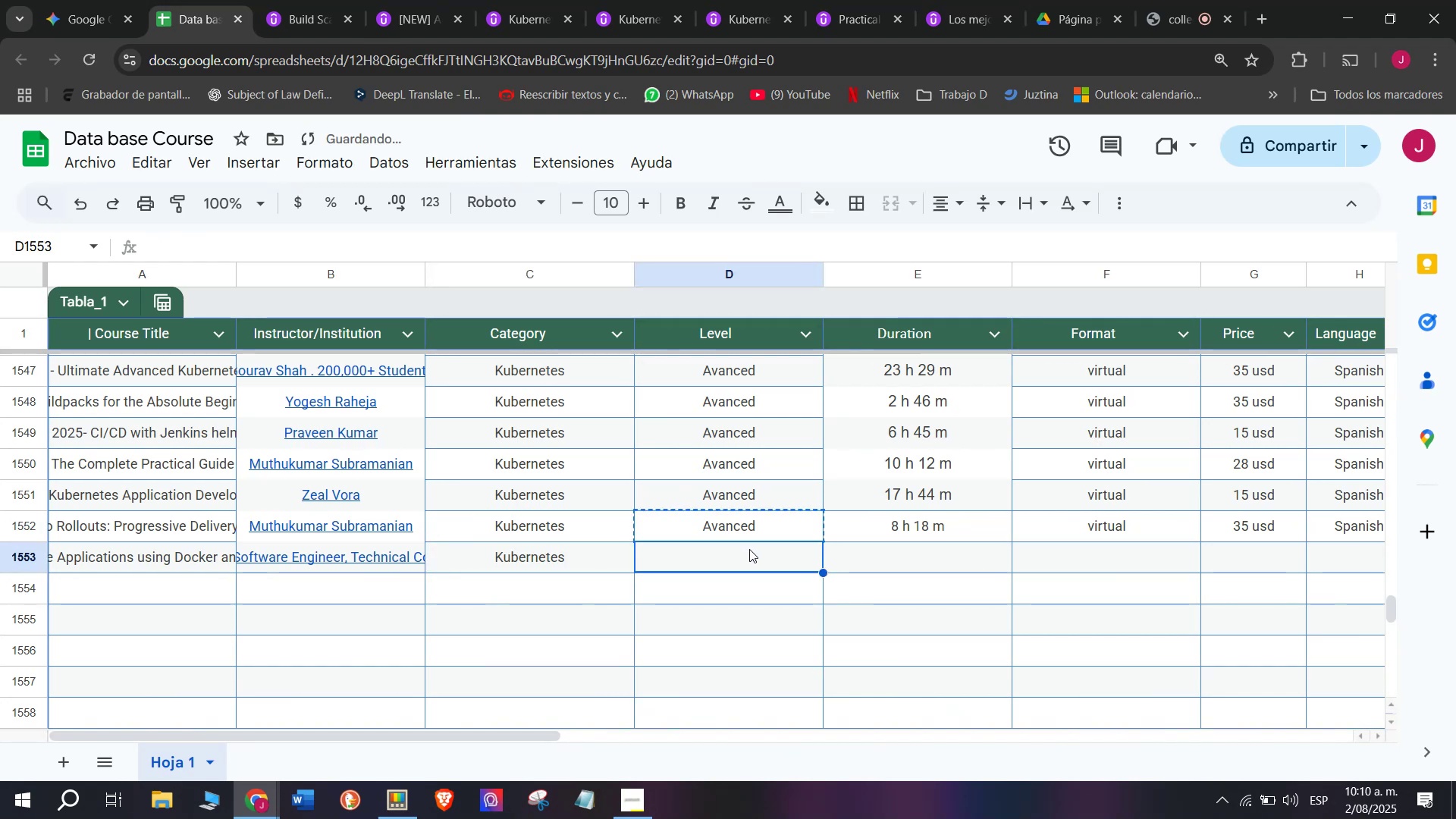 
key(Control+ControlLeft)
 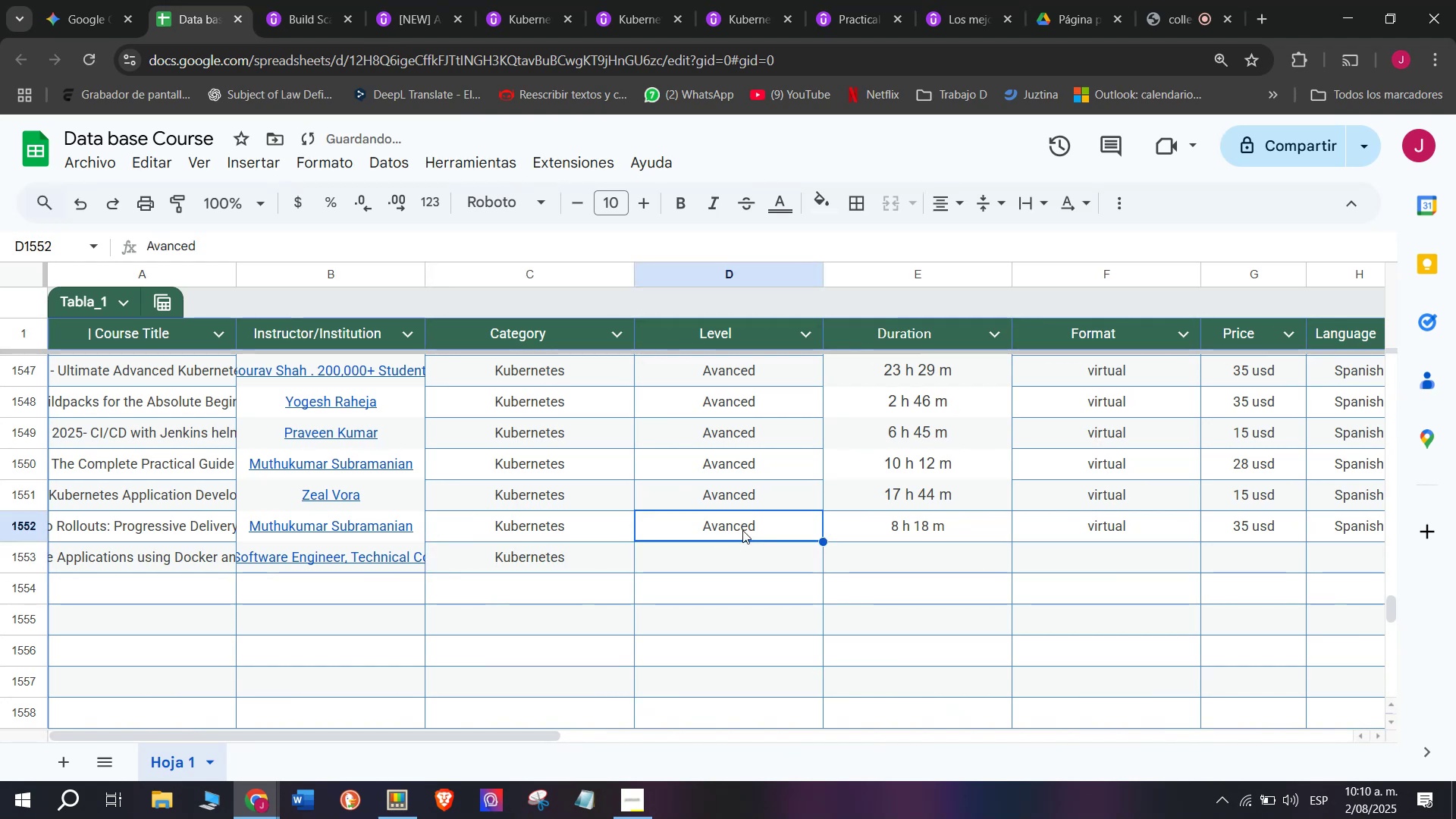 
key(Control+C)
 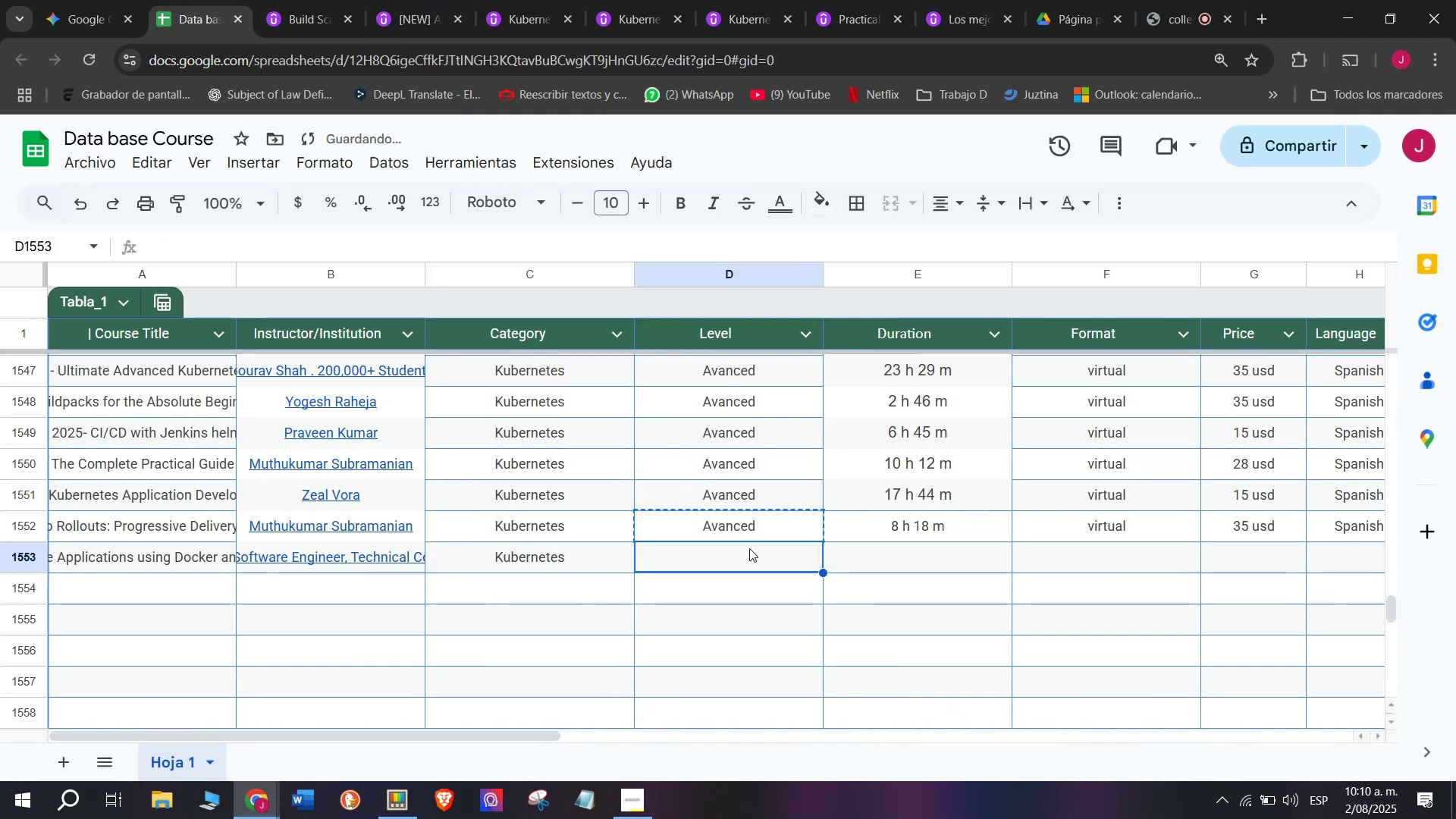 
key(Control+ControlLeft)
 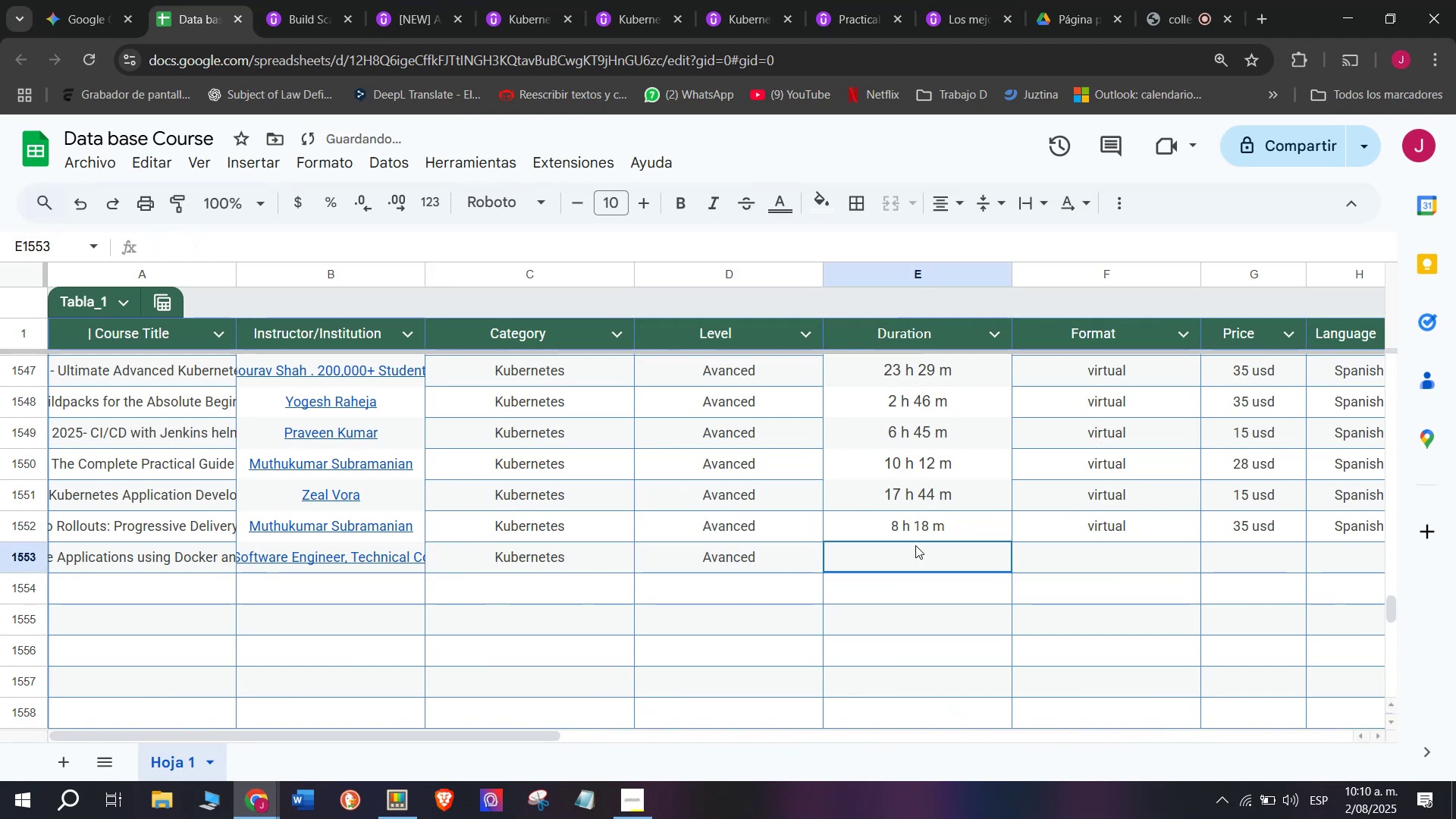 
key(Control+V)
 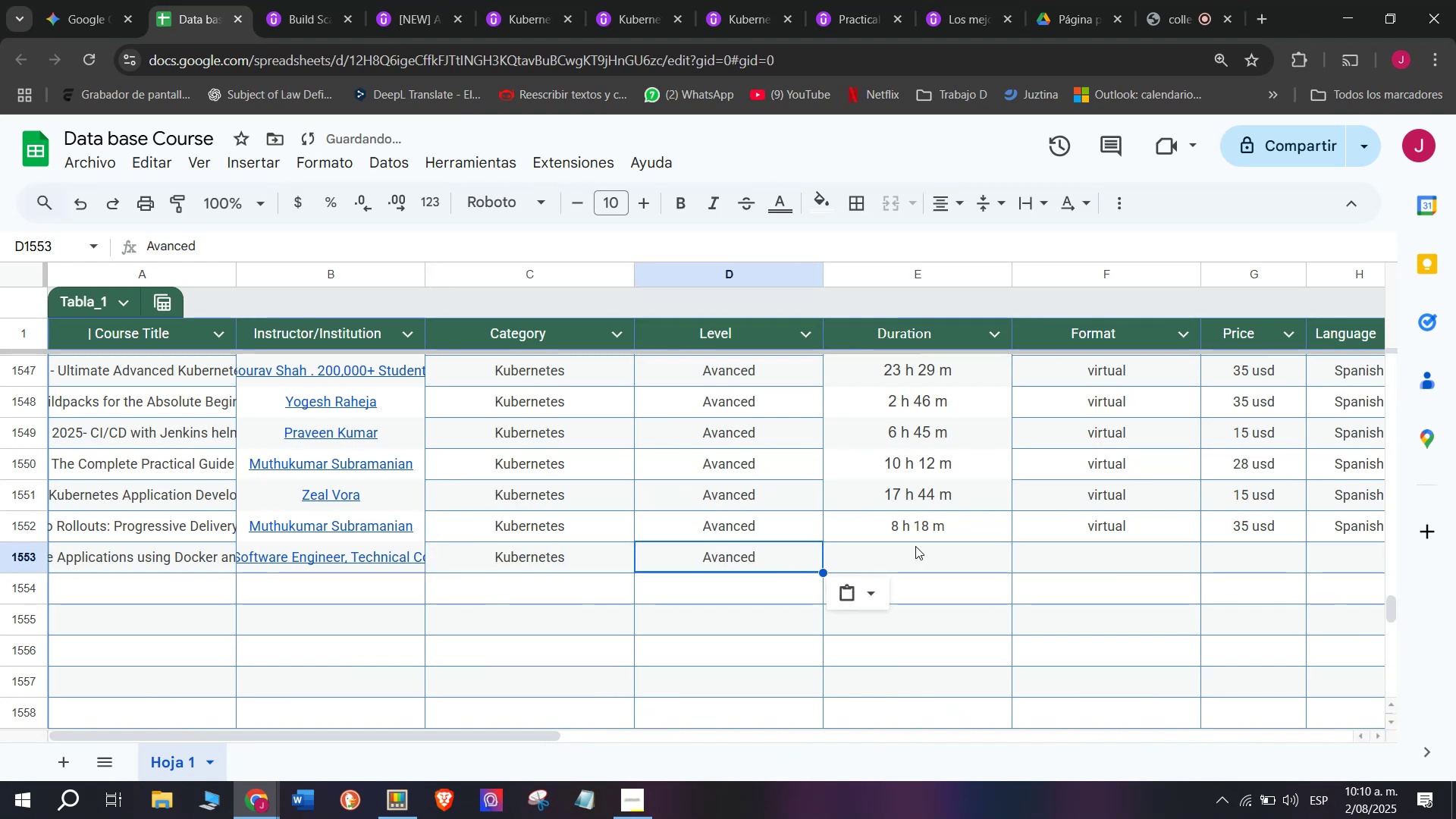 
key(Z)
 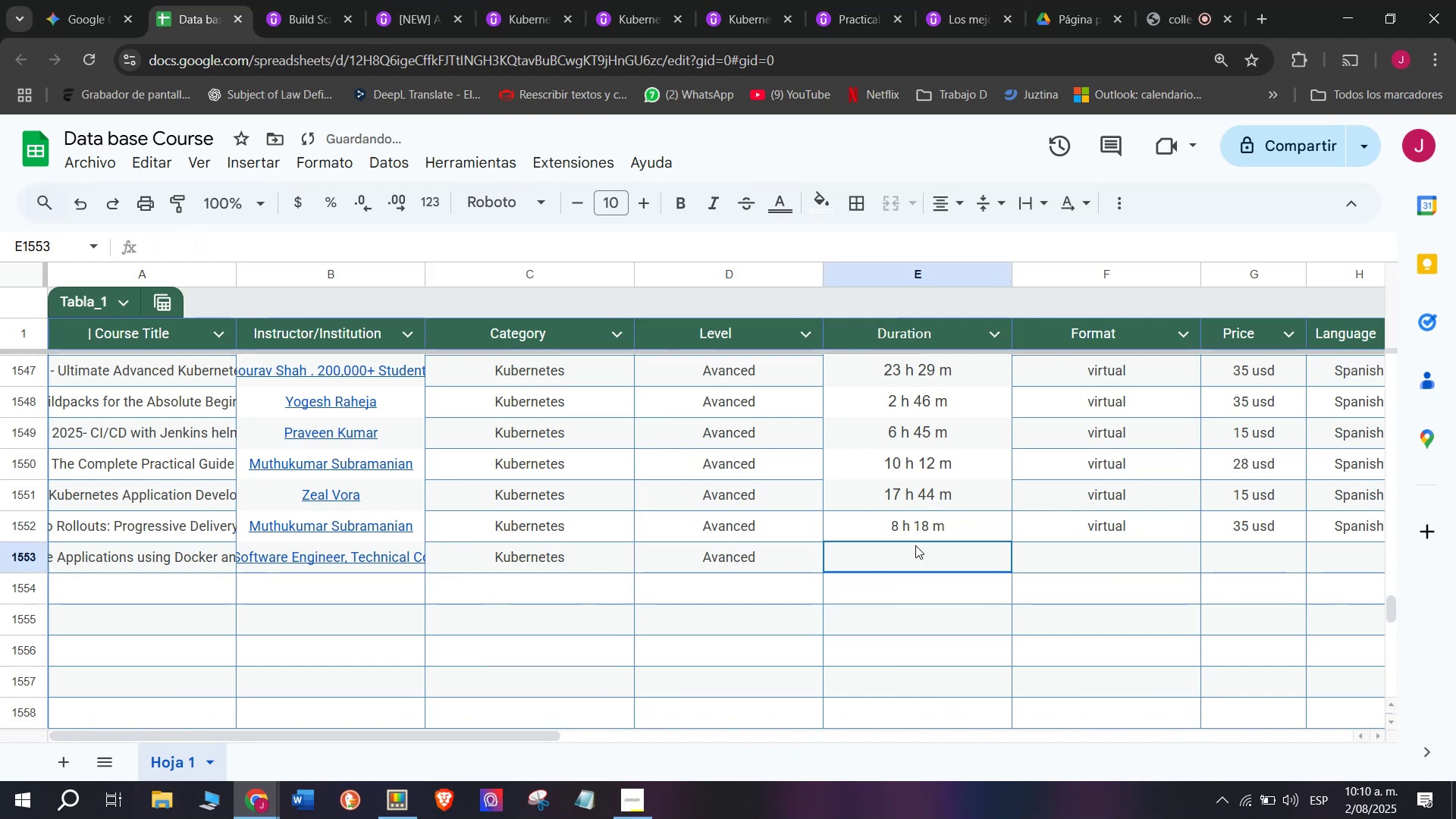 
left_click([915, 545])
 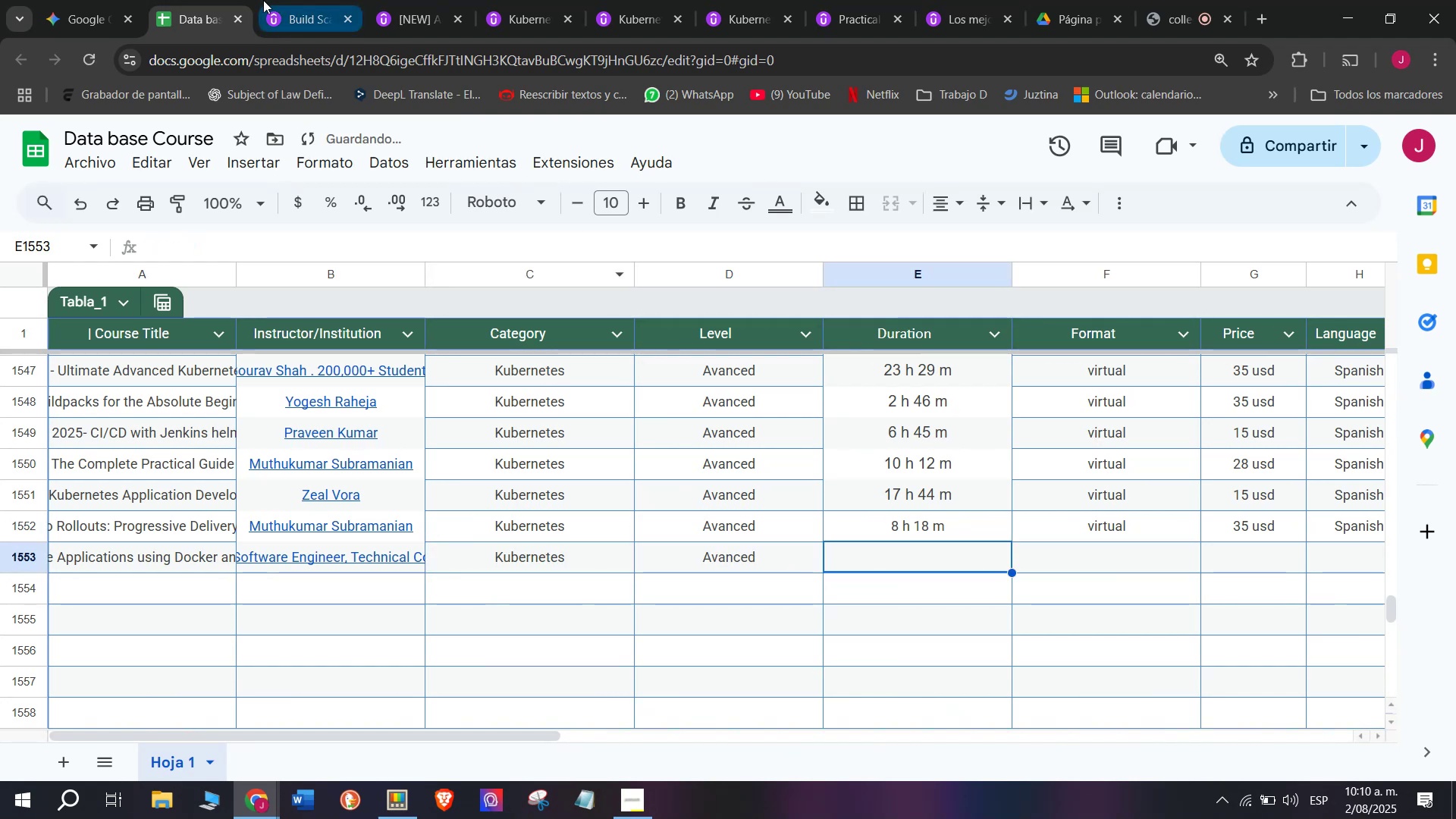 
left_click([288, 0])
 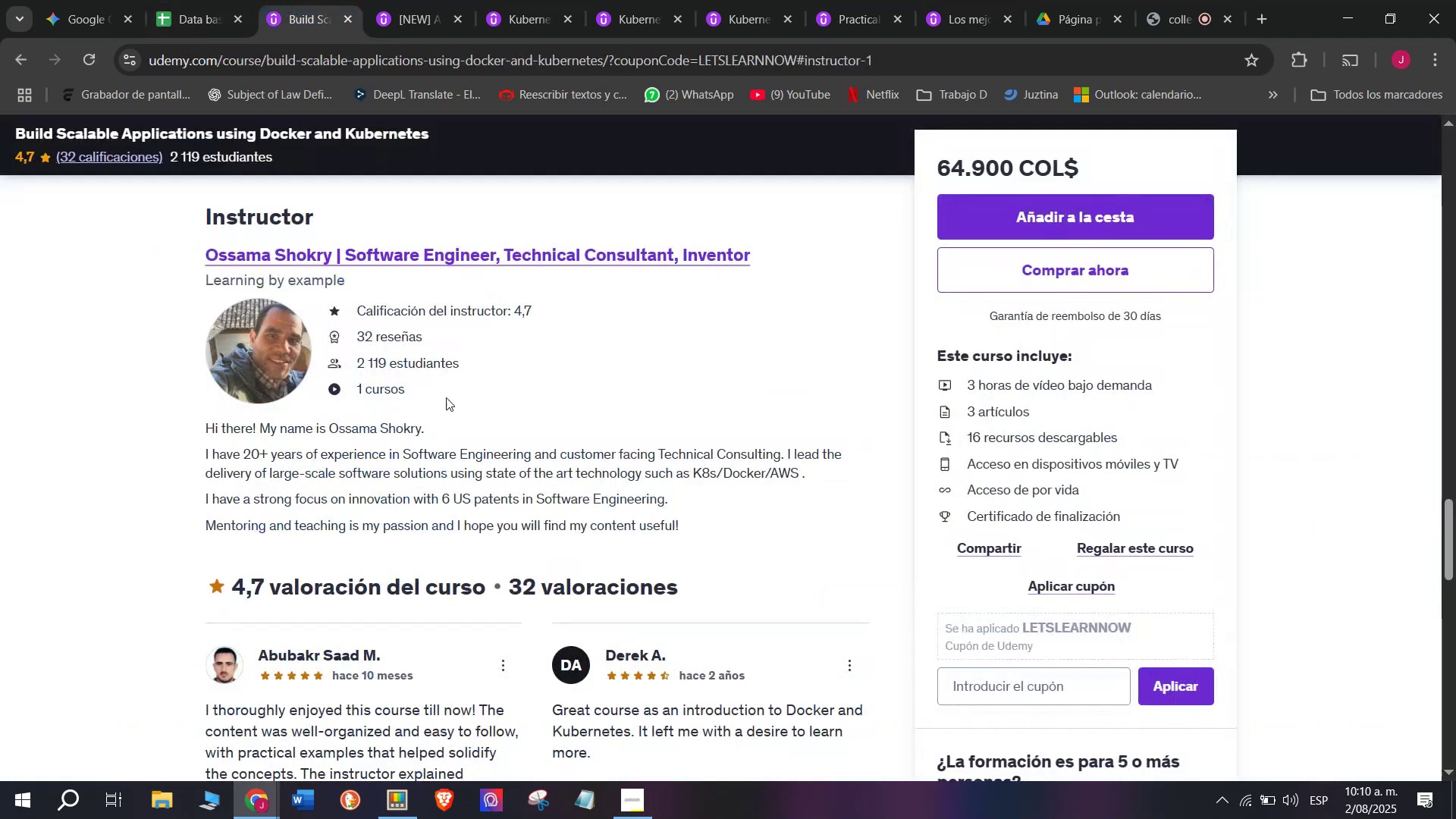 
scroll: coordinate [520, 634], scroll_direction: up, amount: 9.0
 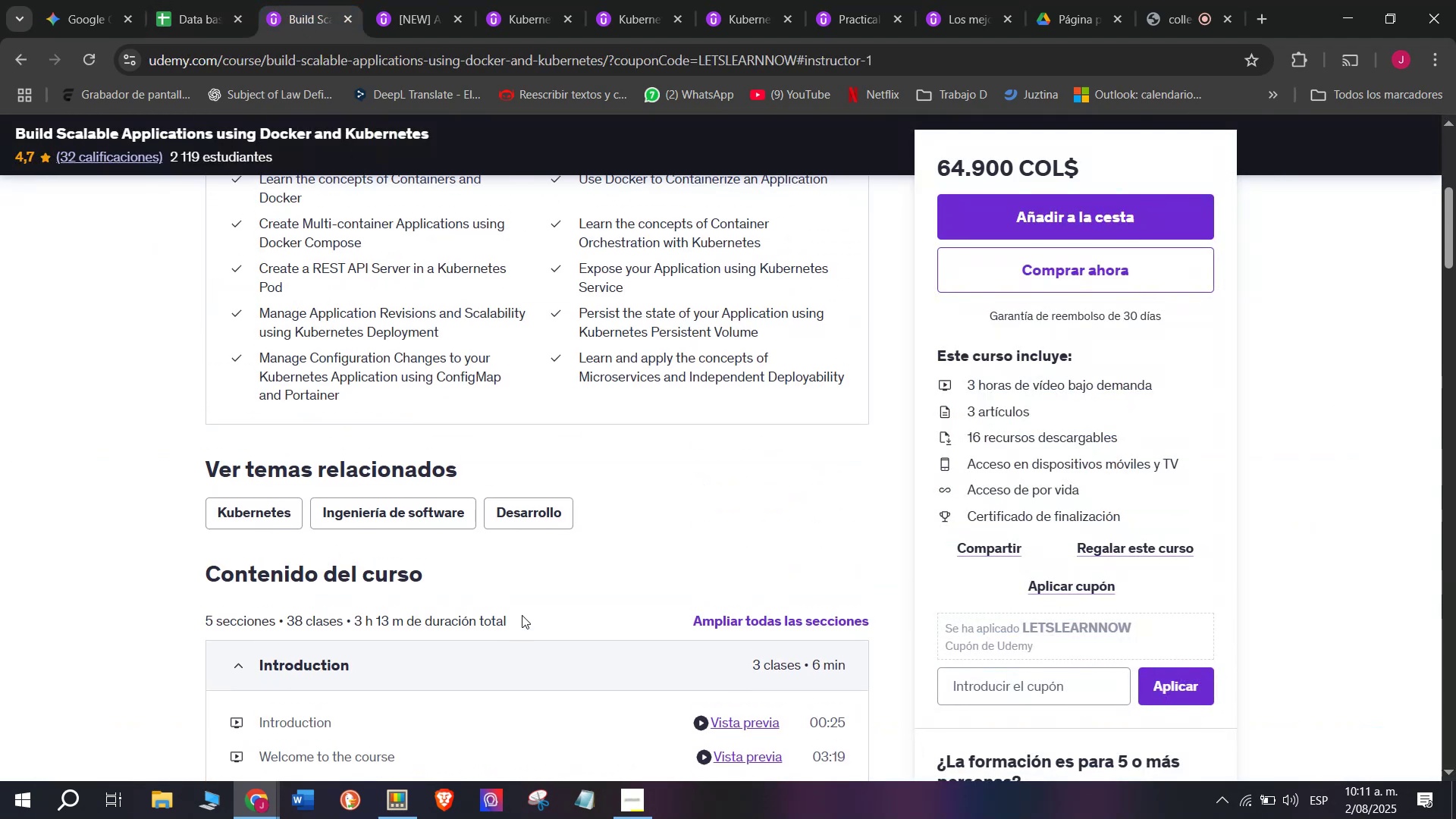 
scroll: coordinate [522, 613], scroll_direction: none, amount: 0.0
 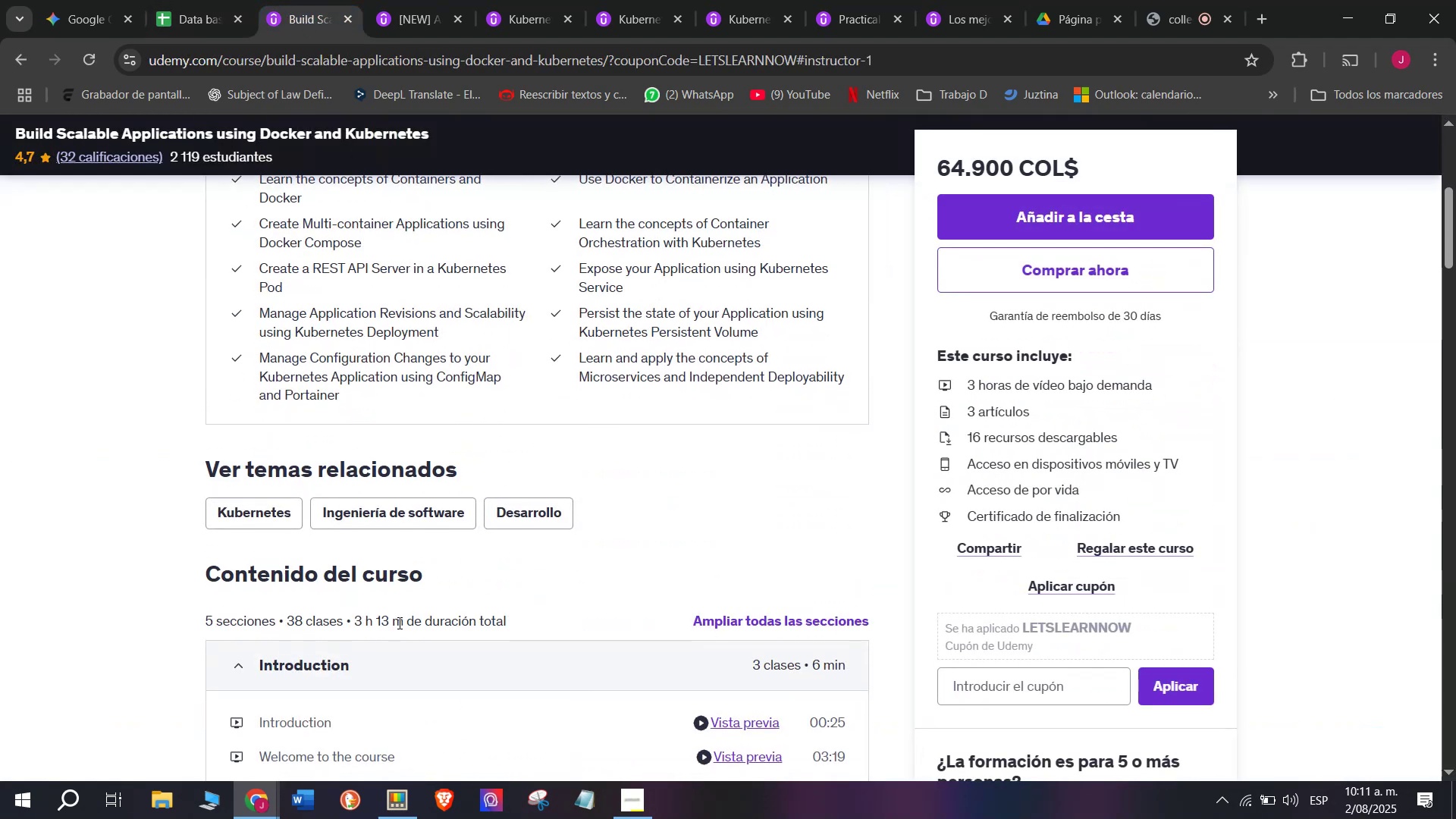 
left_click_drag(start_coordinate=[404, 622], to_coordinate=[353, 623])
 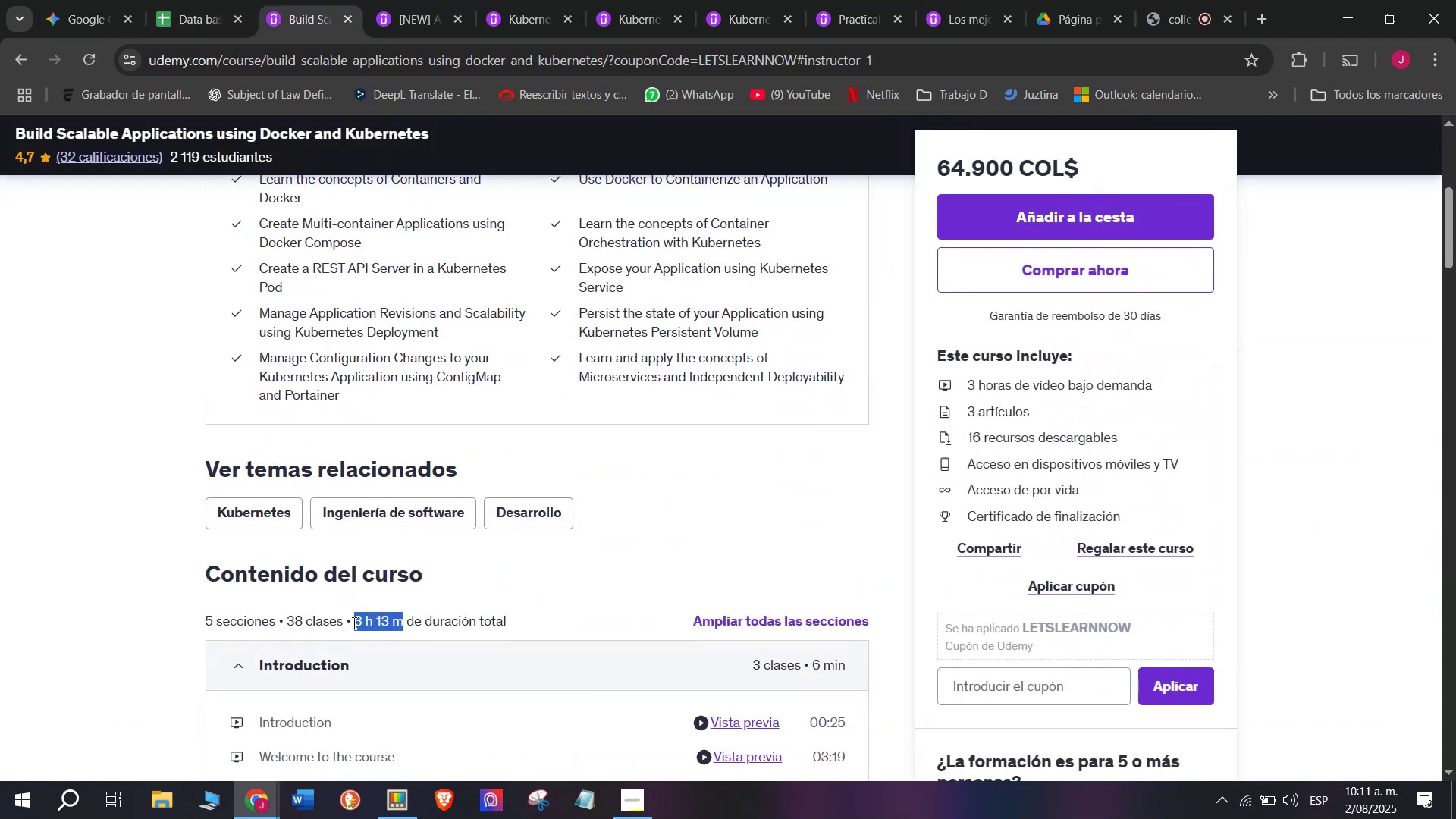 
key(Break)
 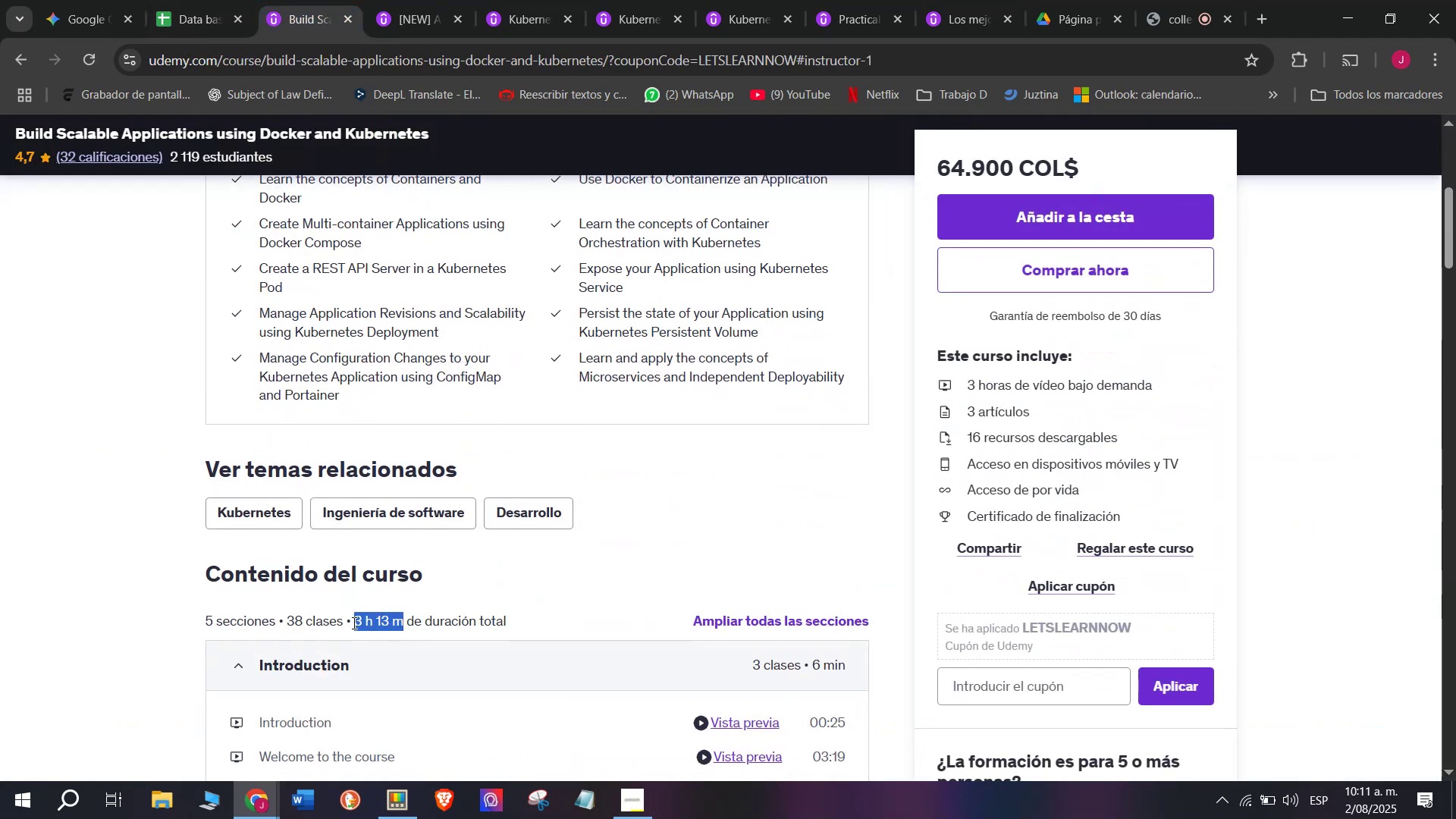 
key(Control+ControlLeft)
 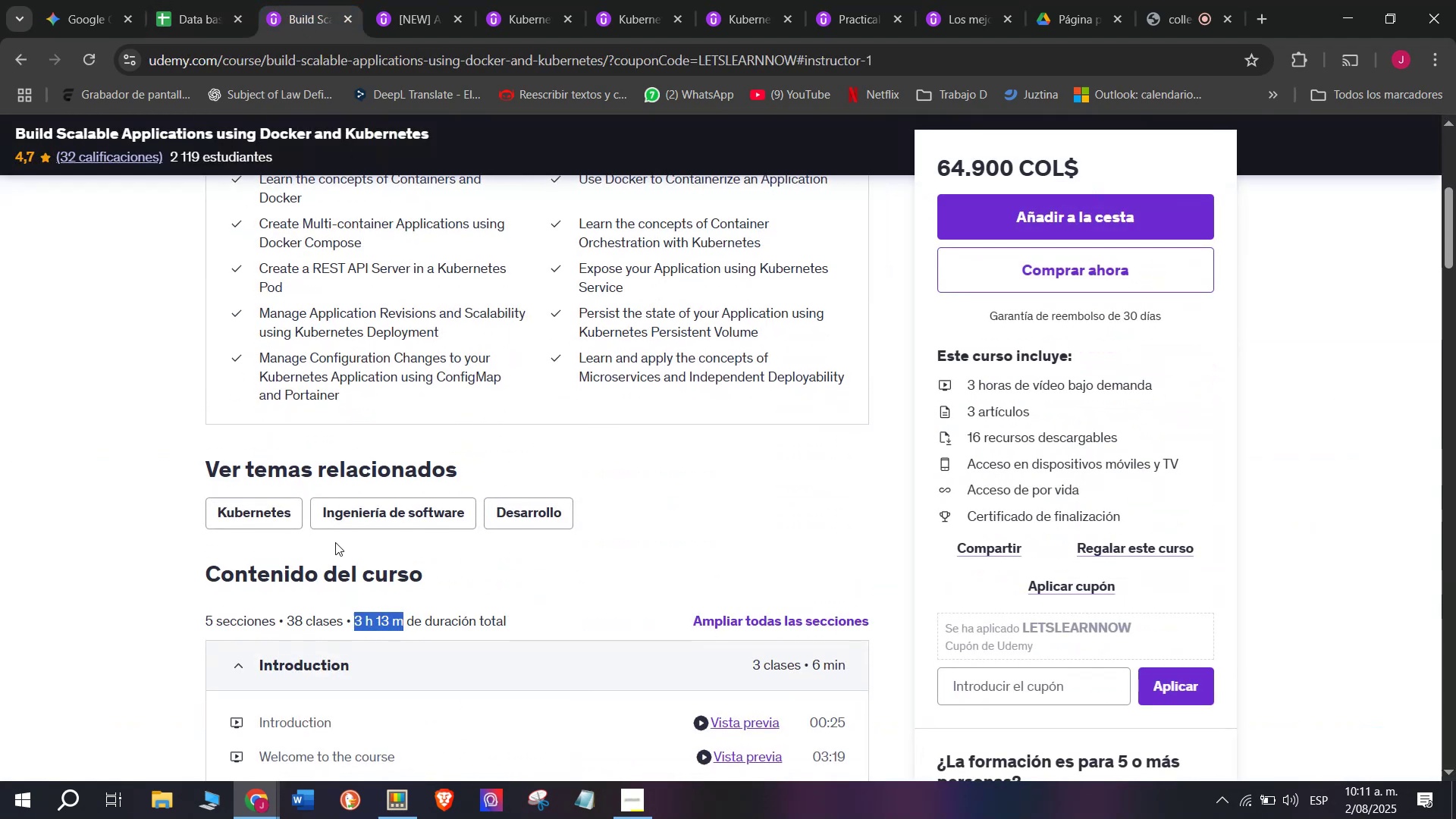 
key(Control+C)
 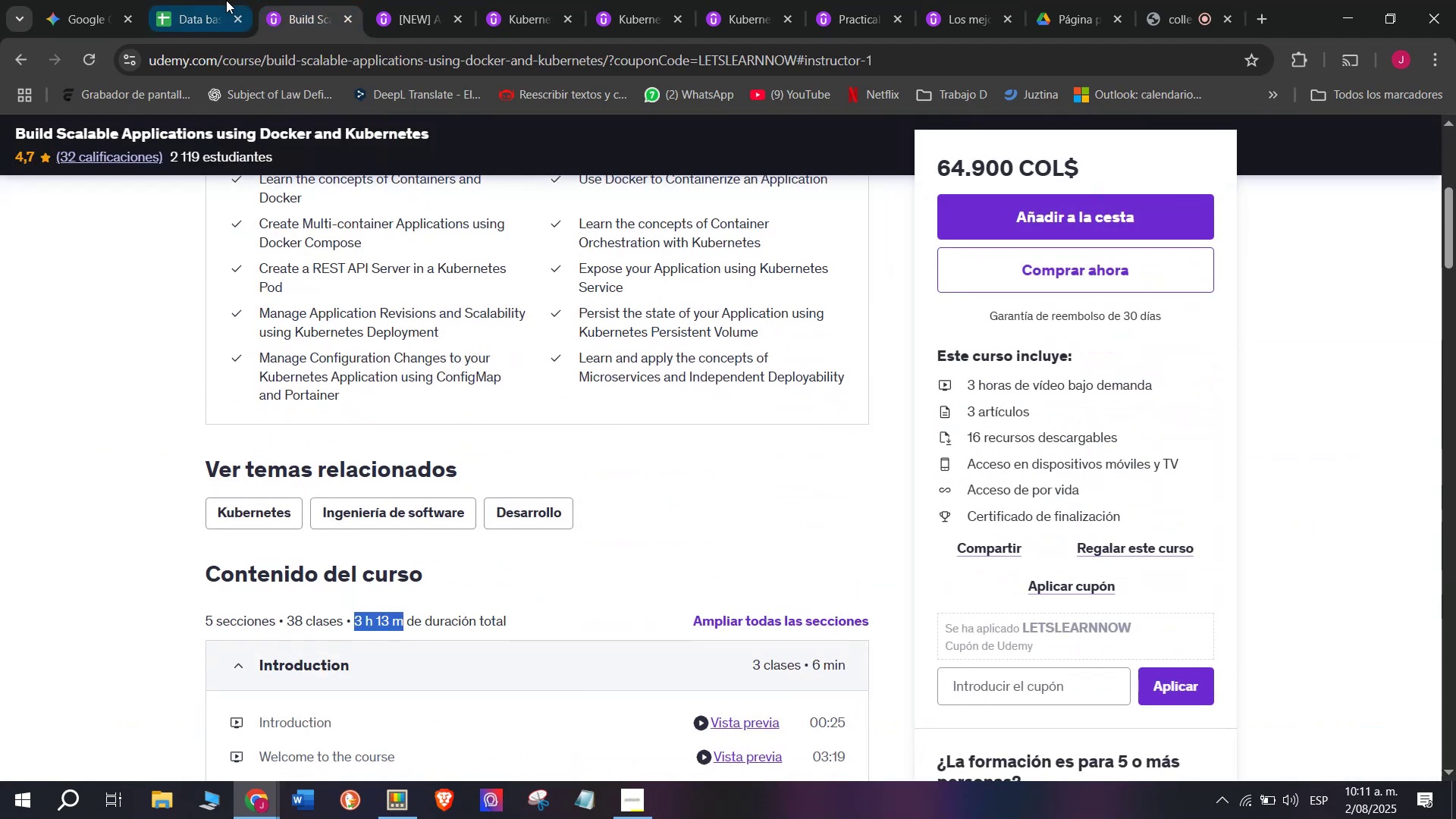 
left_click([225, 0])
 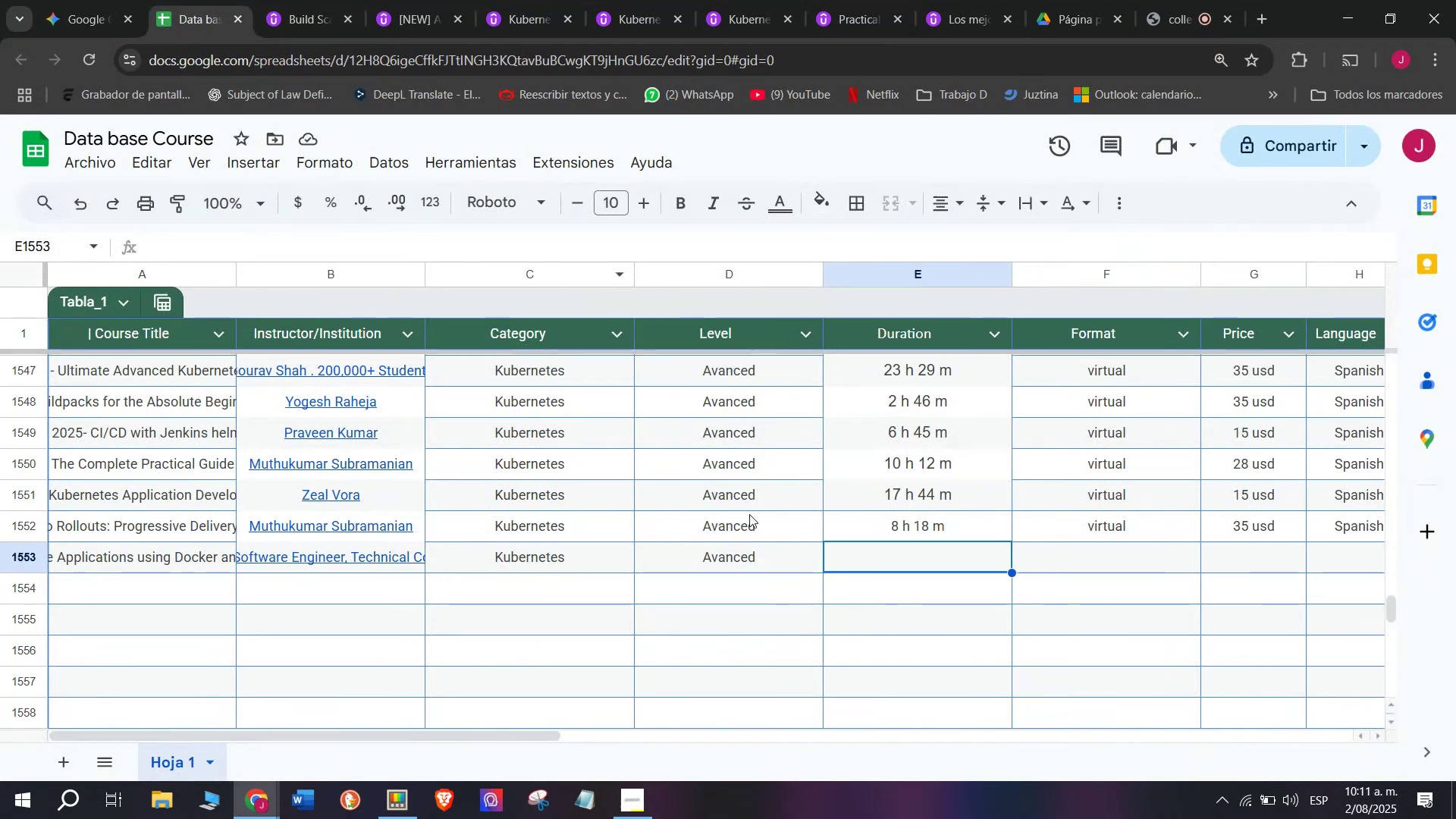 
key(Control+ControlLeft)
 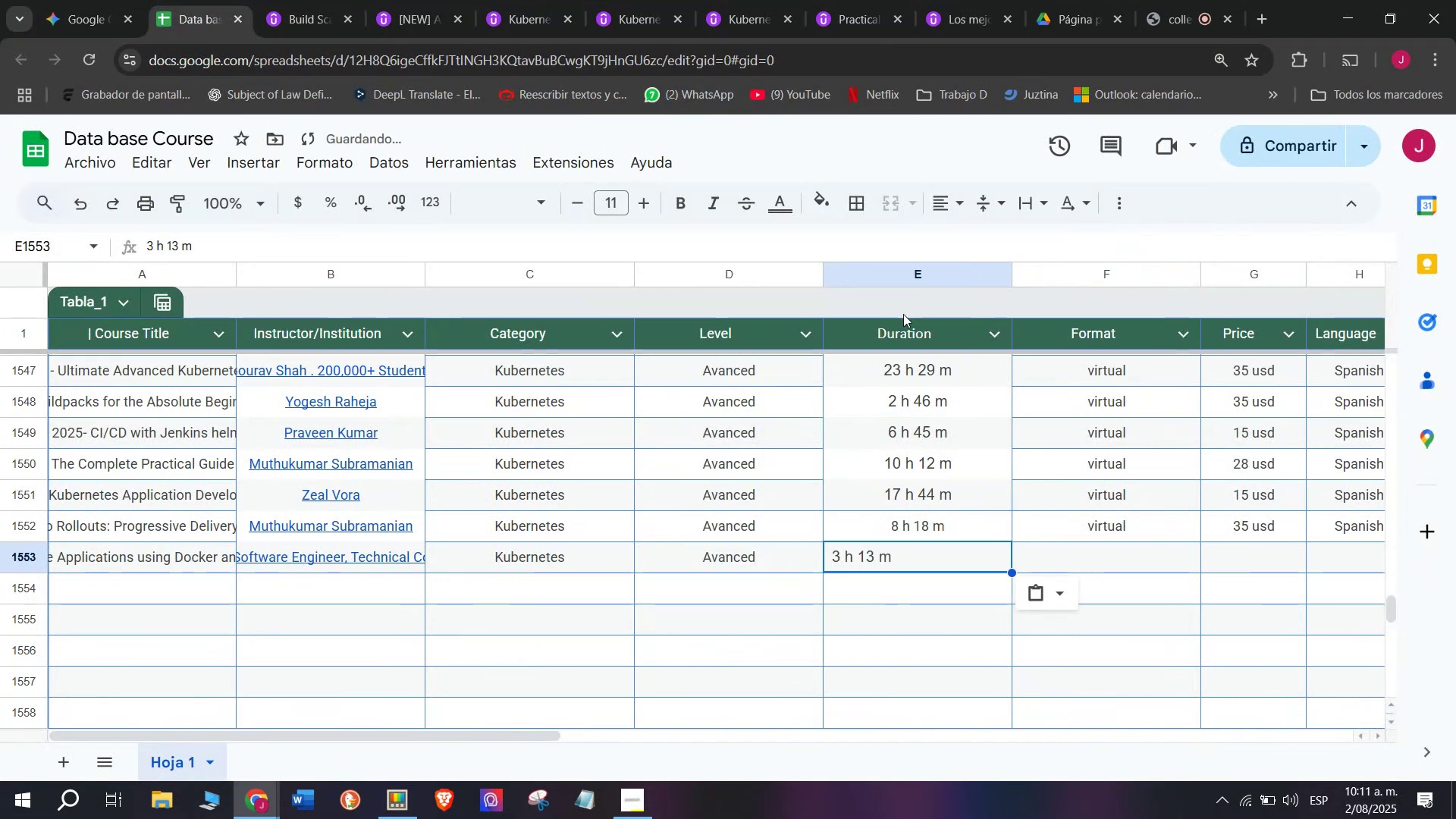 
key(Z)
 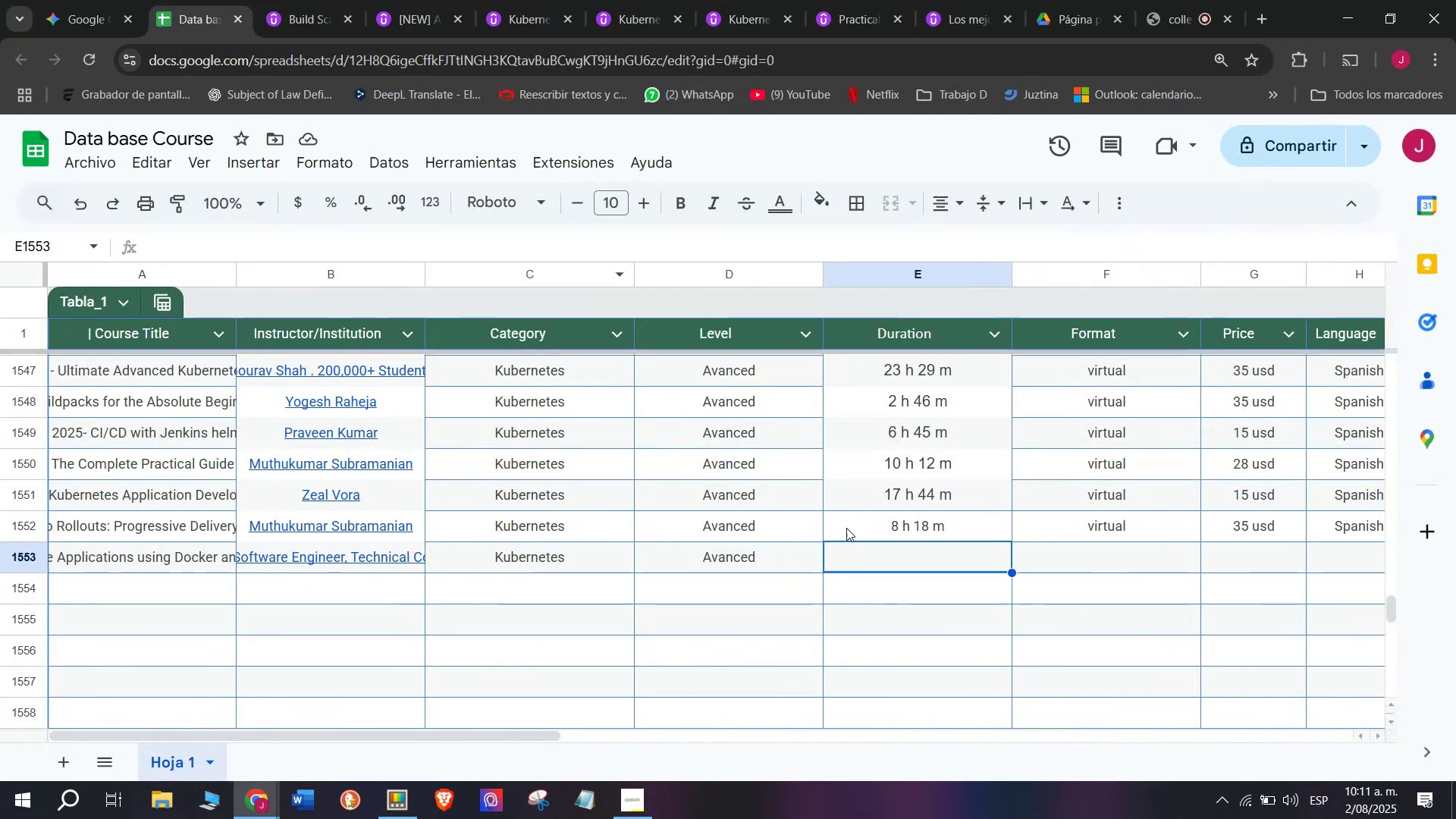 
key(Control+V)
 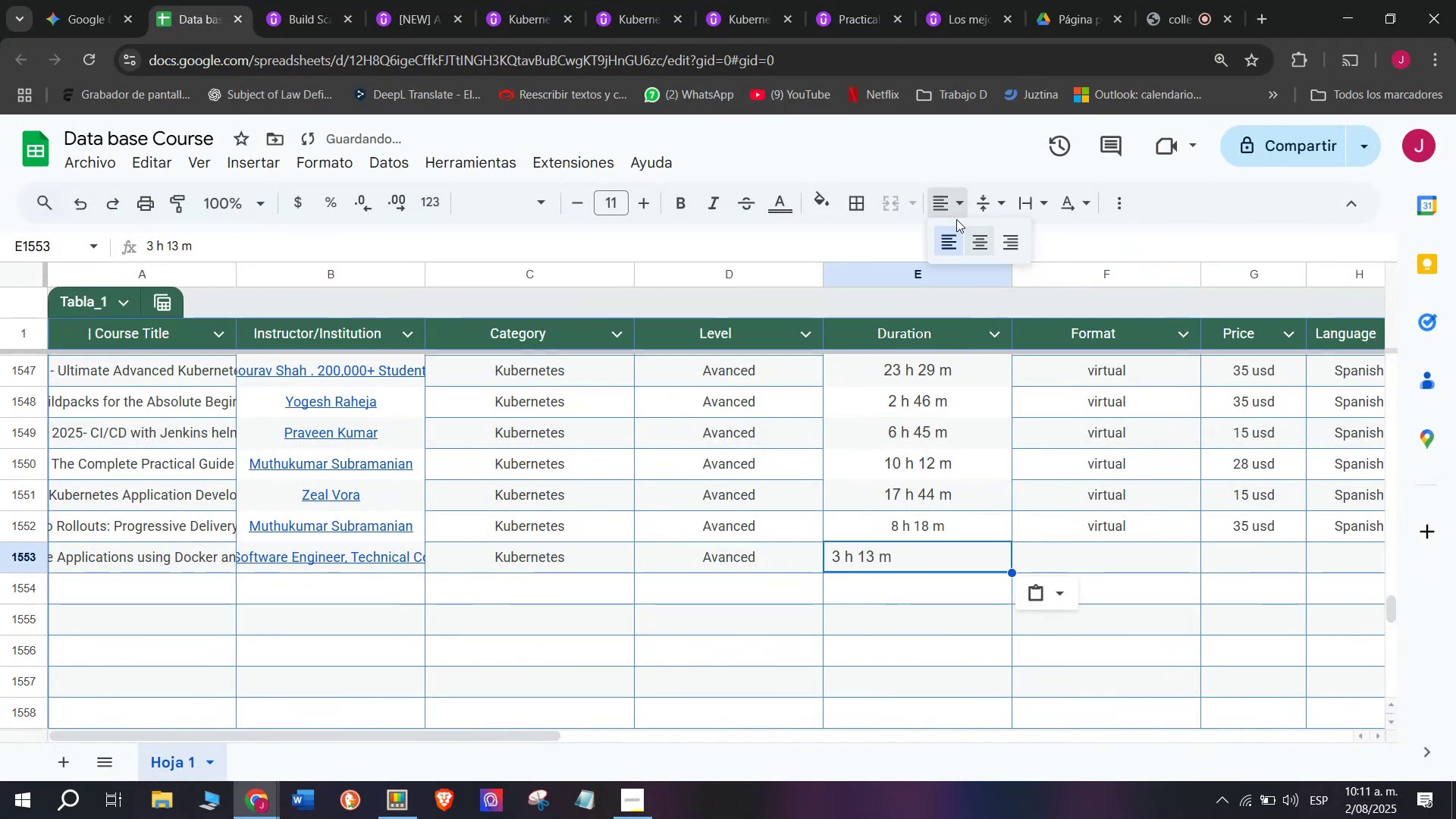 
double_click([978, 248])
 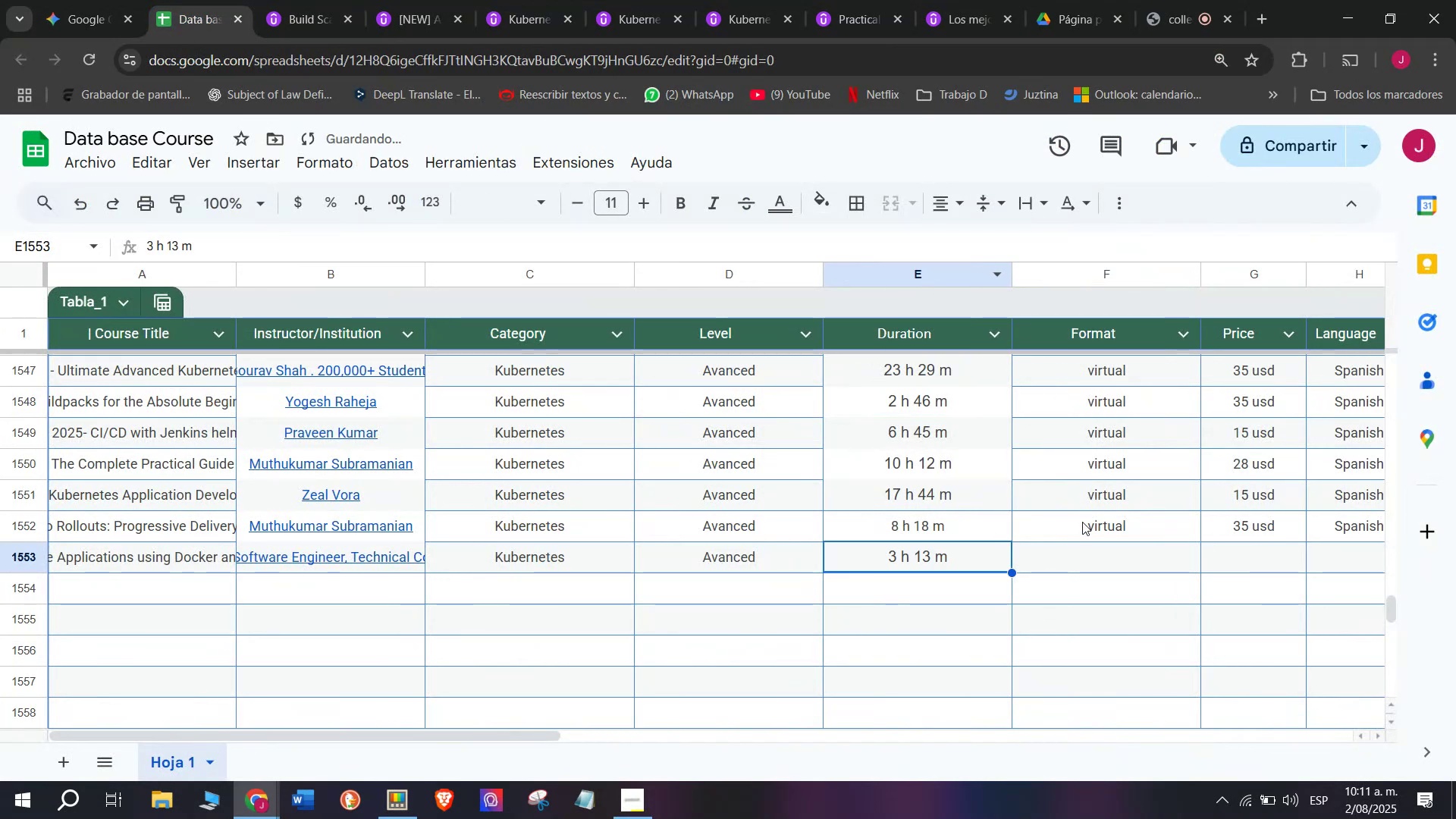 
left_click([1090, 536])
 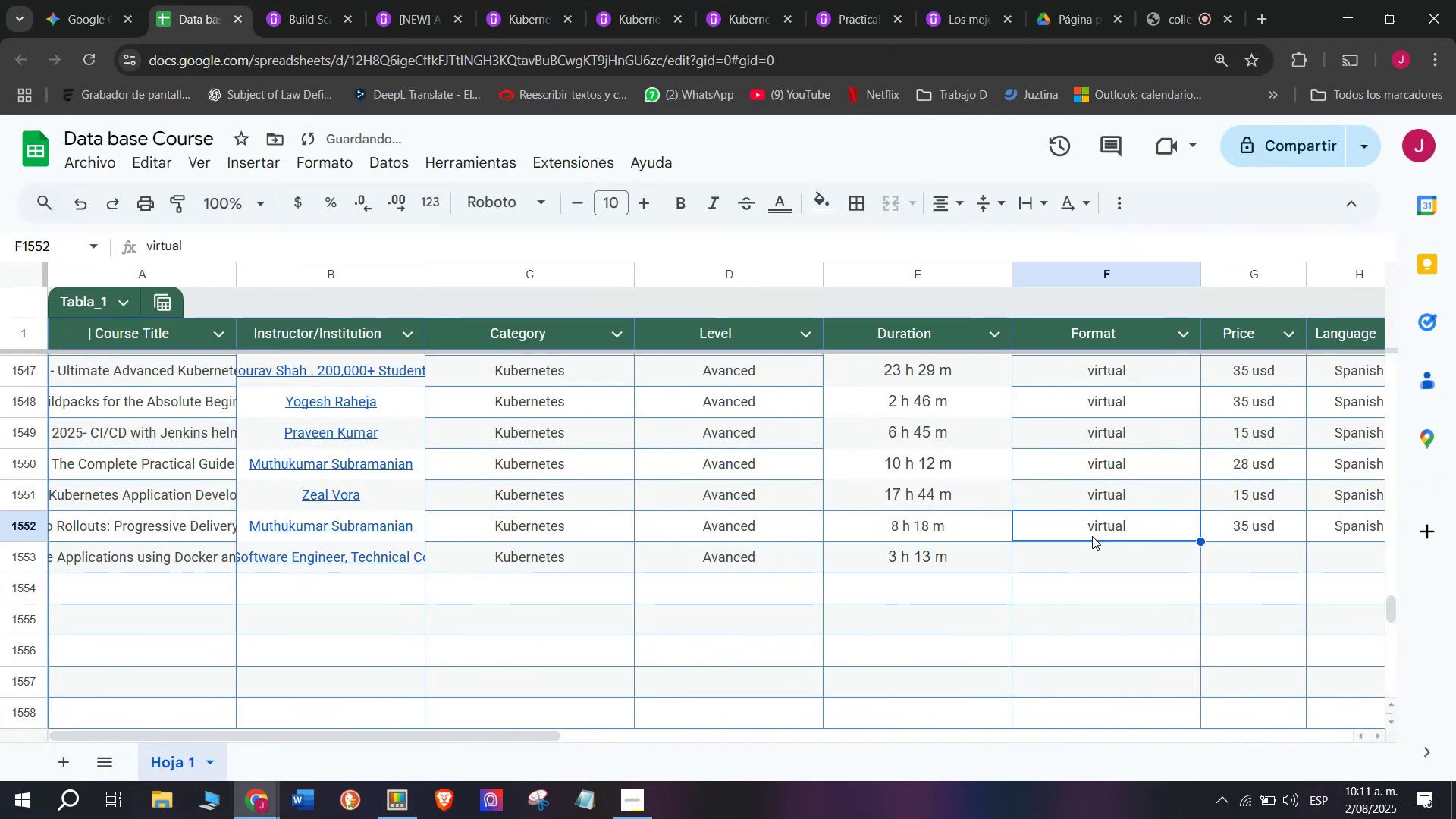 
key(Break)
 